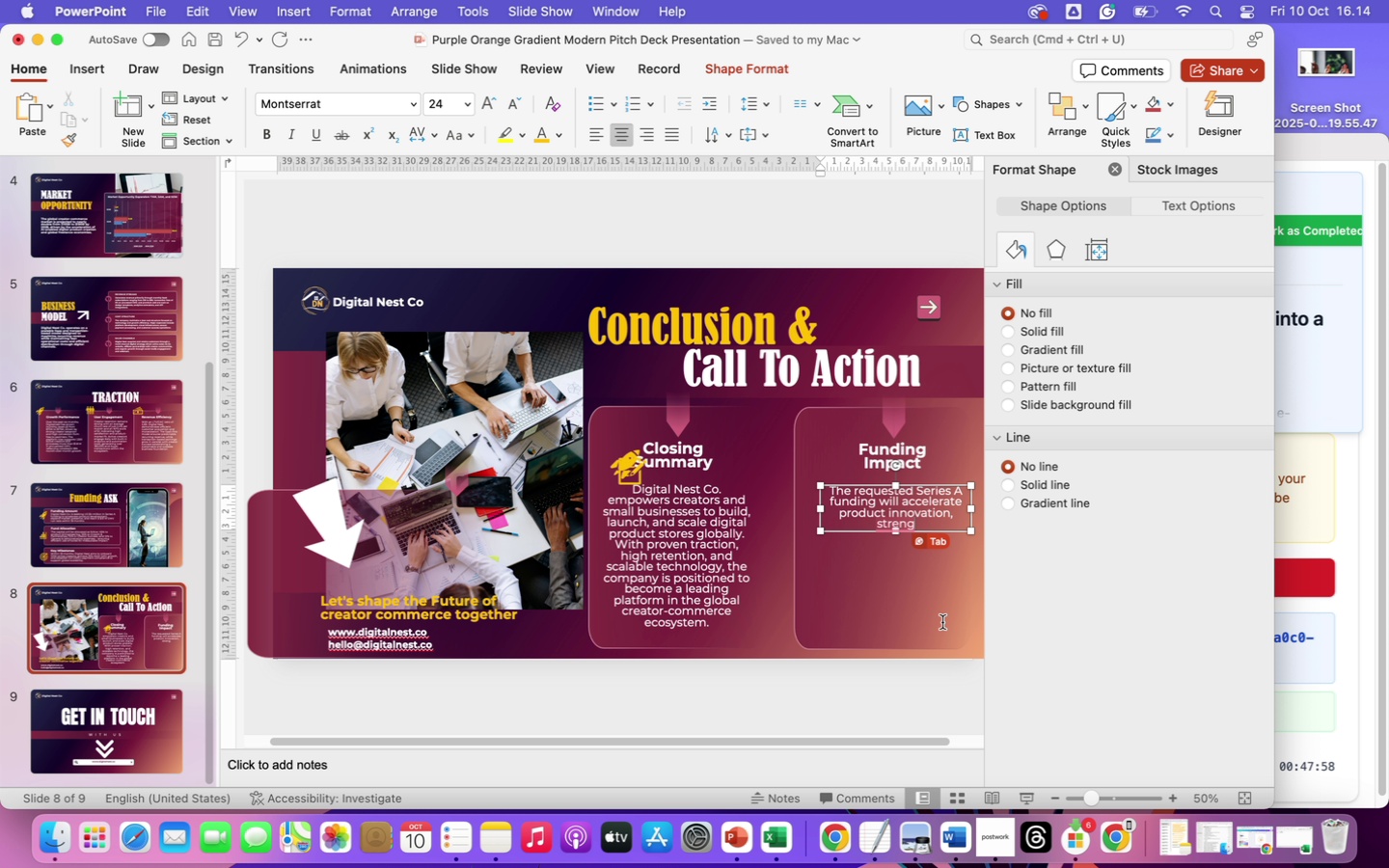 
wait(6.23)
 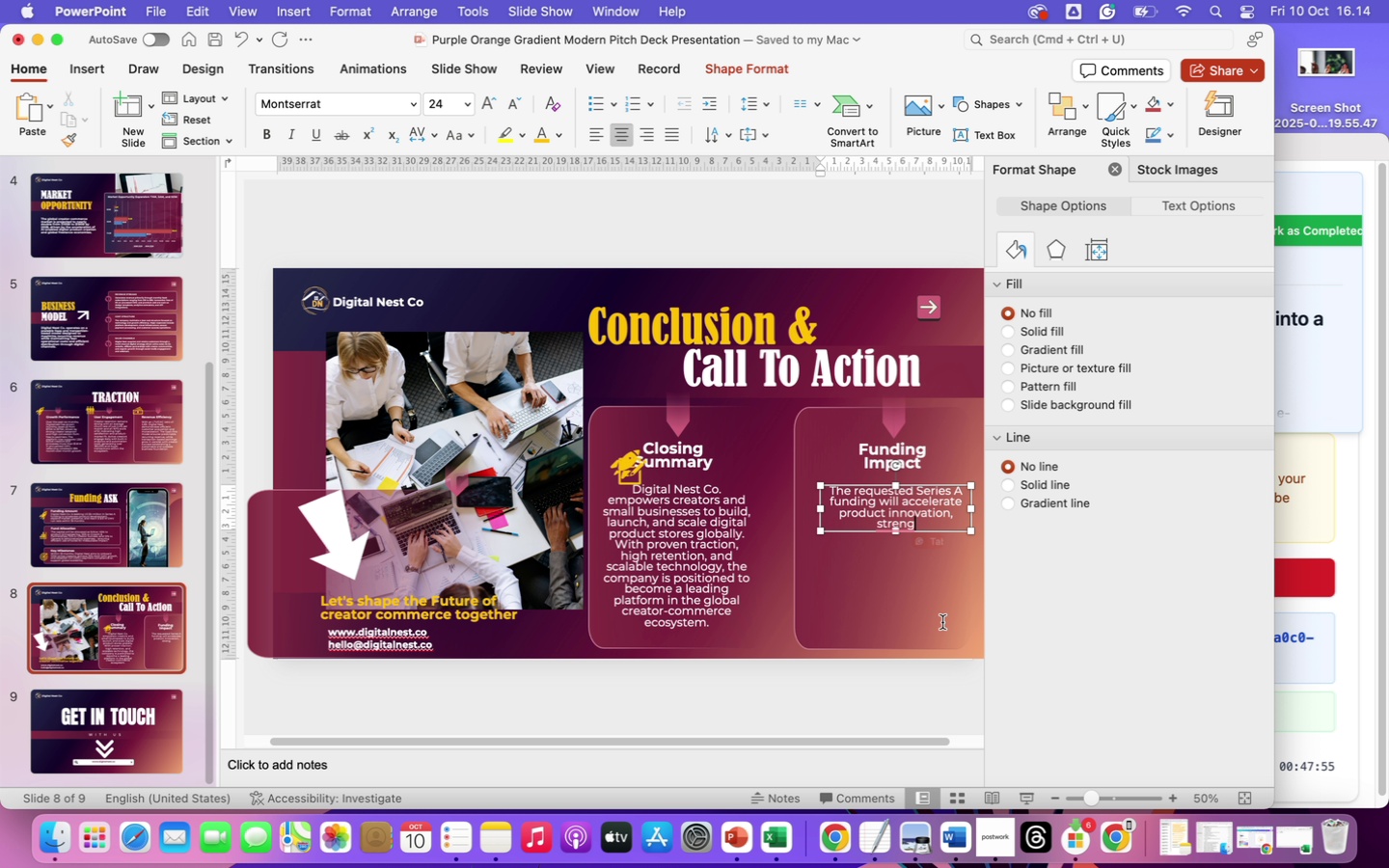 
type(then)
 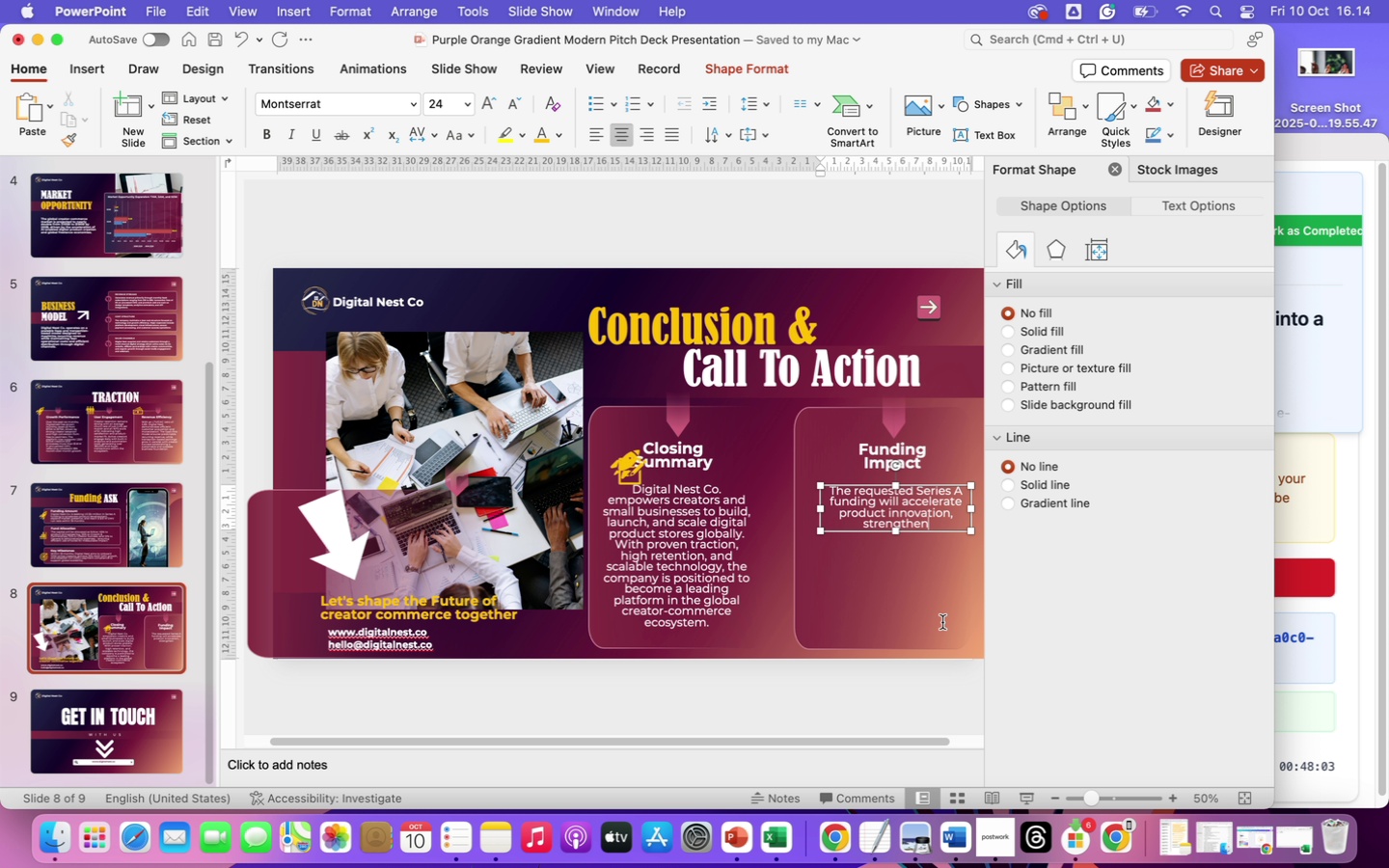 
type( global partnershi)
key(Backspace)
type(ips, and expand market cover)
 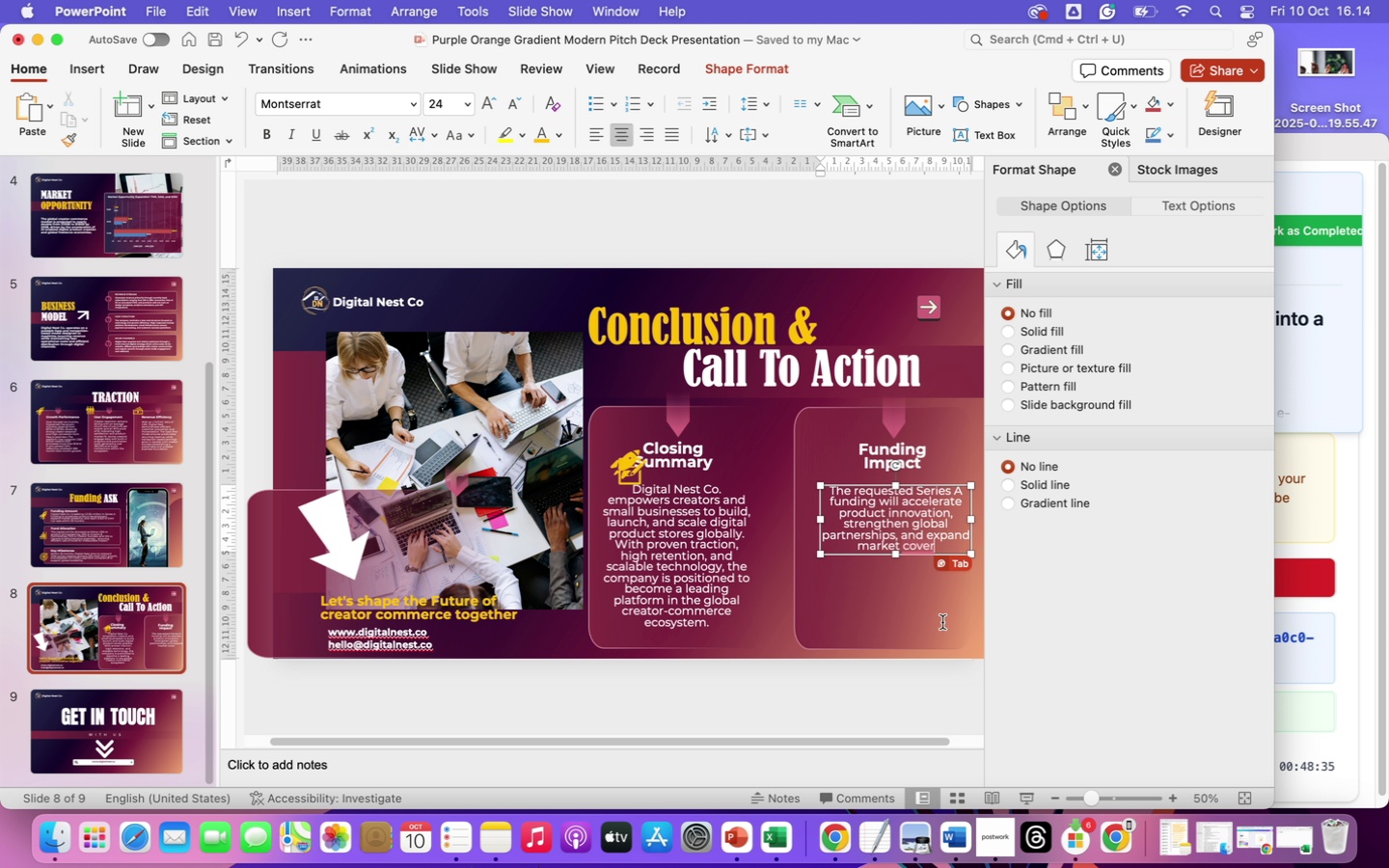 
wait(5.87)
 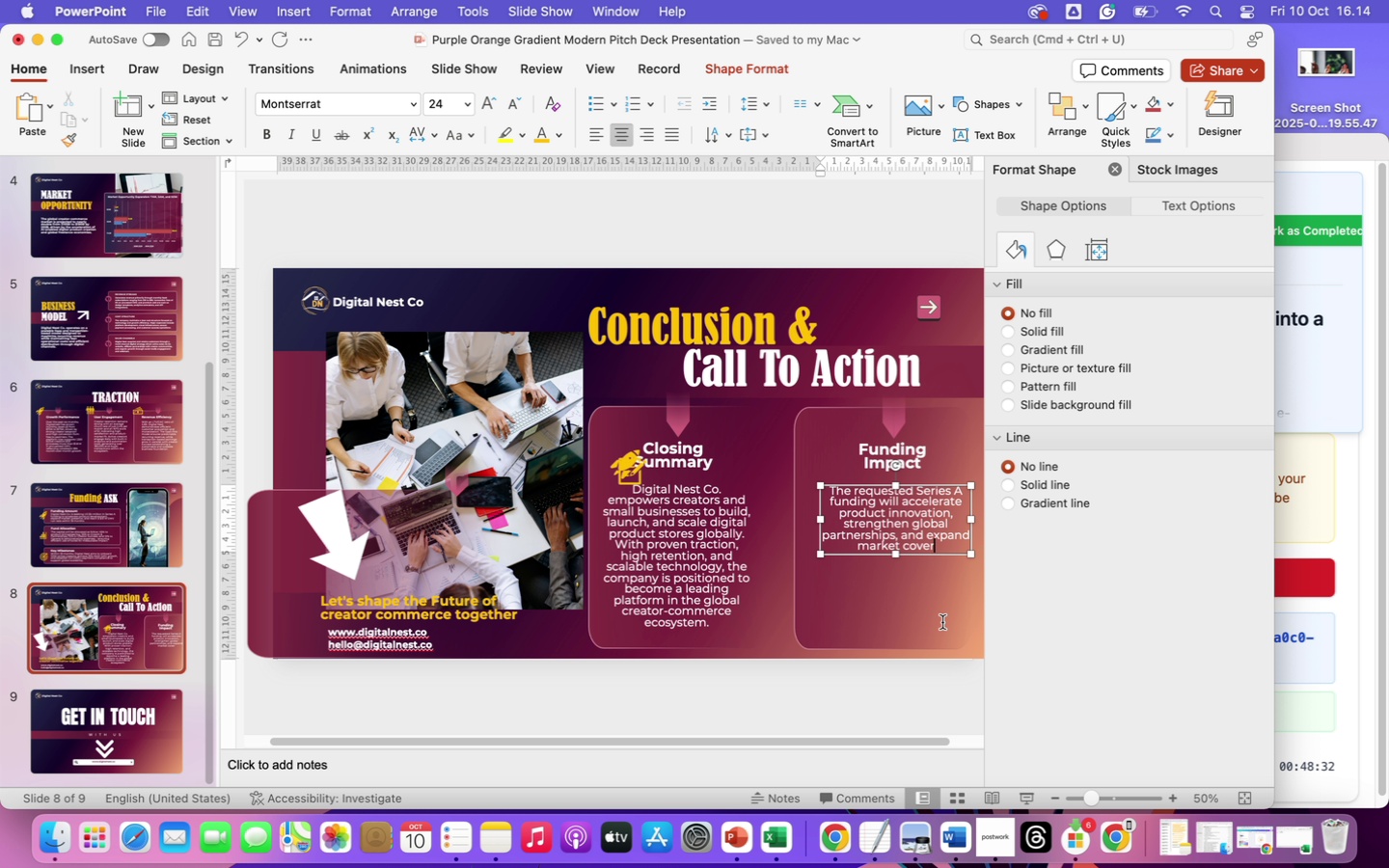 
type(age)
 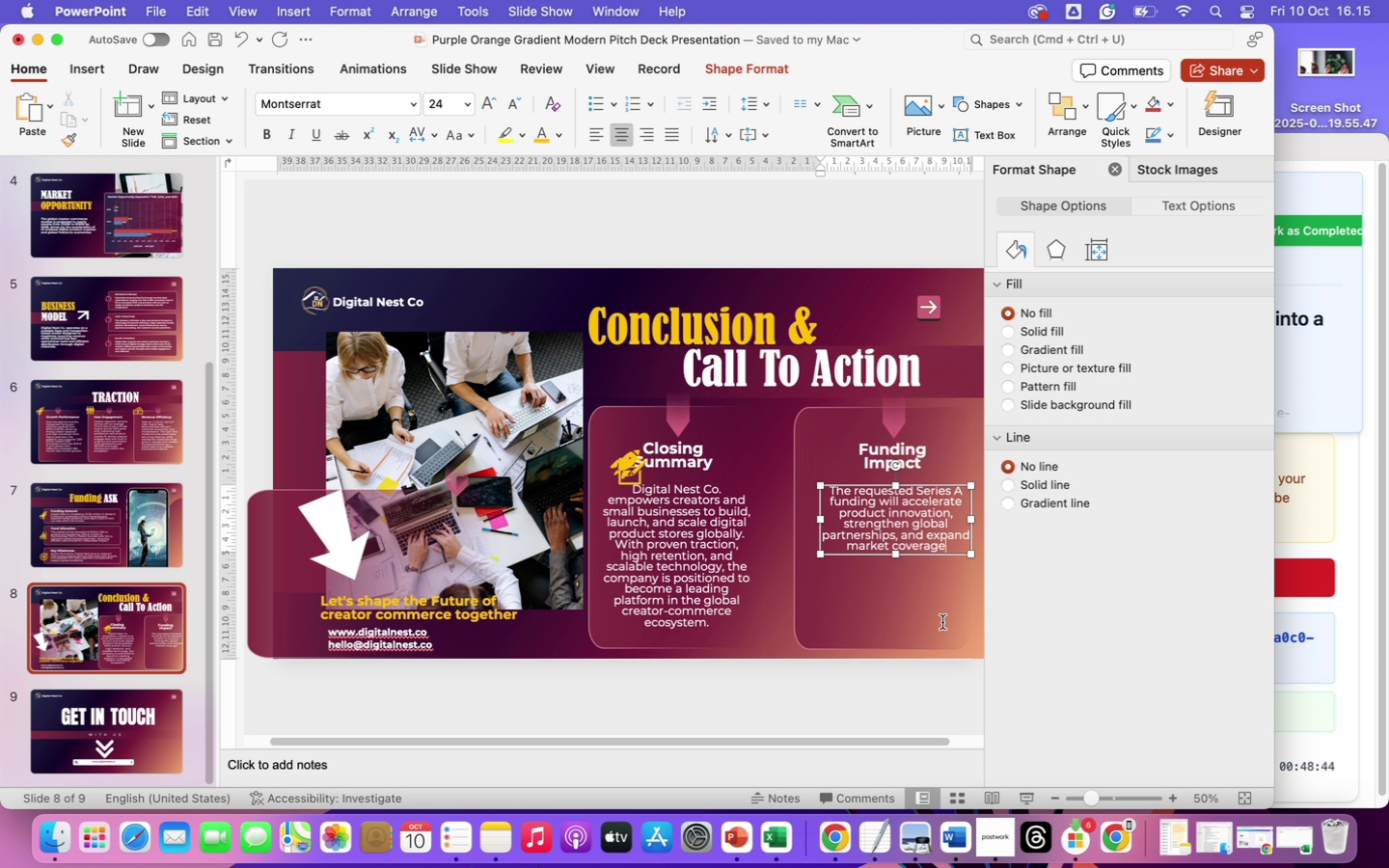 
wait(12.12)
 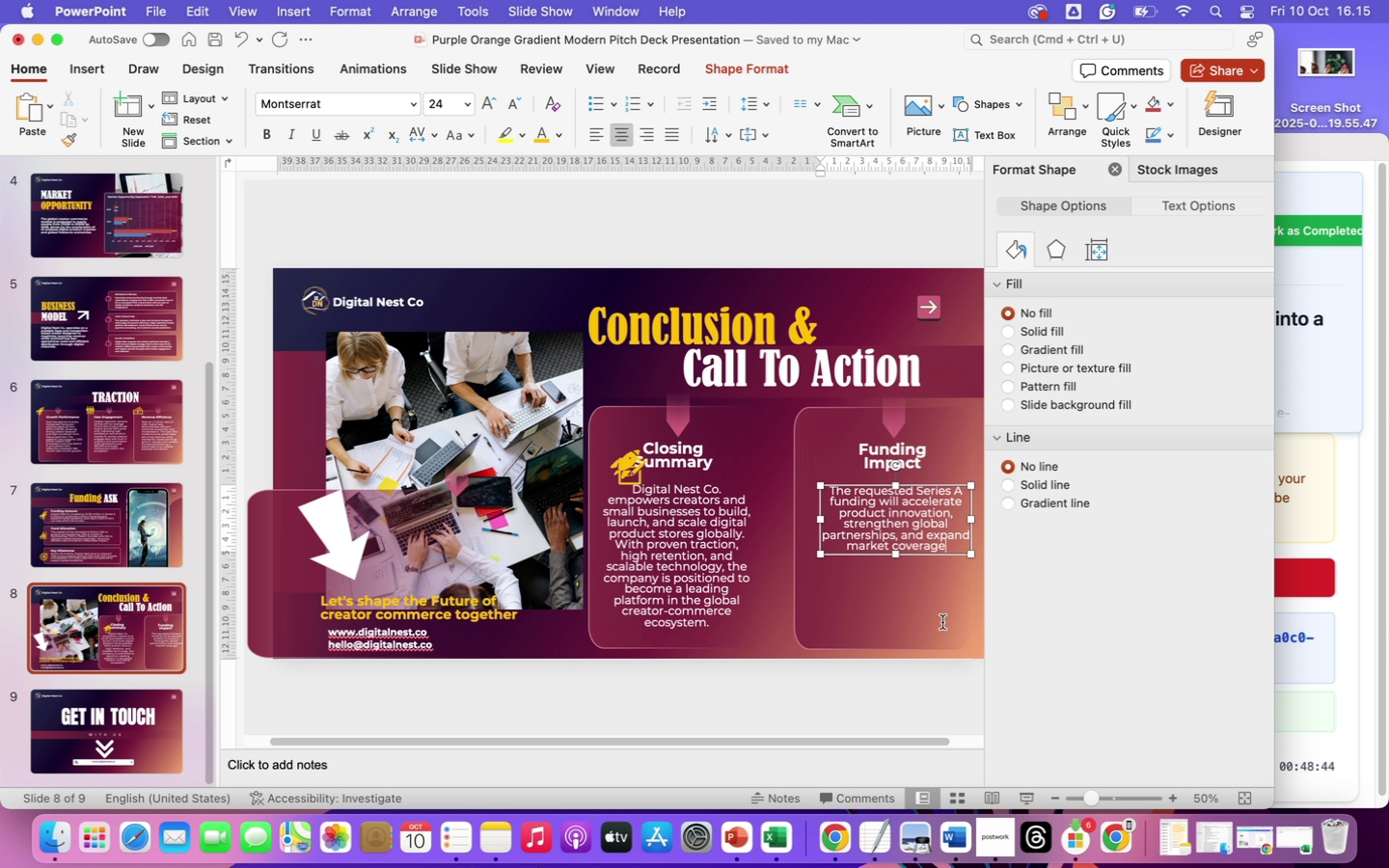 
type( across the US, Europe, and )
 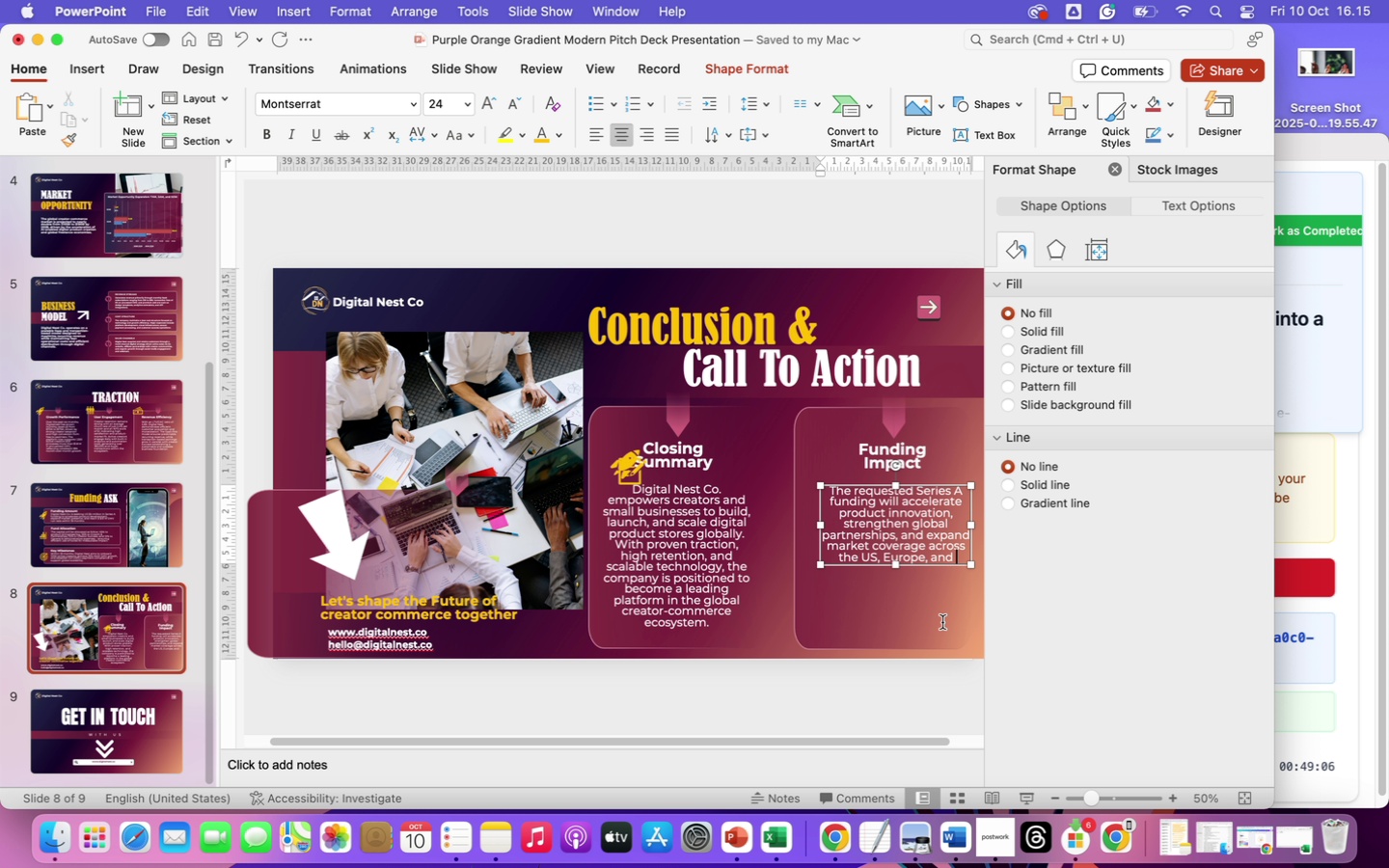 
wait(18.3)
 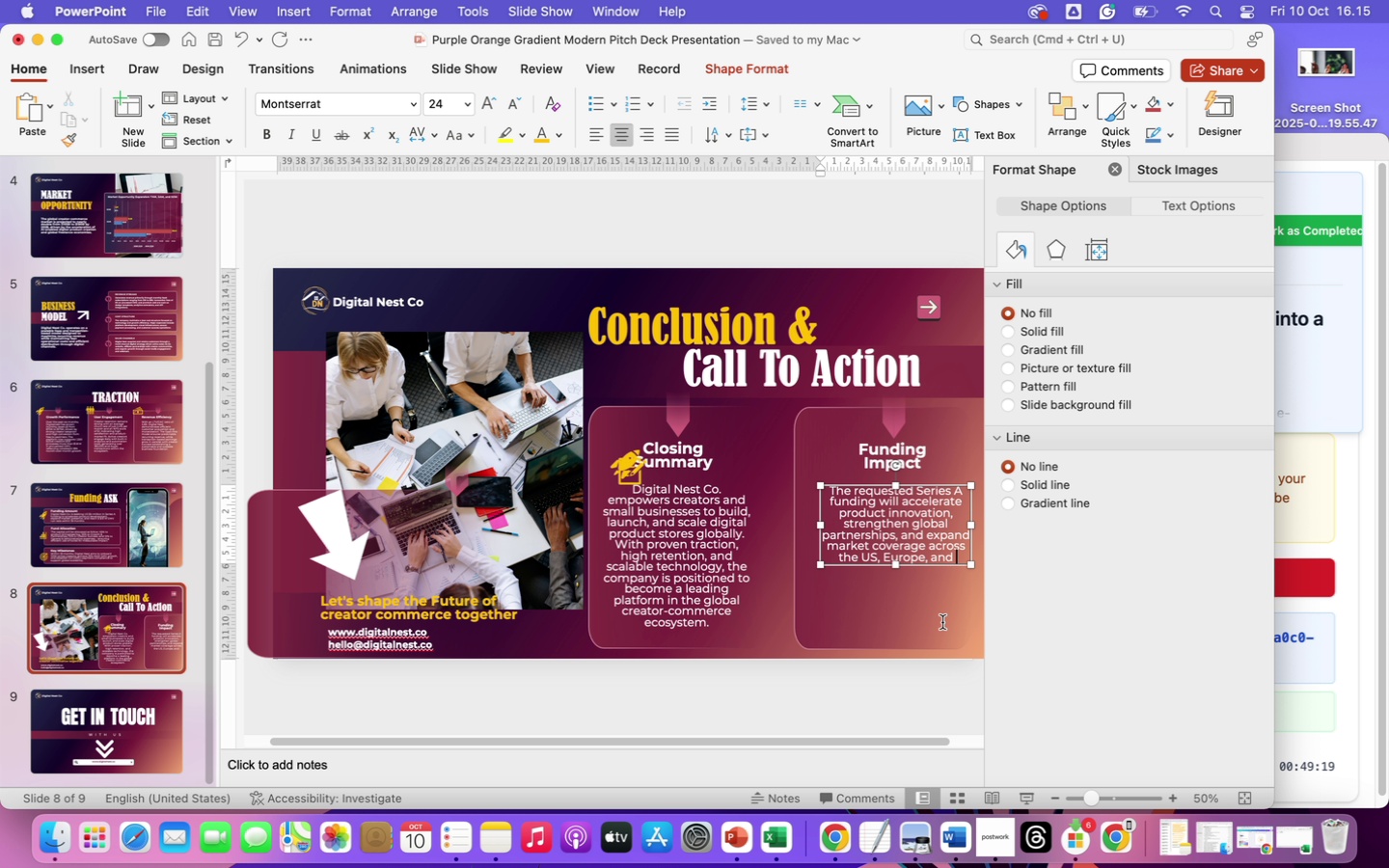 
type(Australia)
 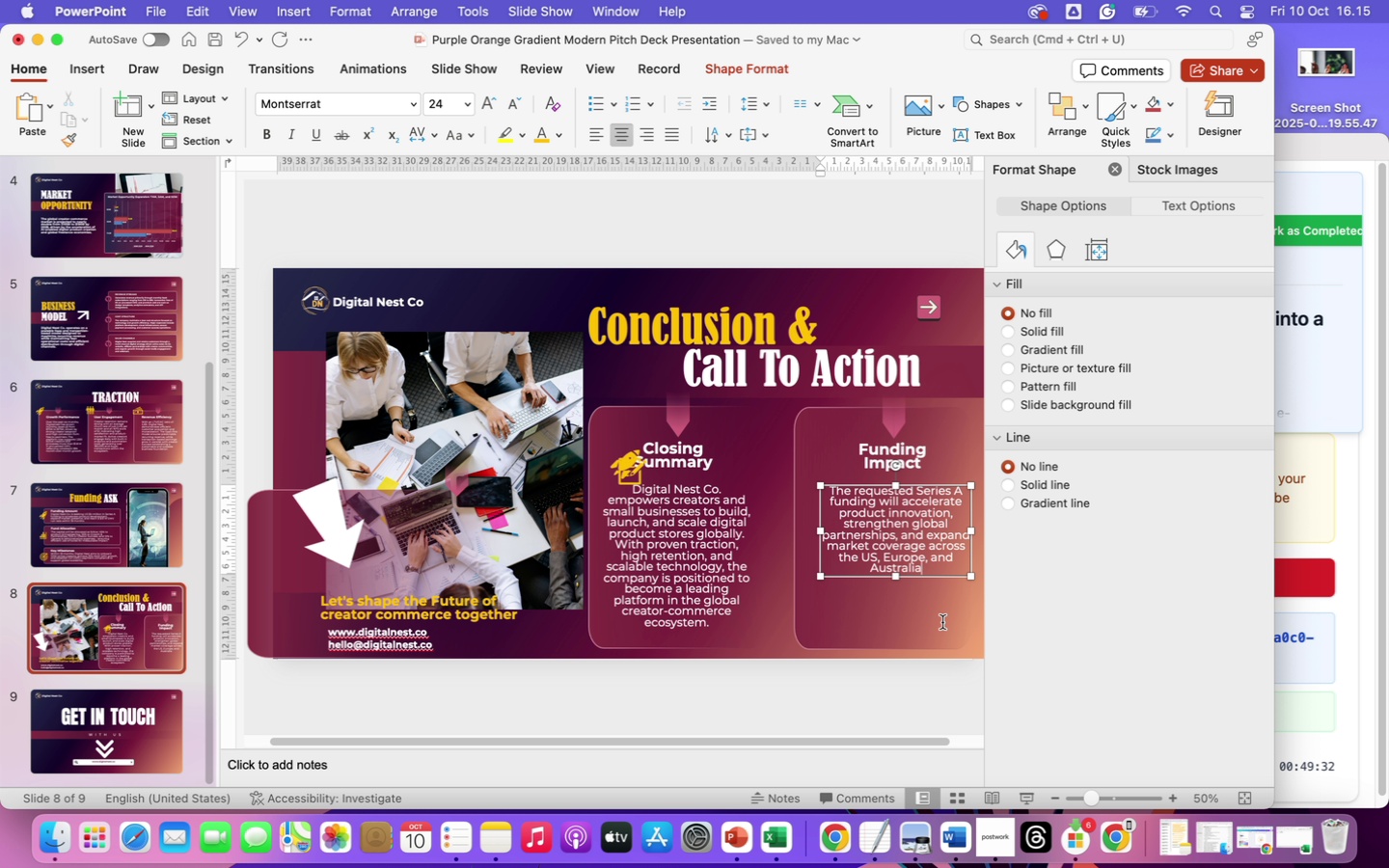 
wait(7.78)
 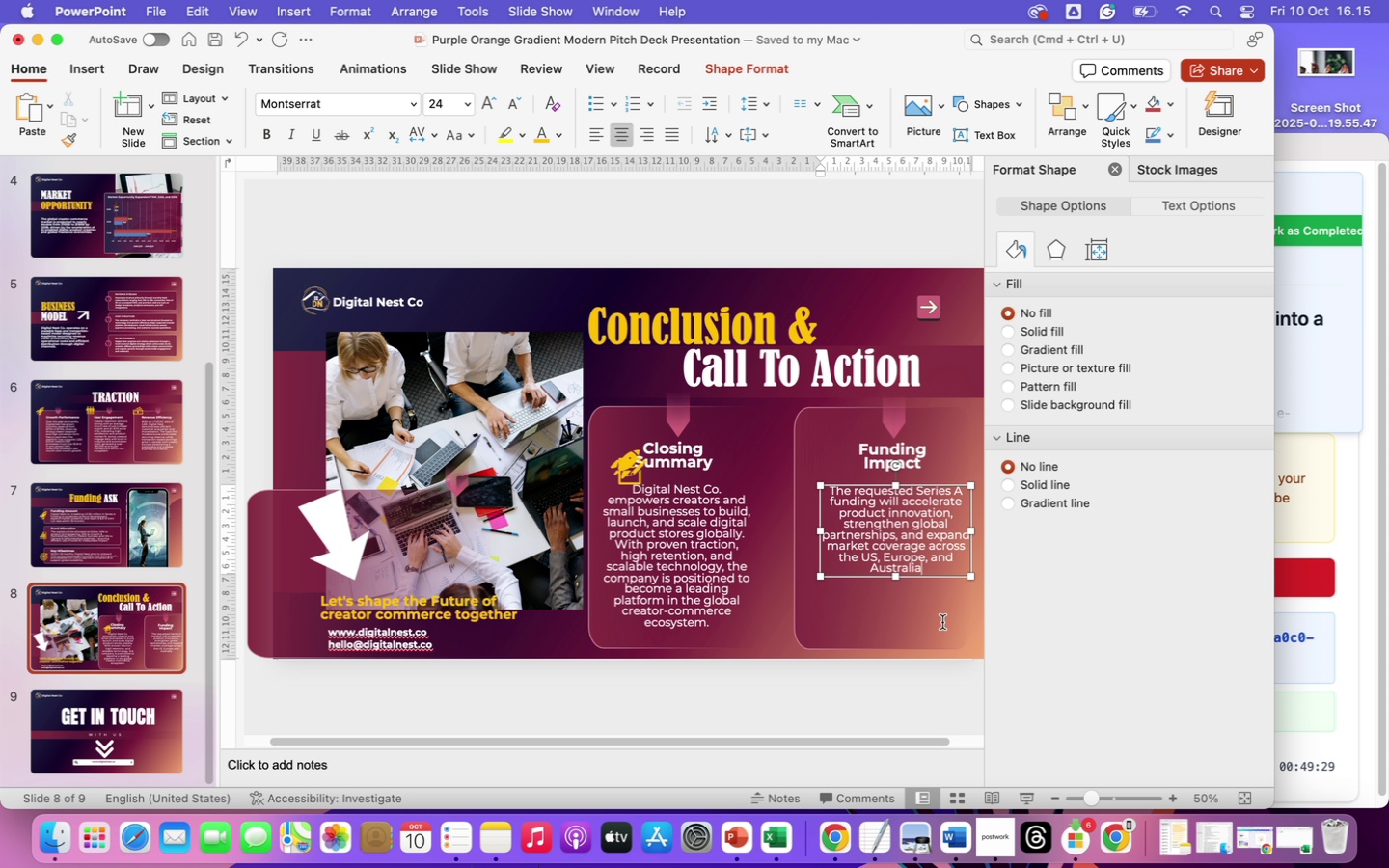 
type( - driving)
 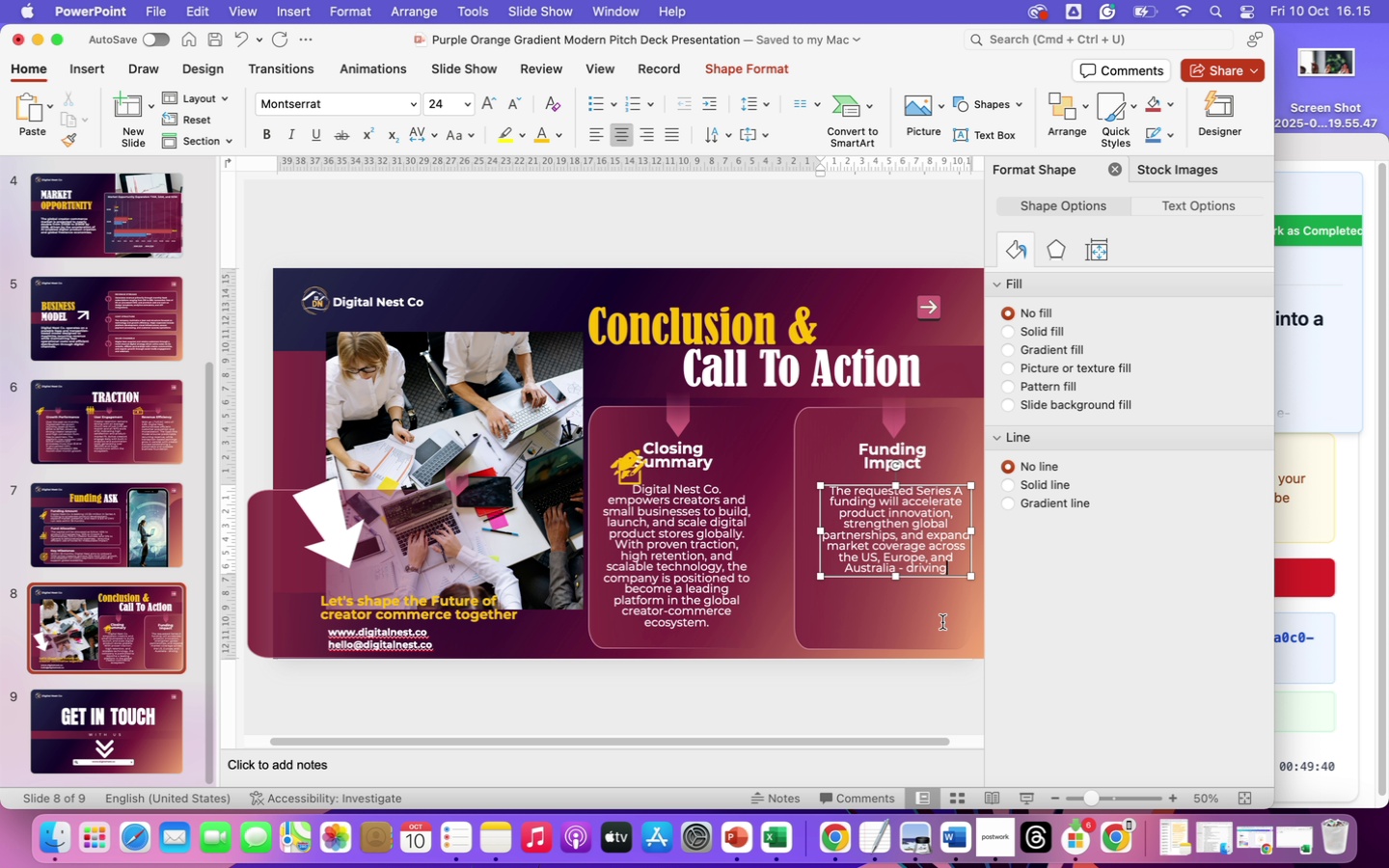 
type( long-term)
 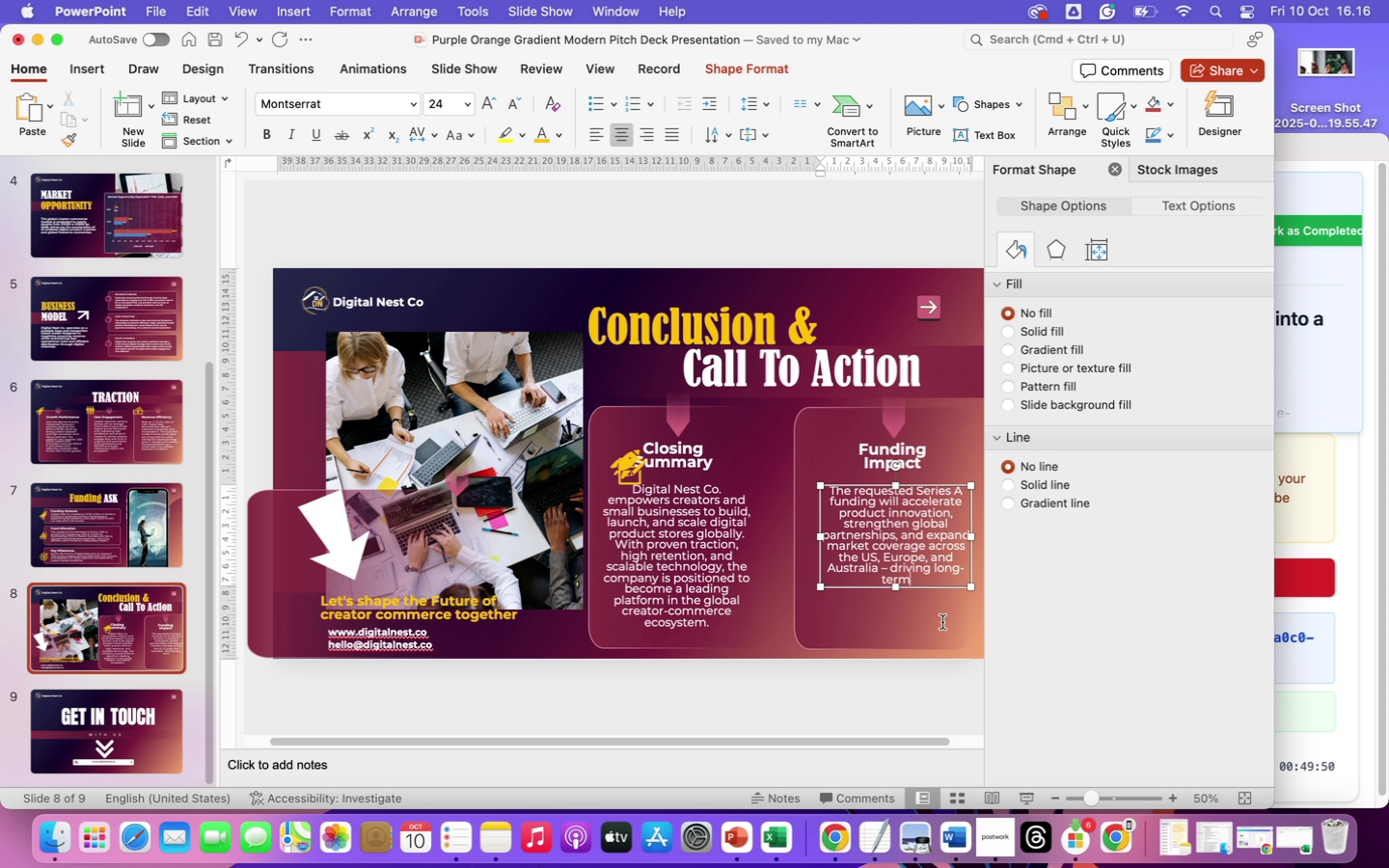 
type( sustain)
 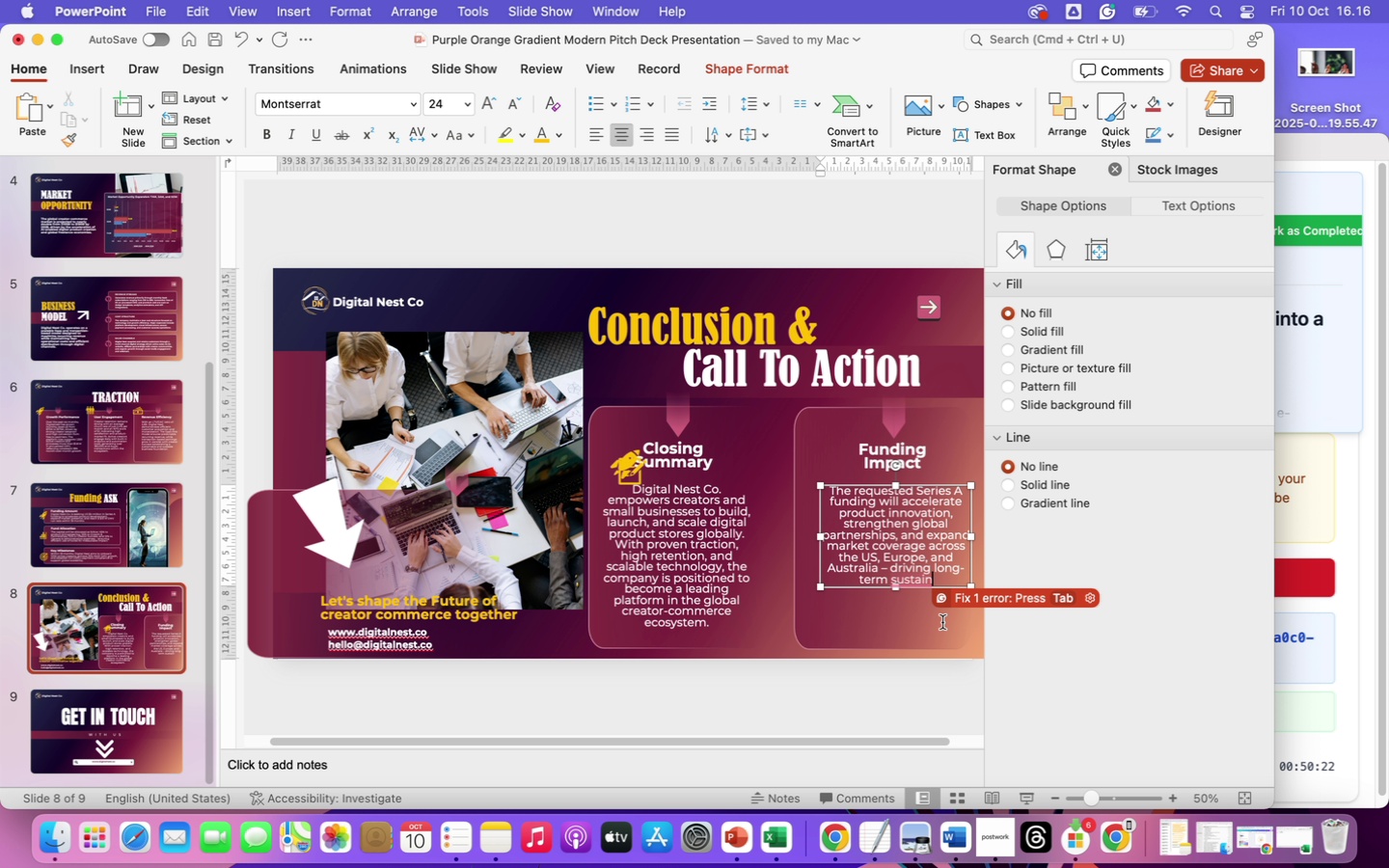 
wait(34.5)
 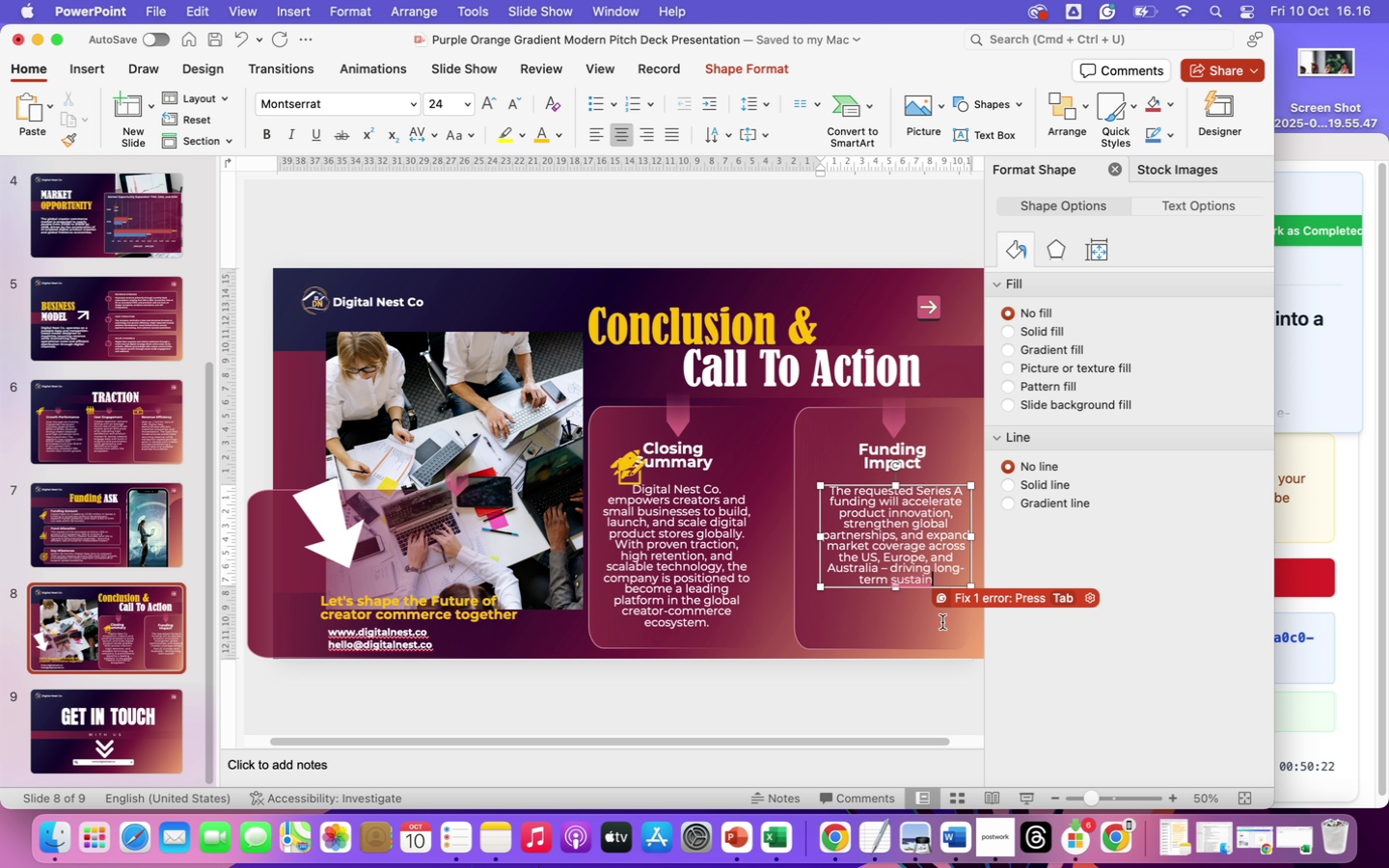 
type(ability)
 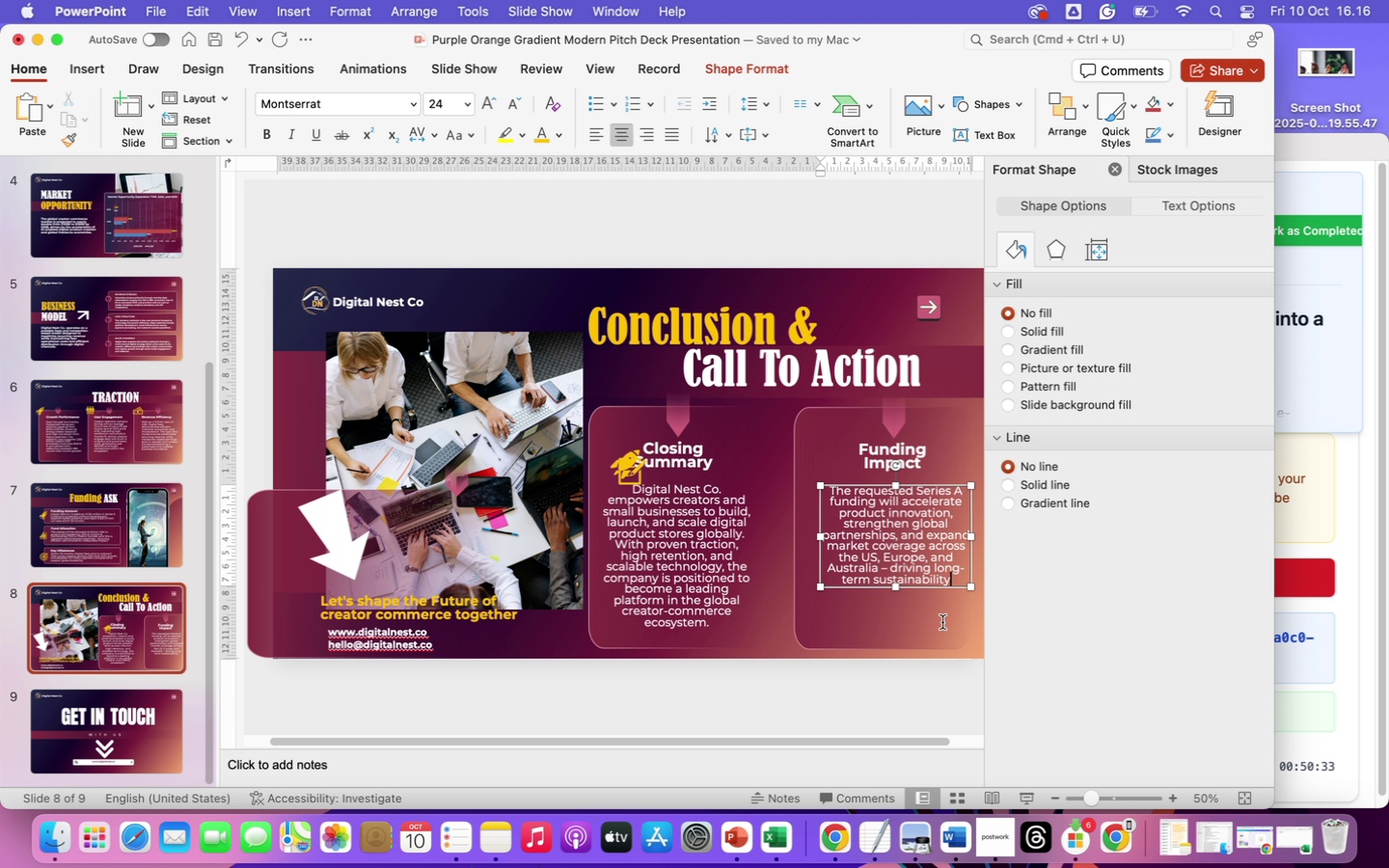 
key(Backspace)
 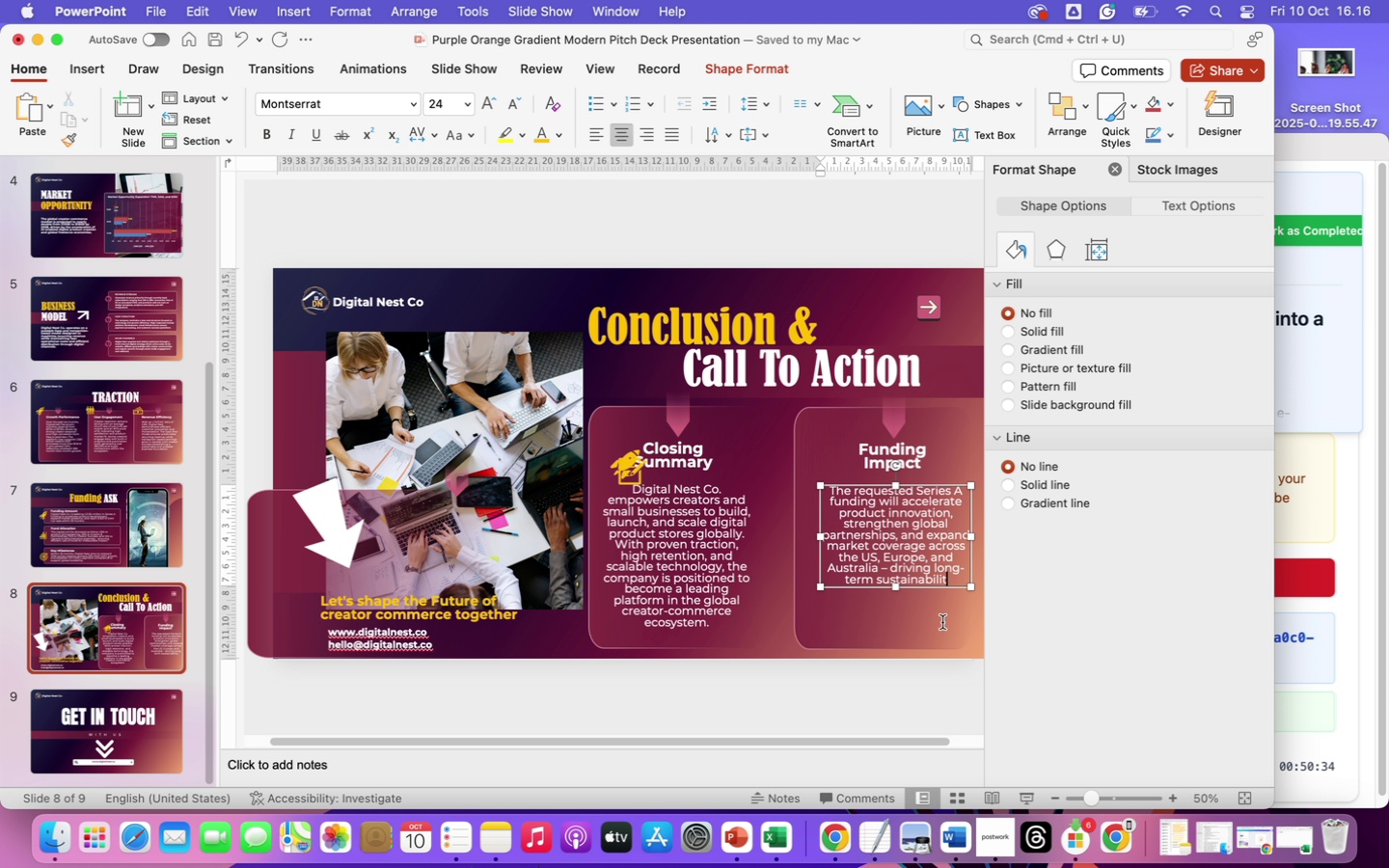 
key(Backspace)
 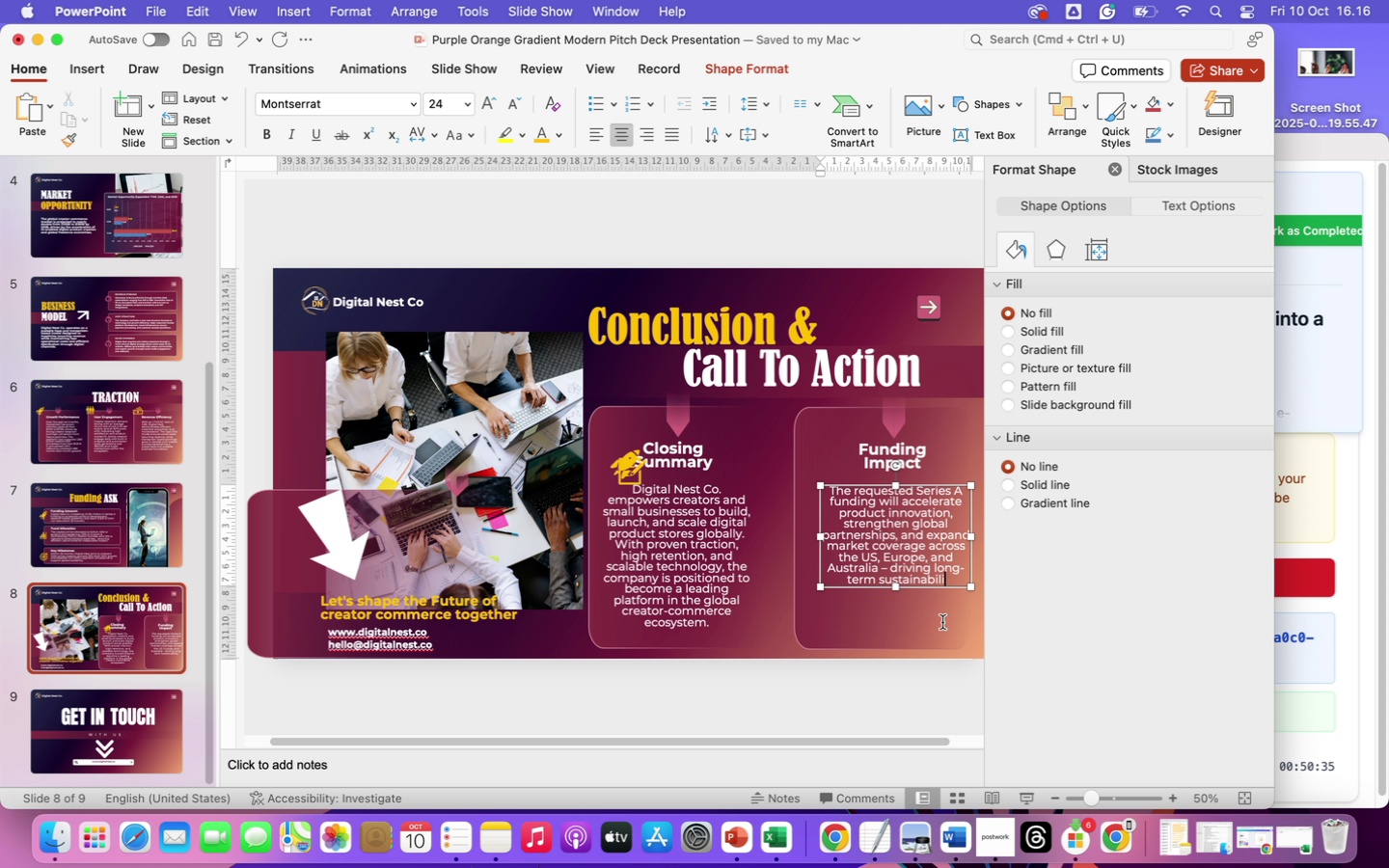 
key(Backspace)
 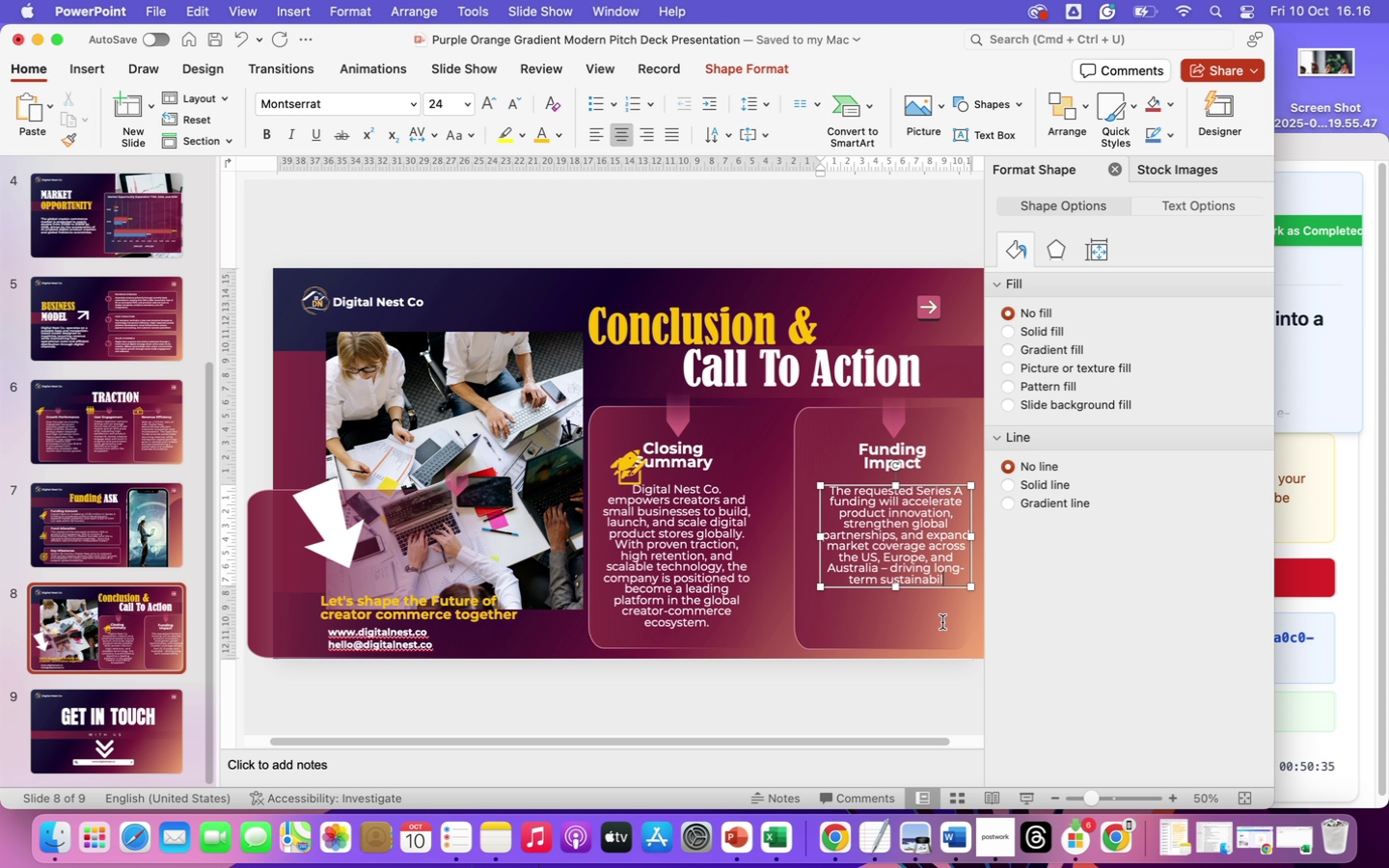 
key(Backspace)
 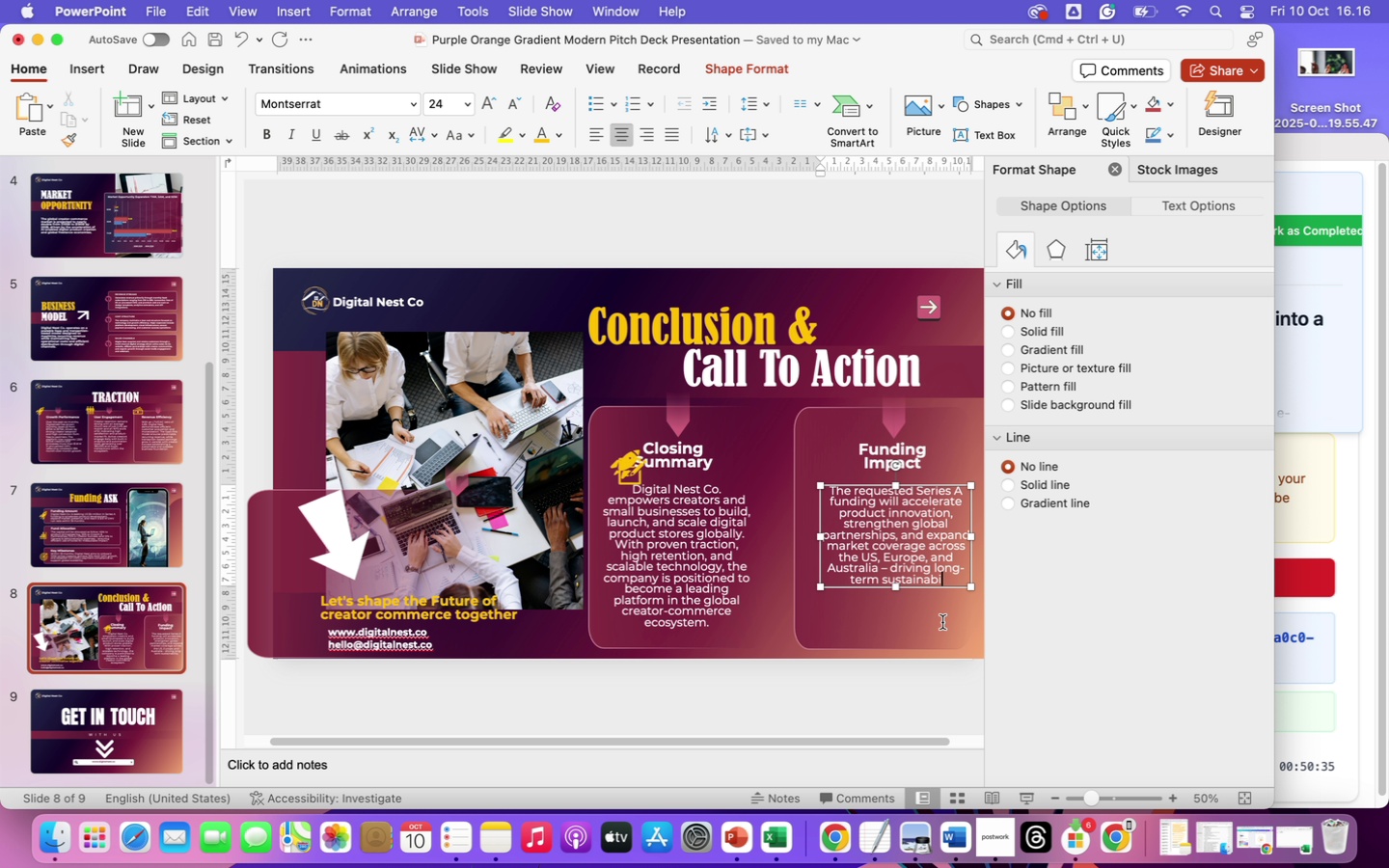 
key(Backspace)
 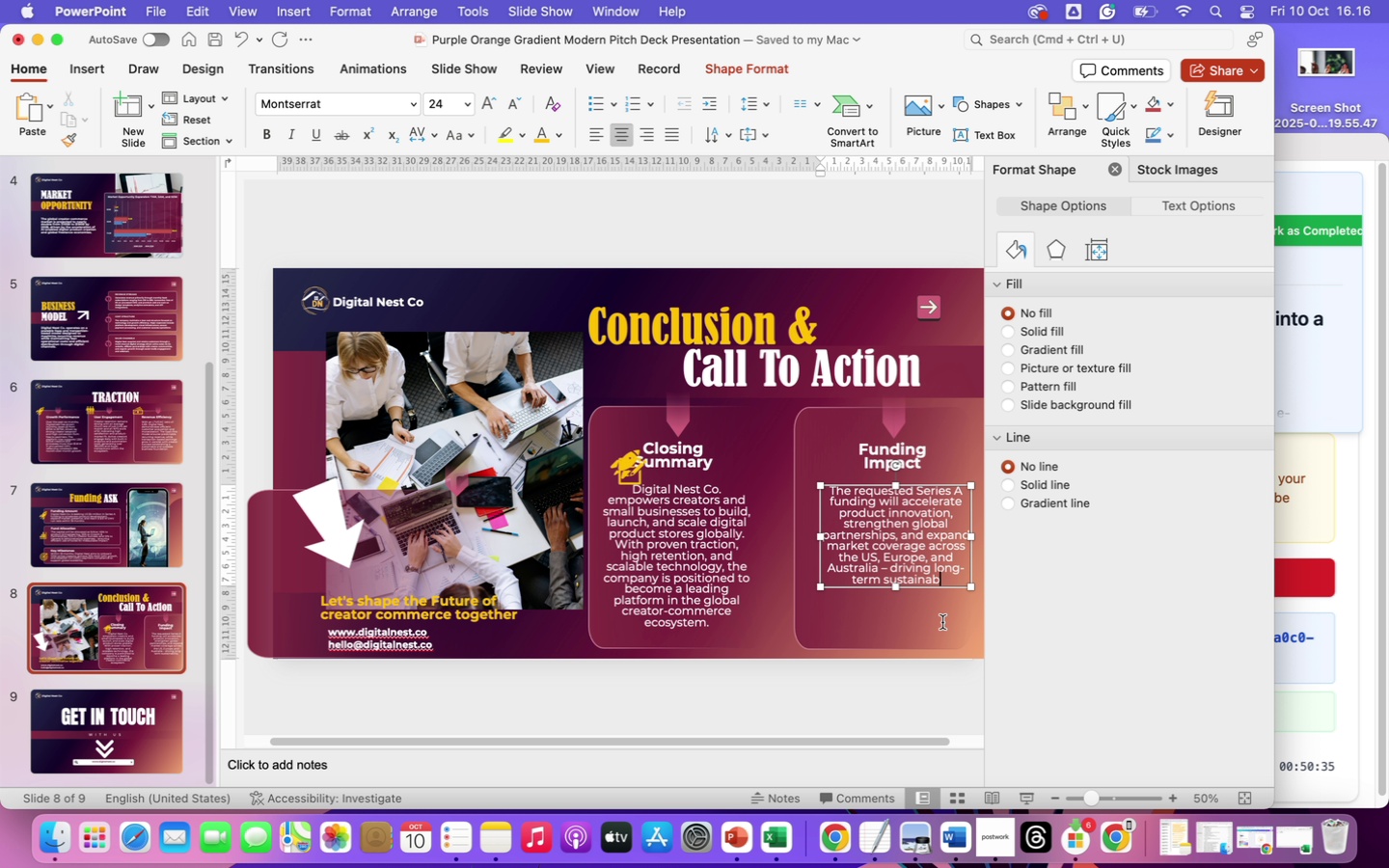 
key(Backspace)
 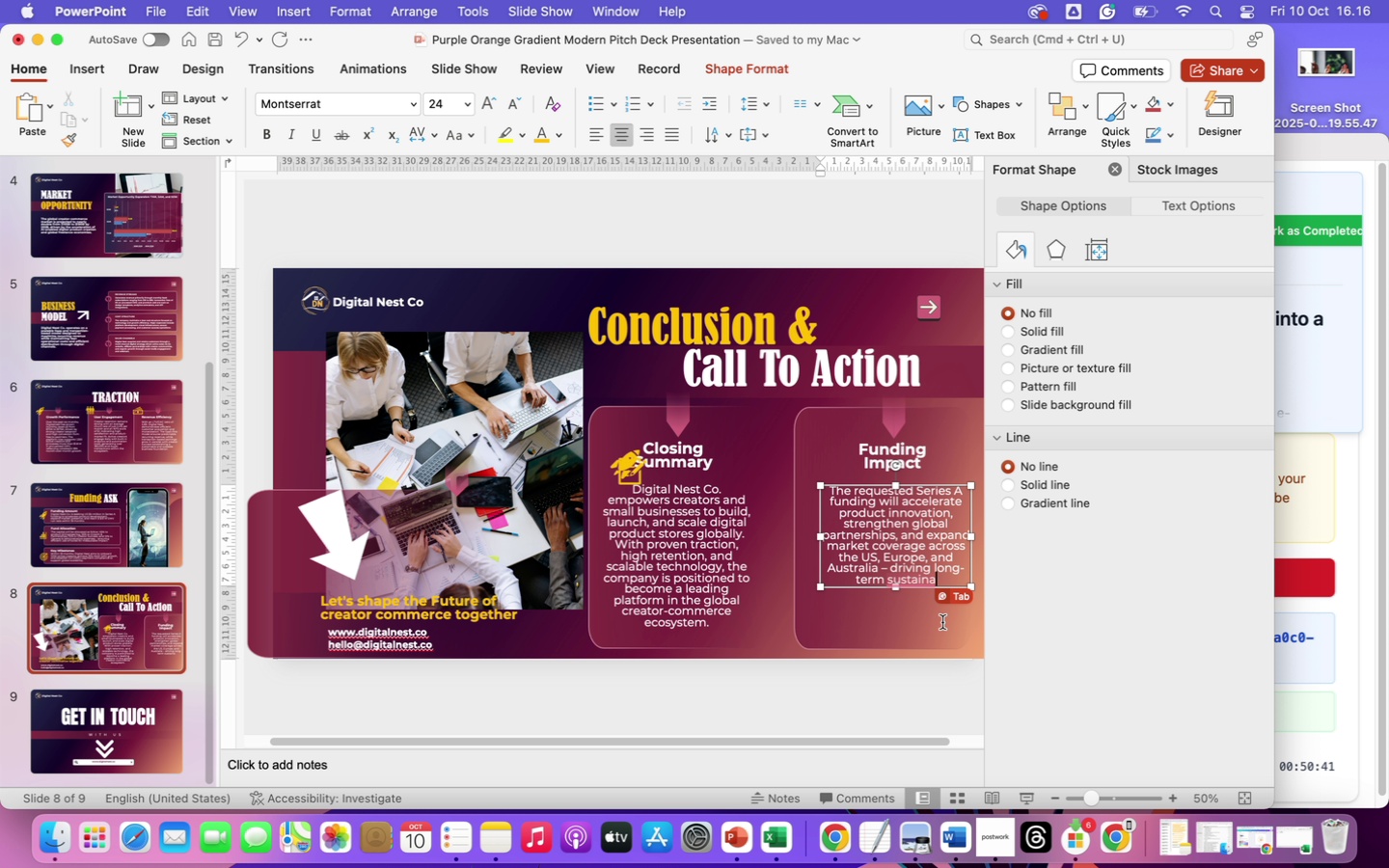 
wait(10.74)
 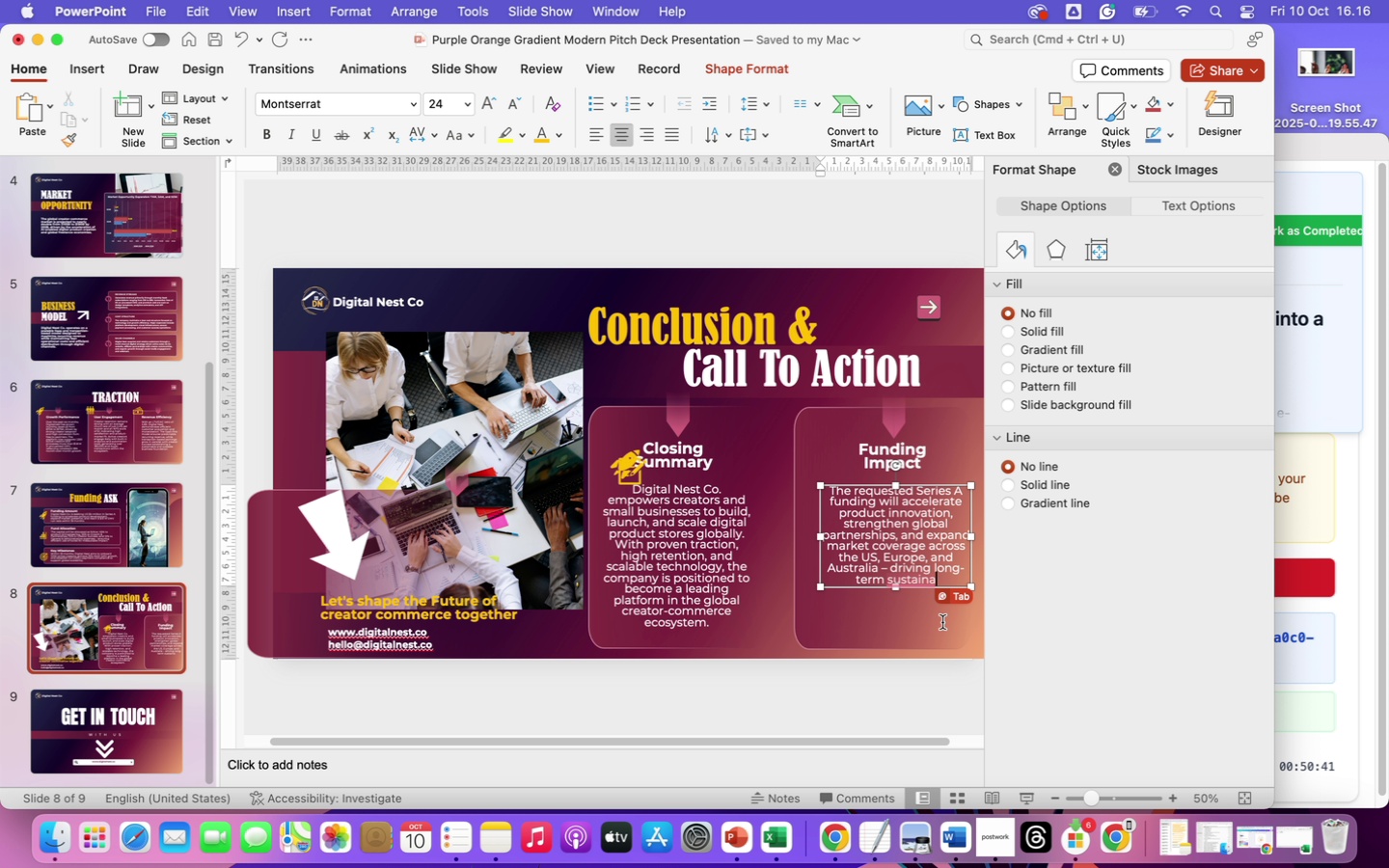 
type(ble growth.)
 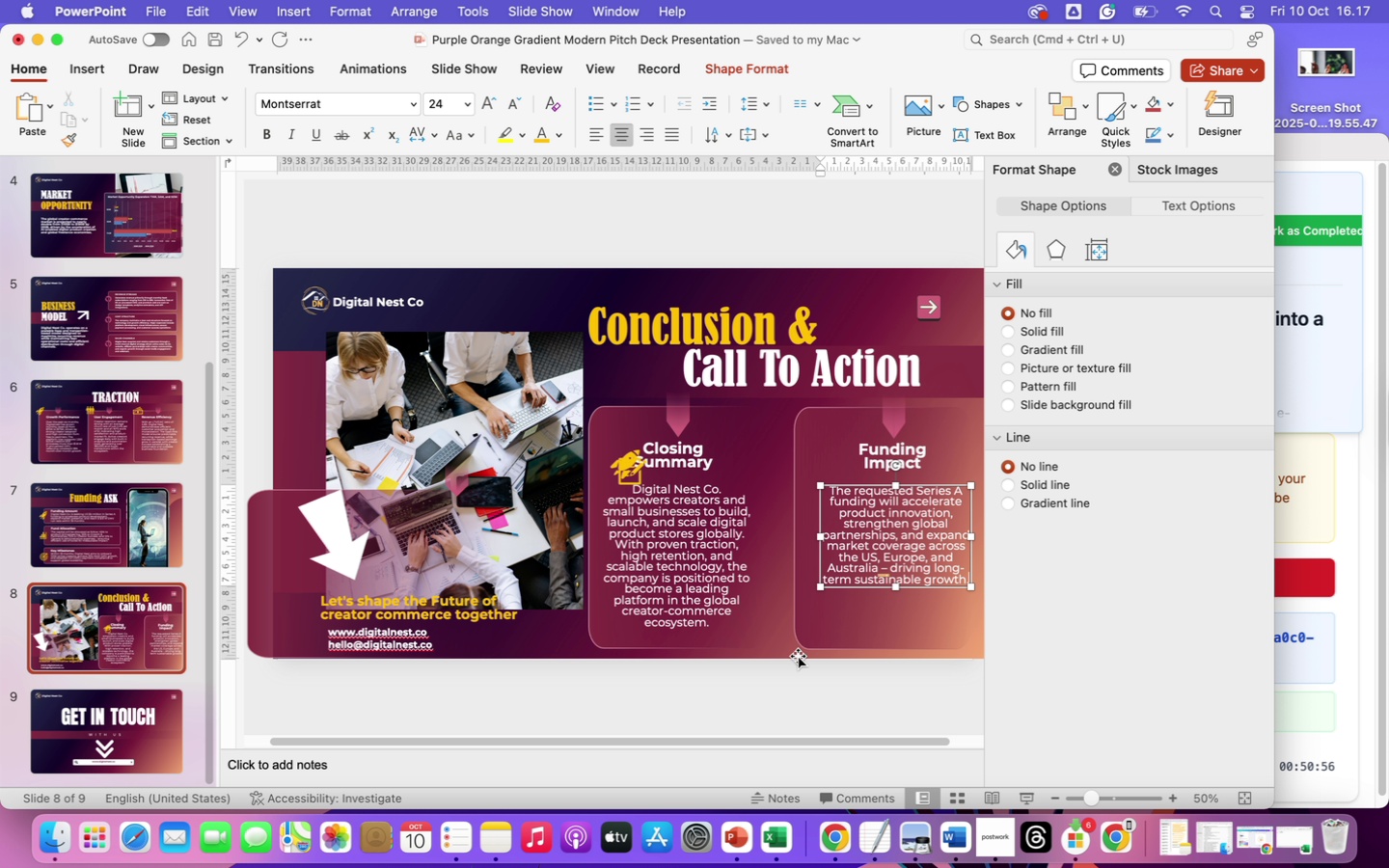 
left_click([760, 707])
 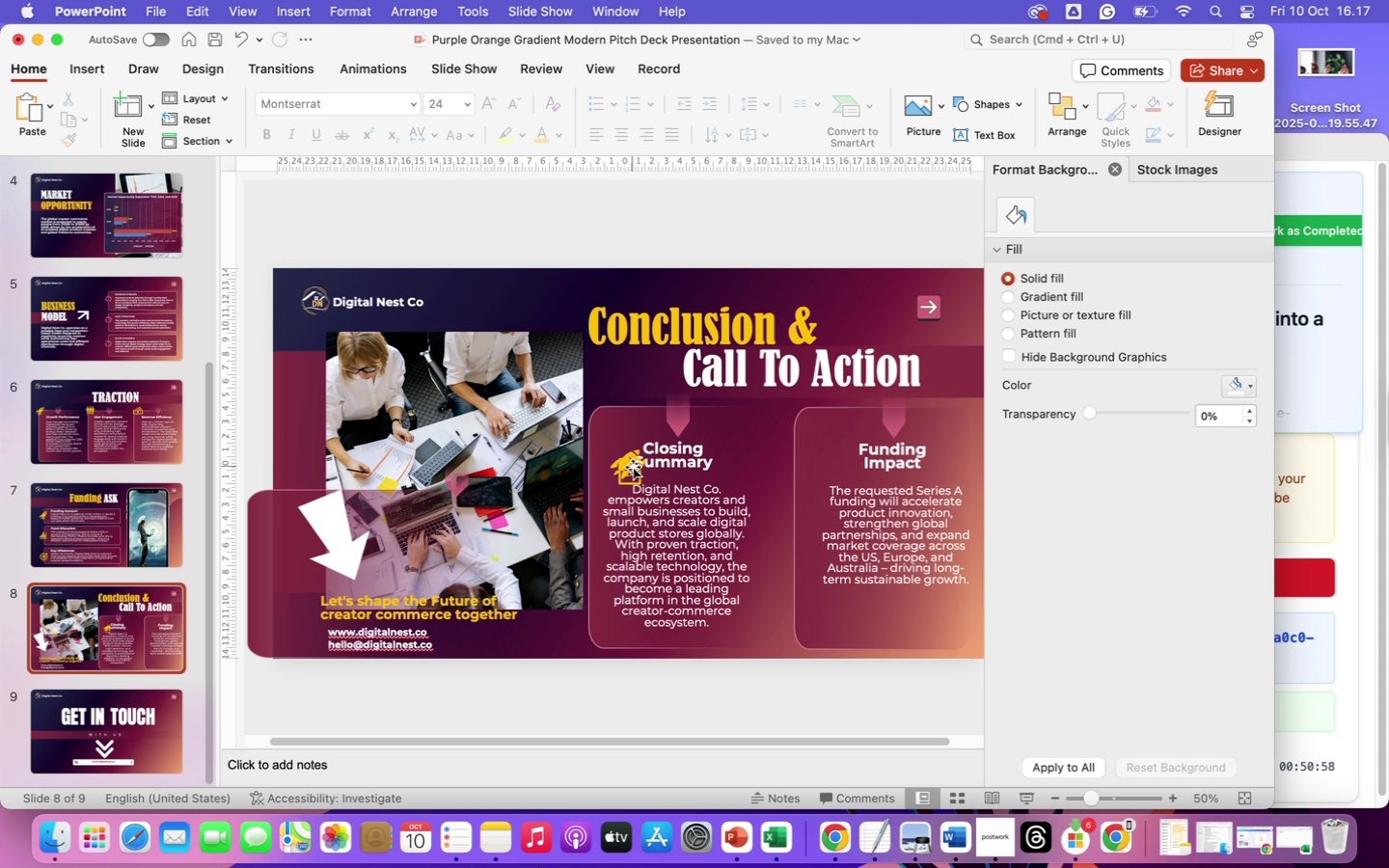 
left_click([632, 472])
 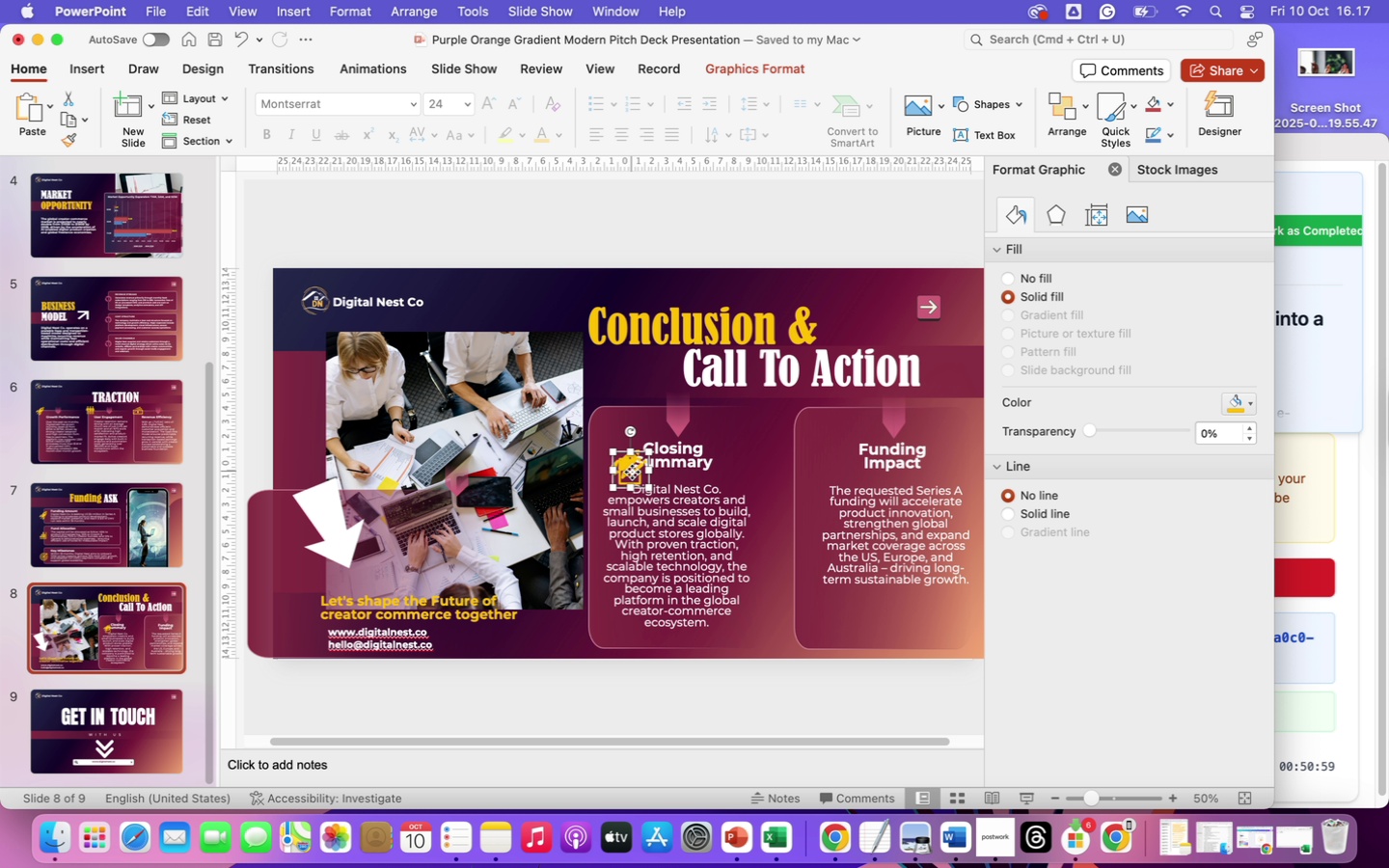 
left_click_drag(start_coordinate=[632, 472], to_coordinate=[770, 421])
 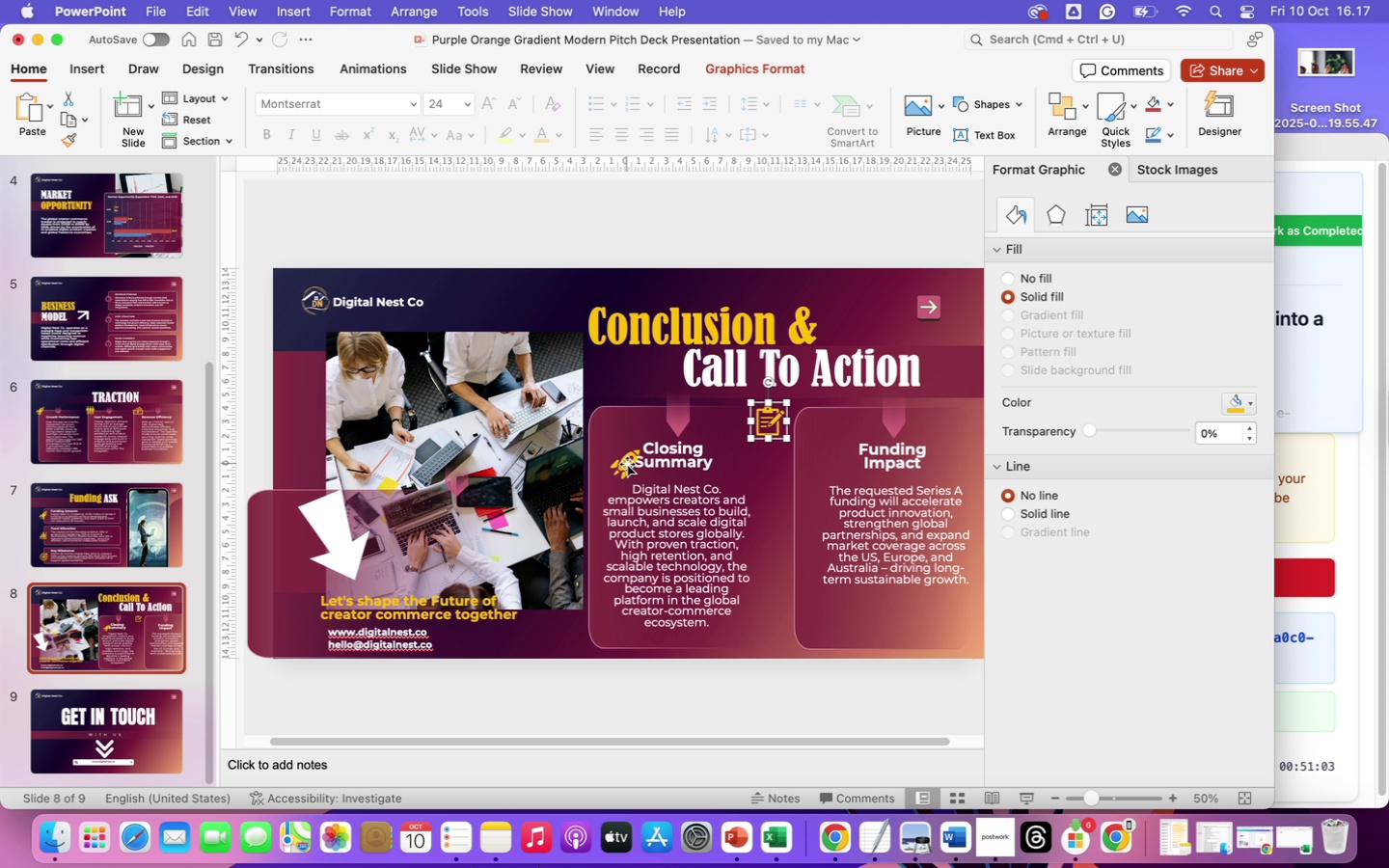 
left_click([627, 464])
 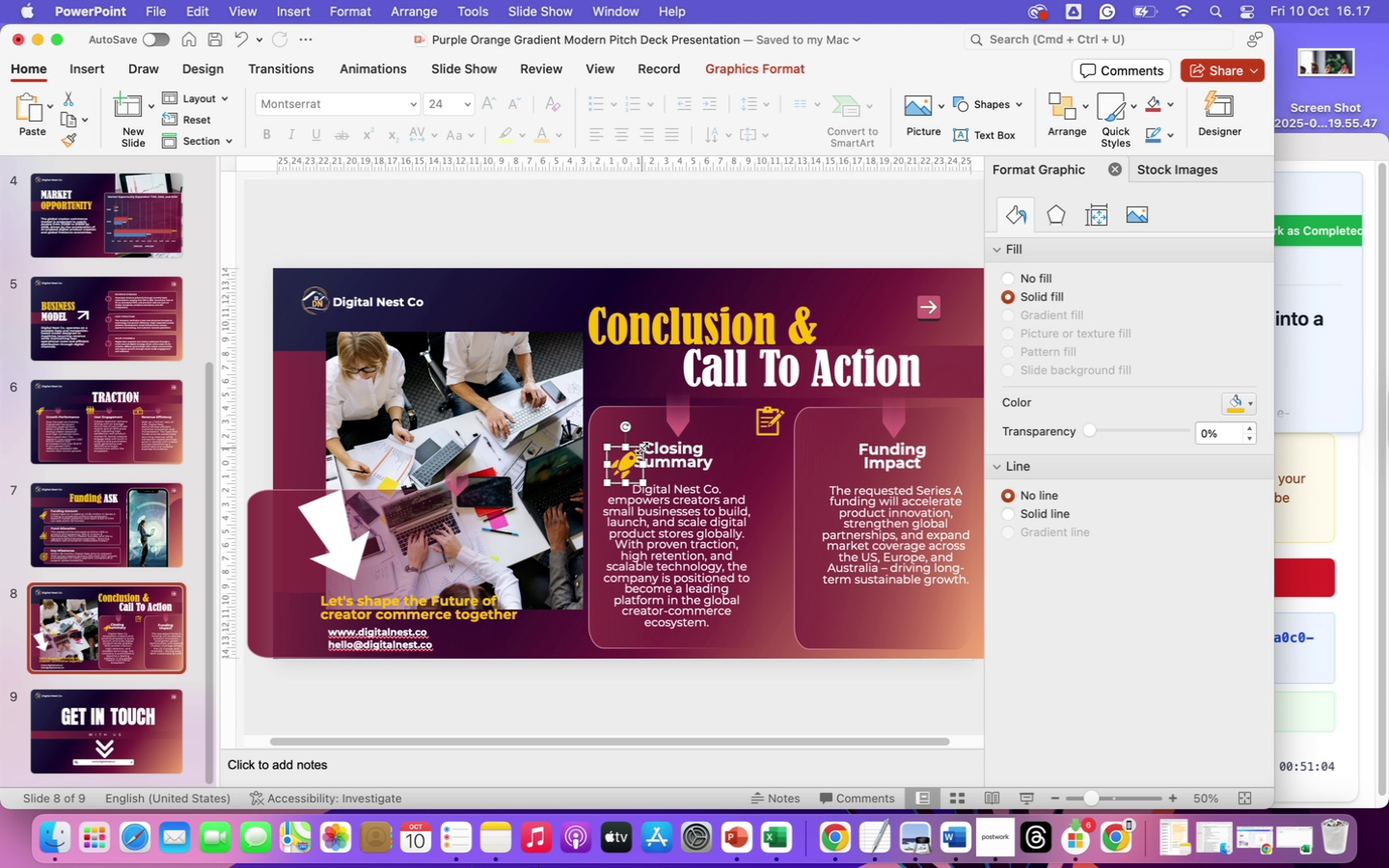 
left_click_drag(start_coordinate=[642, 448], to_coordinate=[667, 428])
 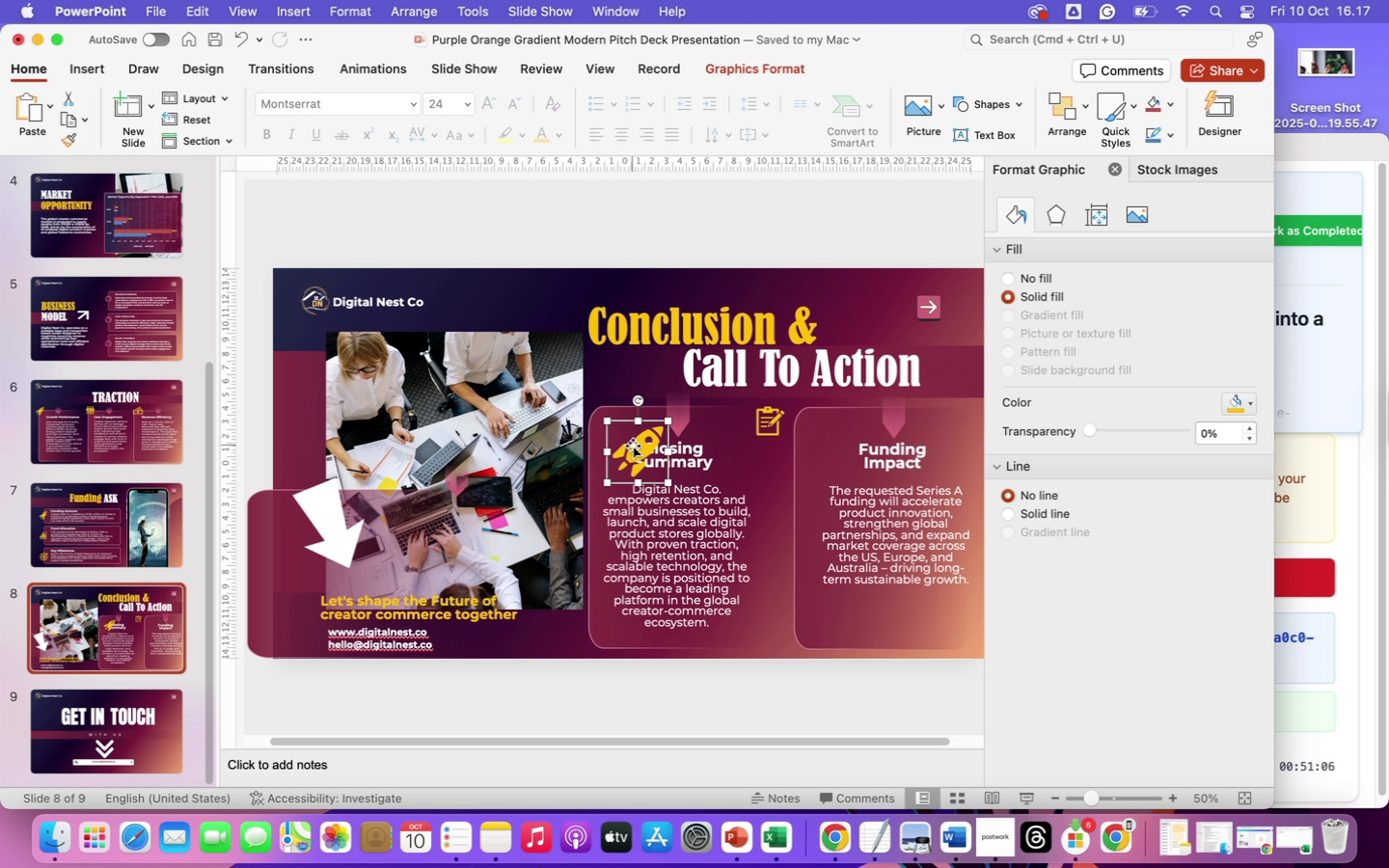 
left_click_drag(start_coordinate=[633, 446], to_coordinate=[820, 437])
 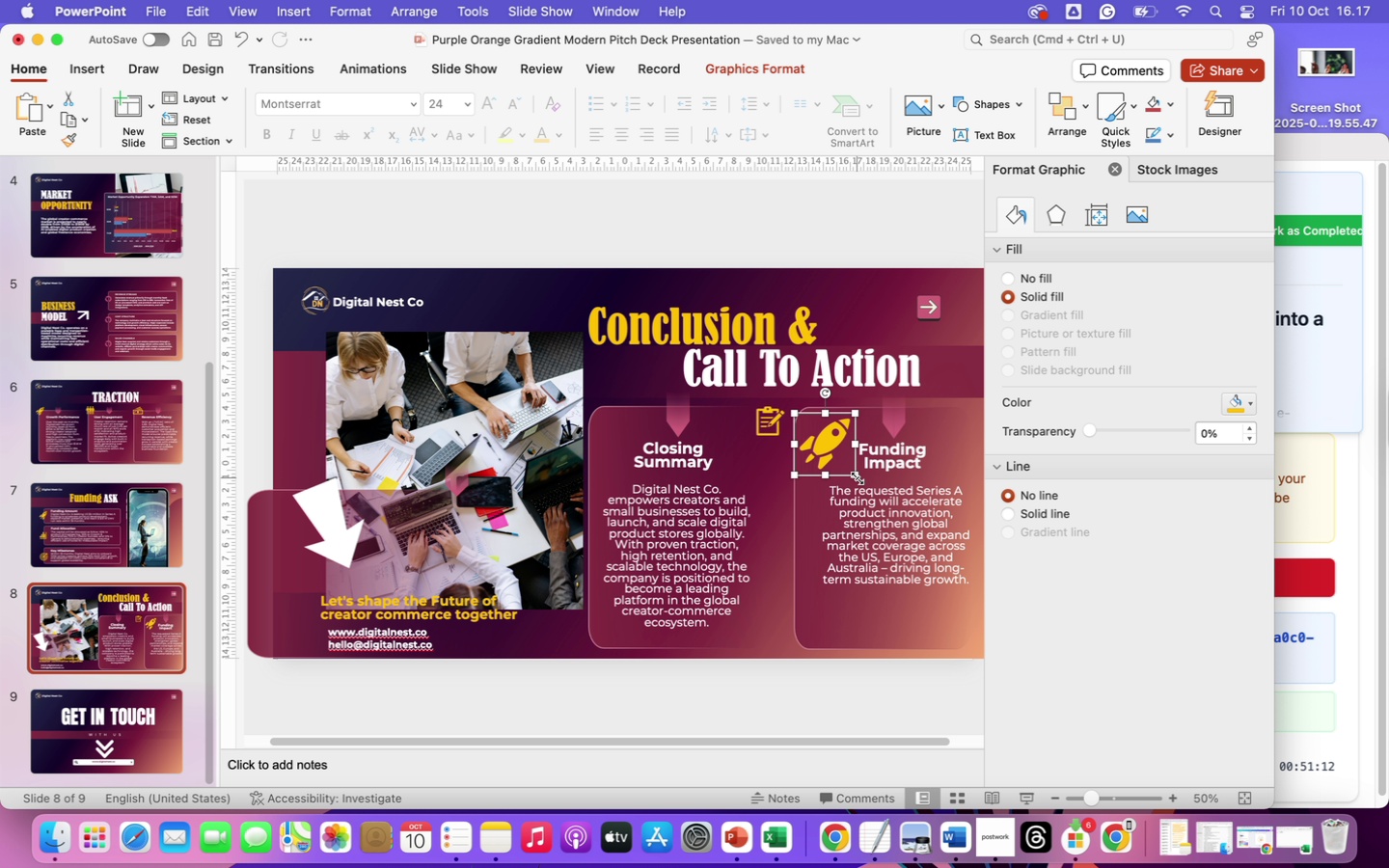 
left_click_drag(start_coordinate=[857, 478], to_coordinate=[846, 472])
 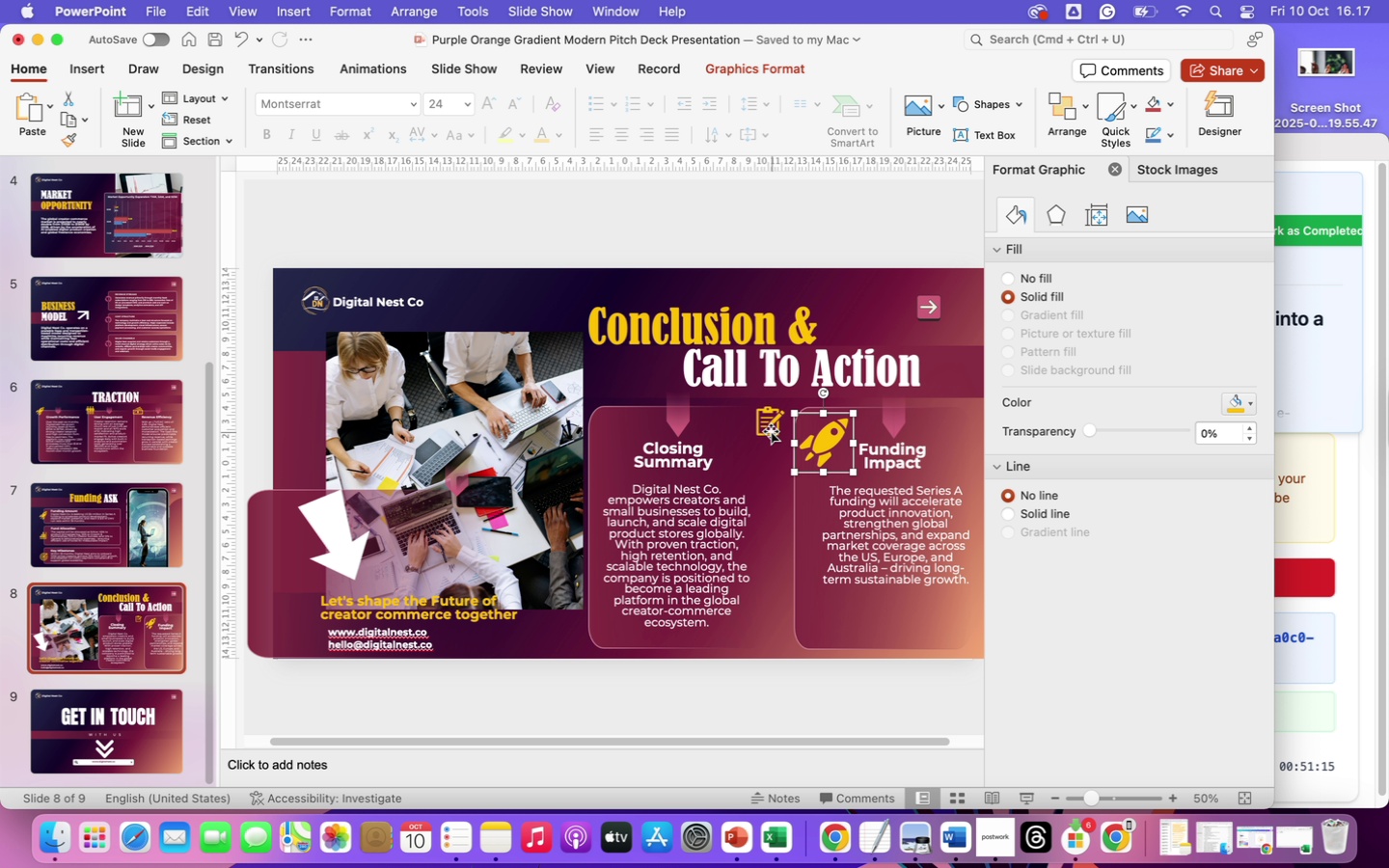 
left_click([771, 431])
 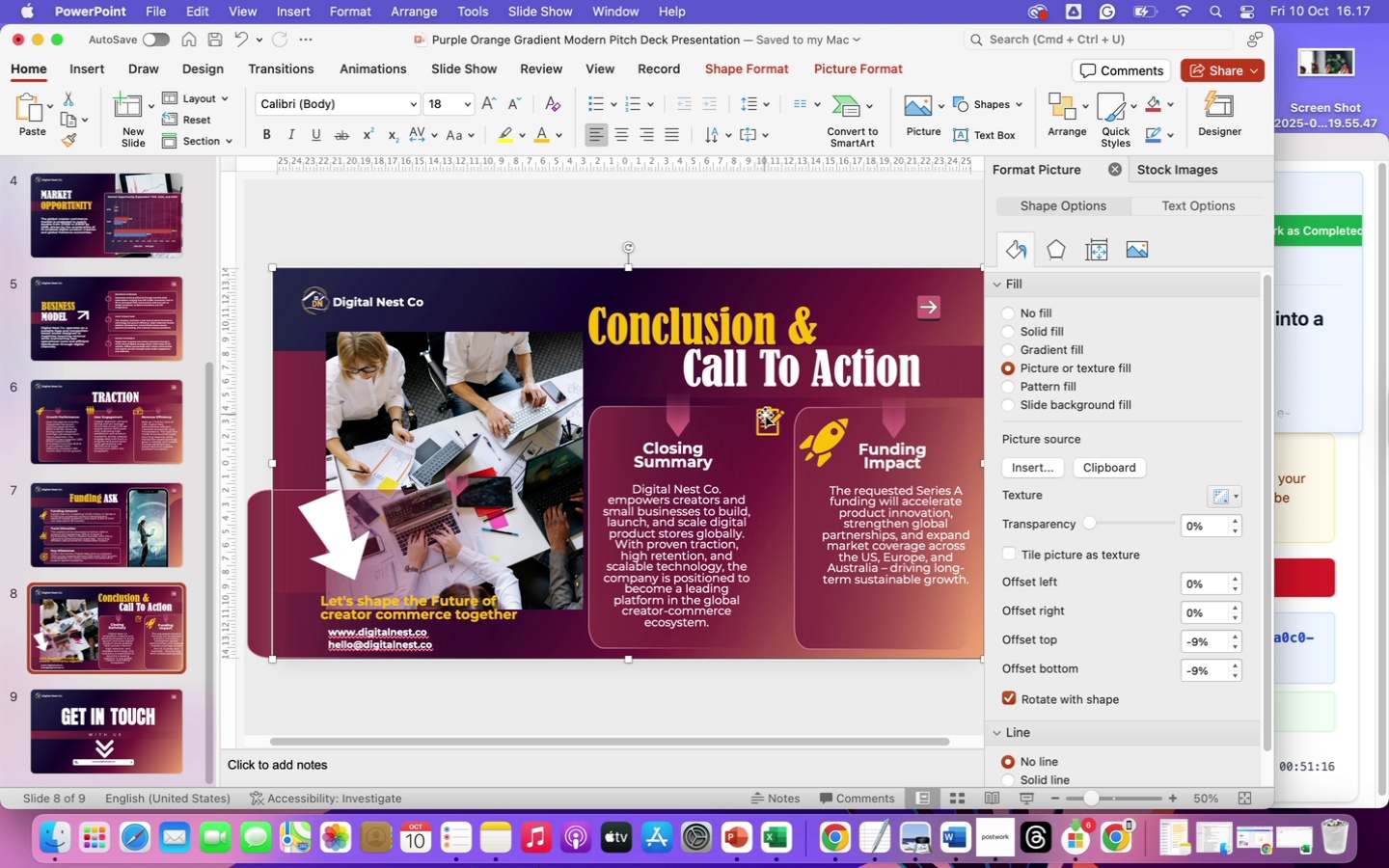 
left_click([765, 415])
 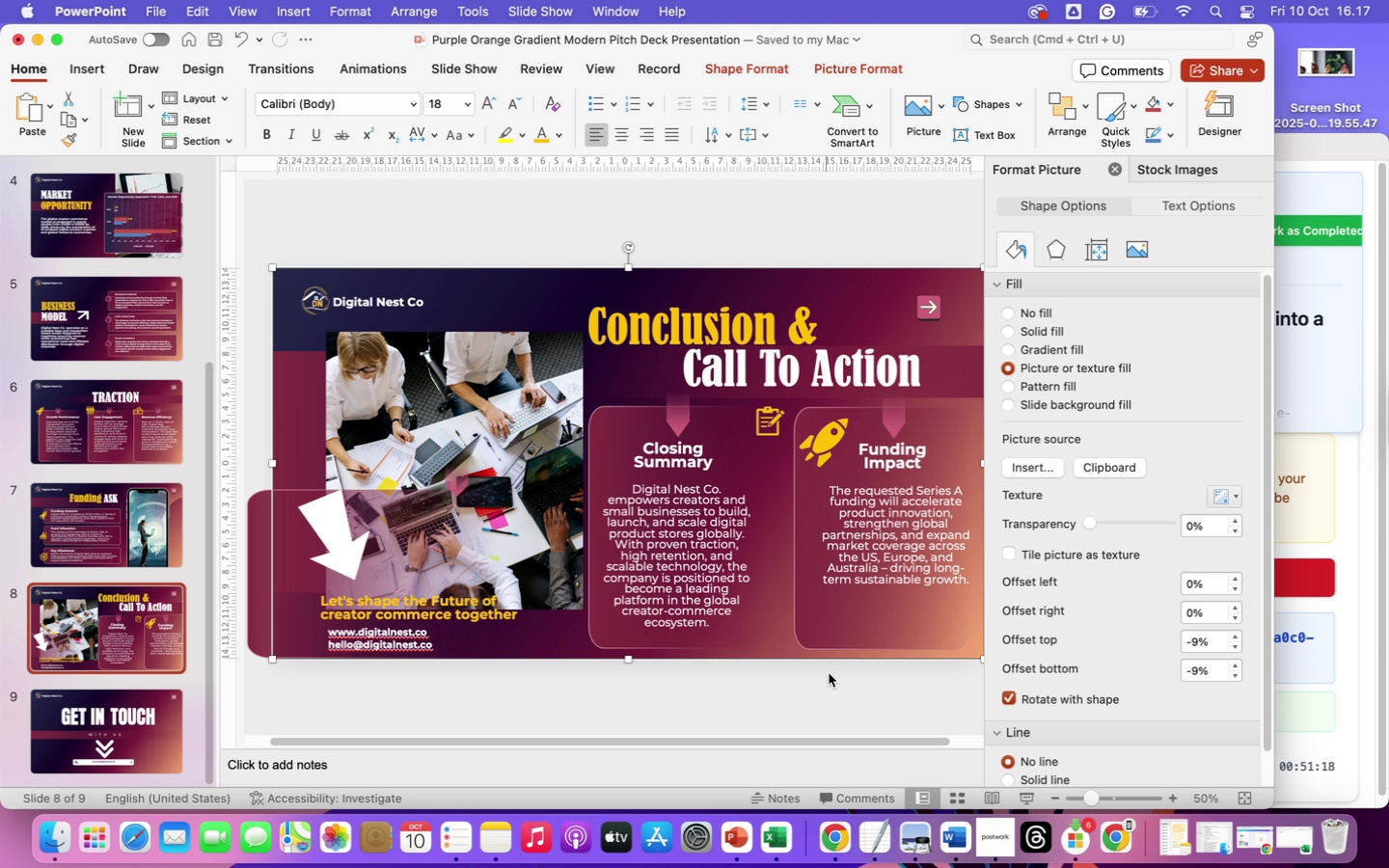 
left_click([834, 680])
 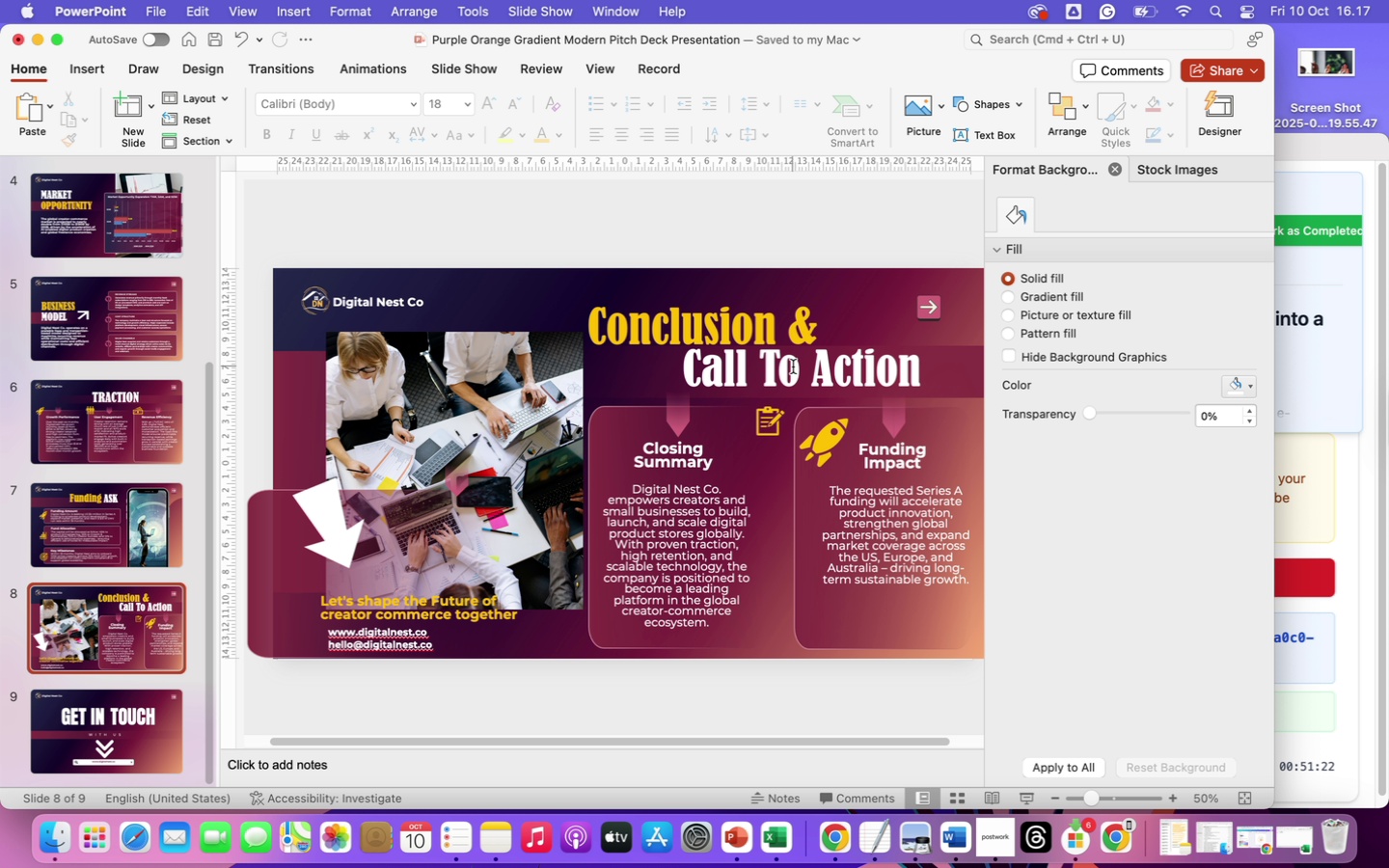 
left_click([768, 429])
 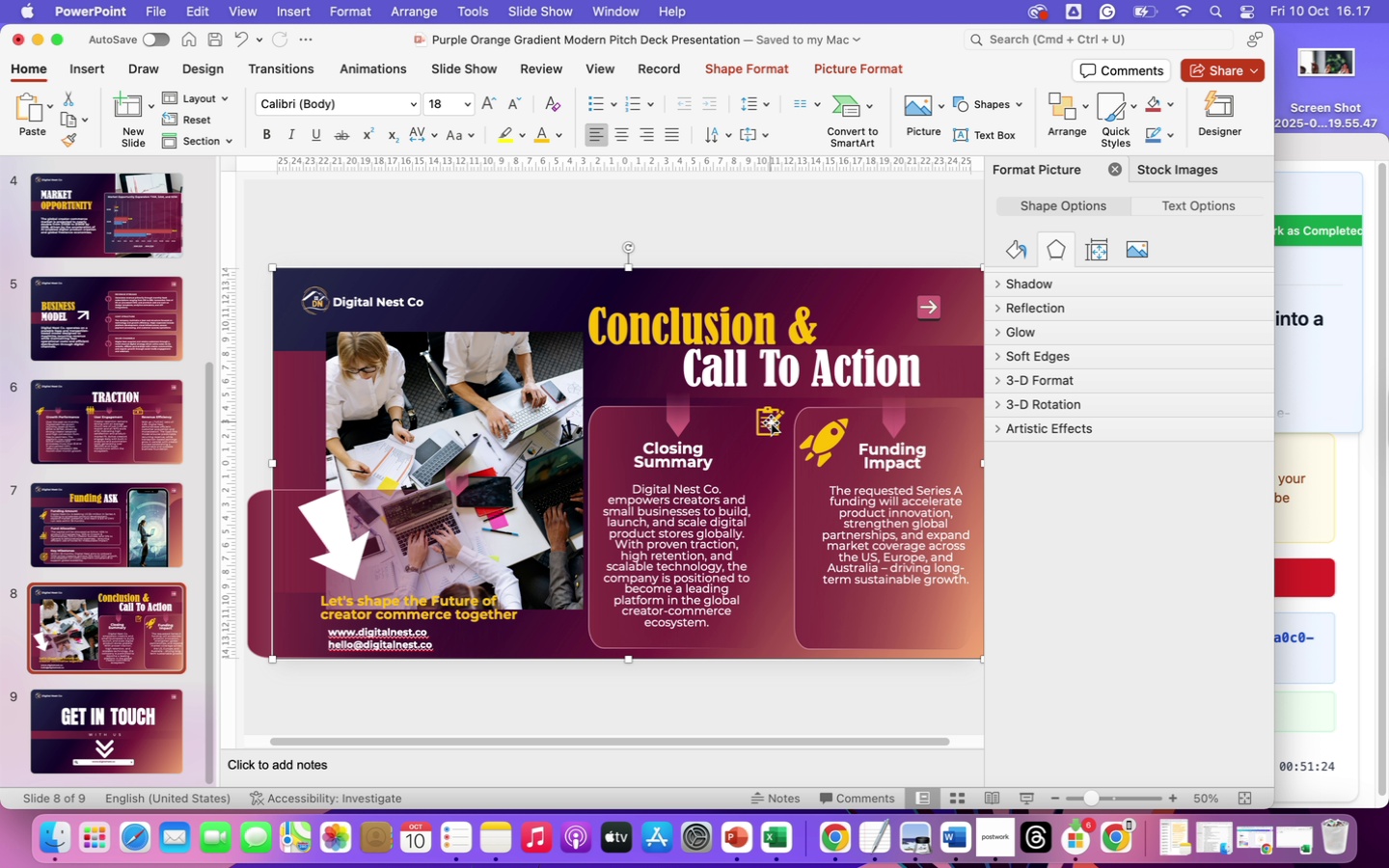 
left_click([771, 422])
 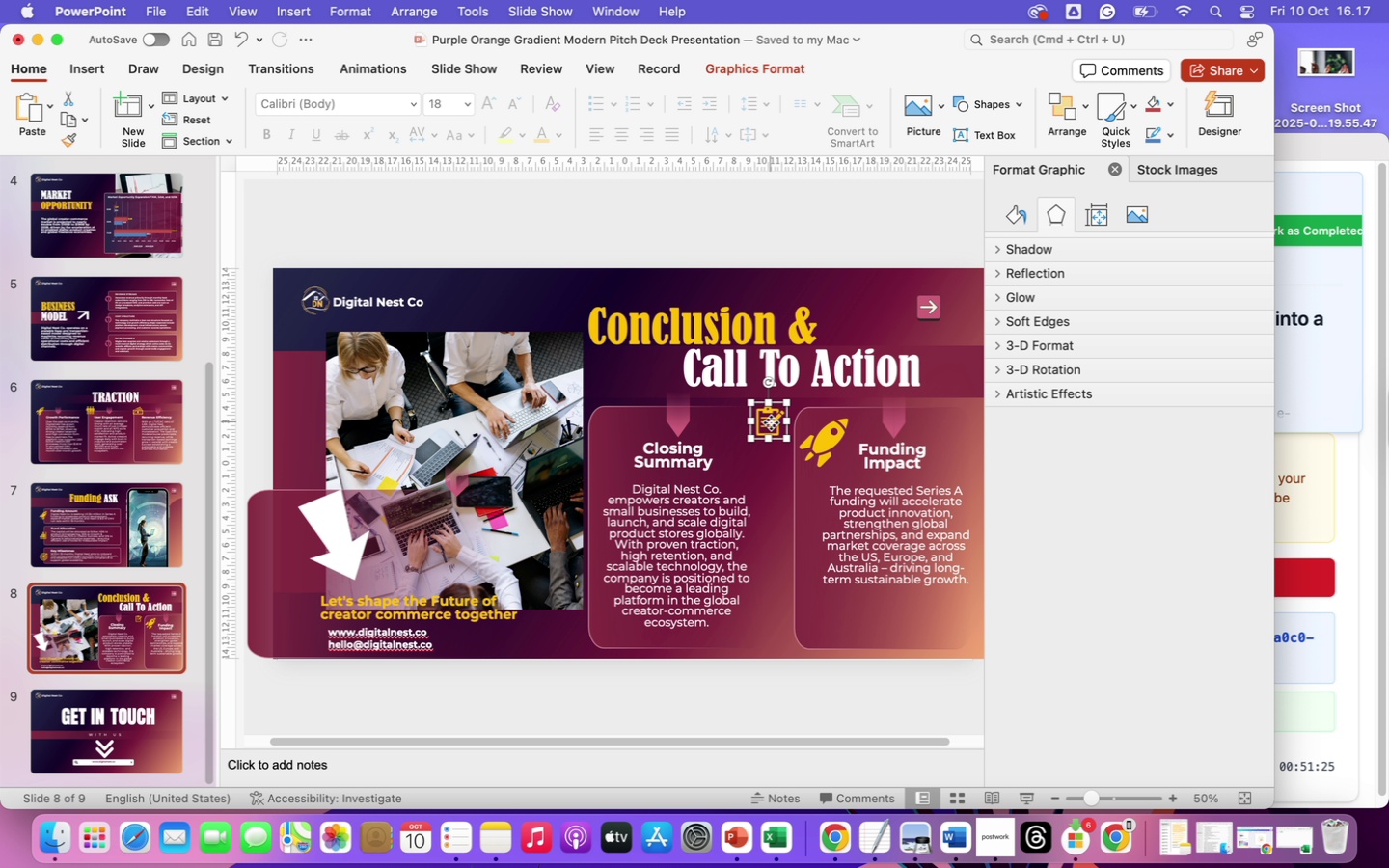 
left_click_drag(start_coordinate=[771, 422], to_coordinate=[602, 417])
 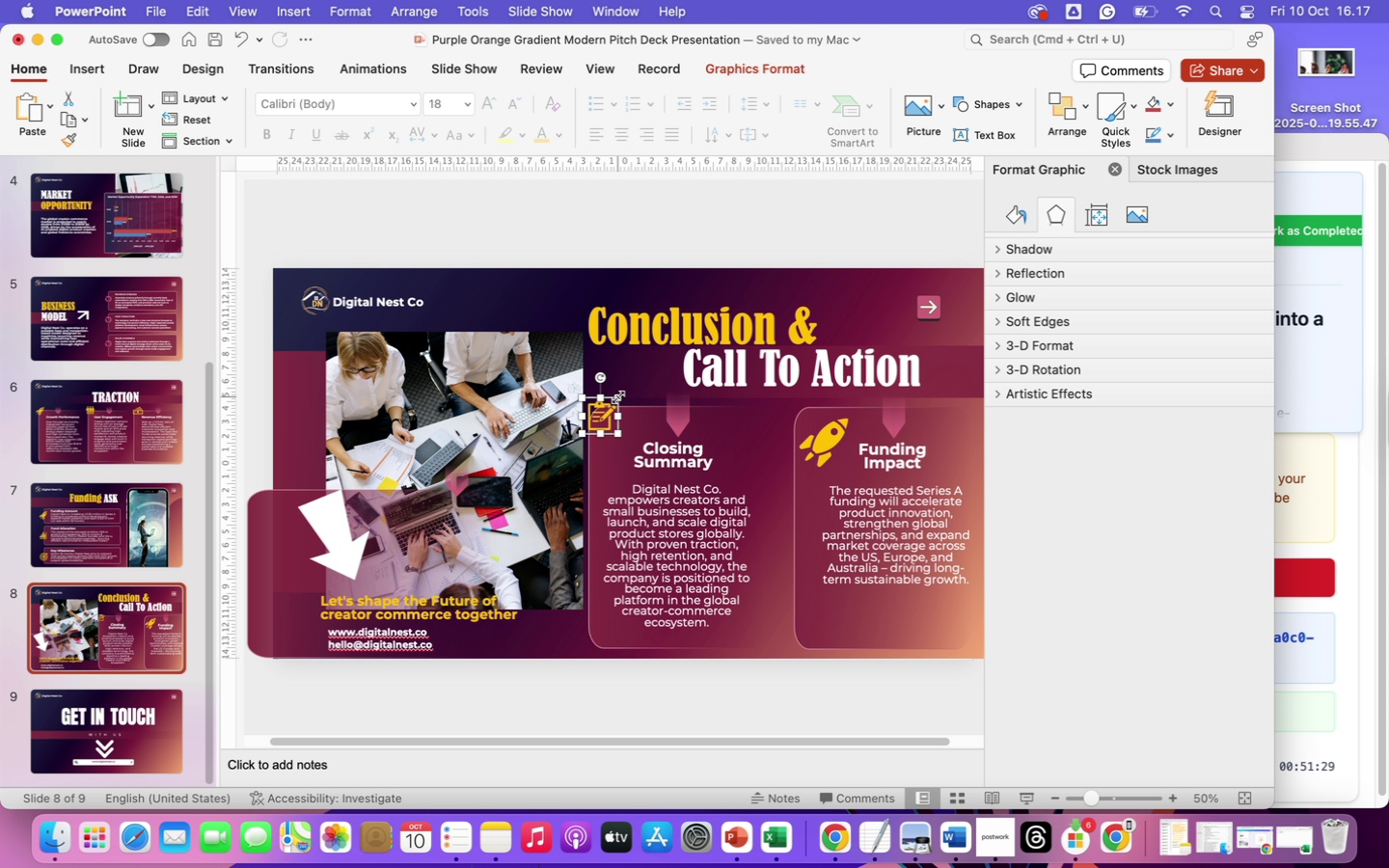 
left_click_drag(start_coordinate=[618, 398], to_coordinate=[629, 385])
 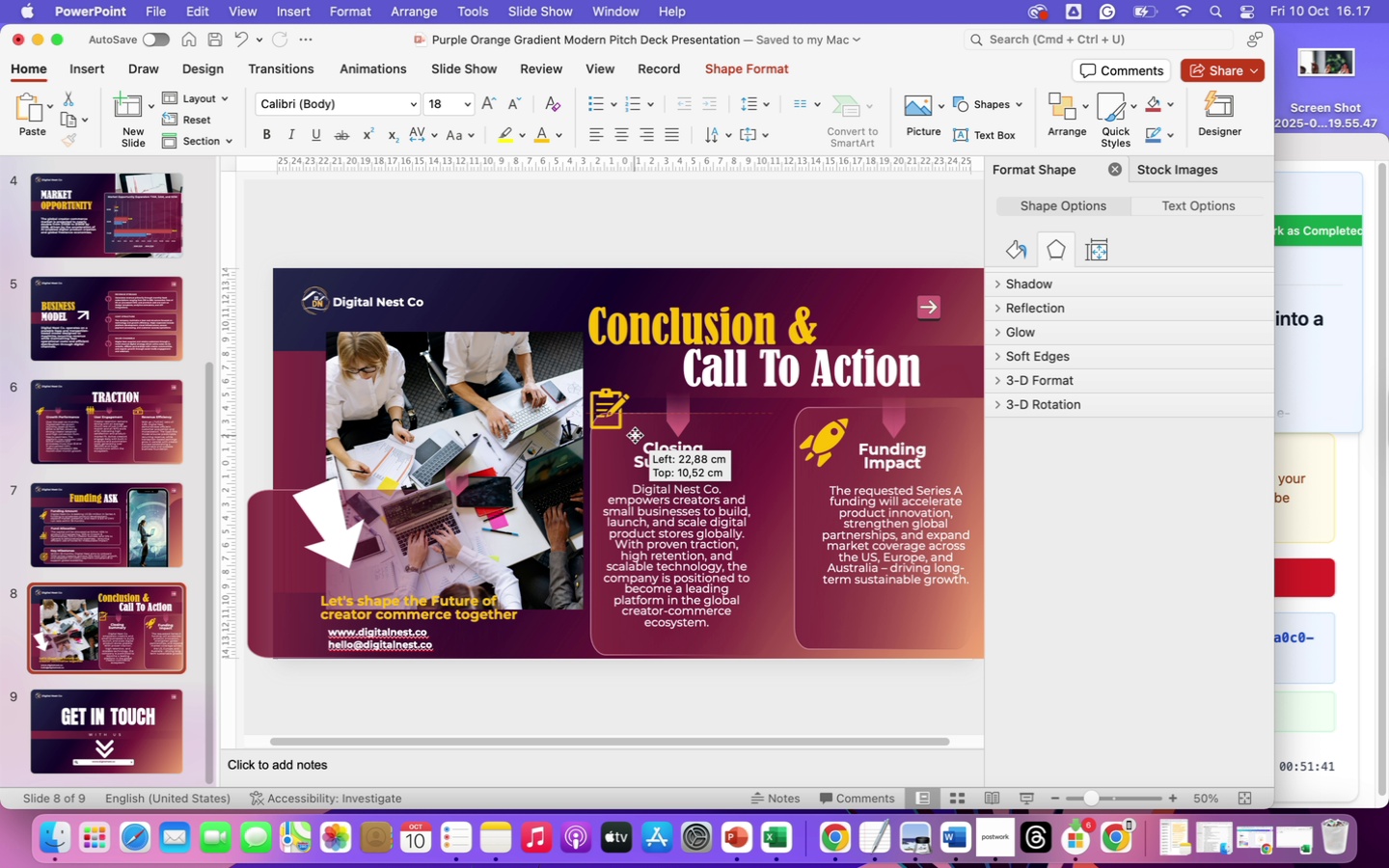 
wait(15.53)
 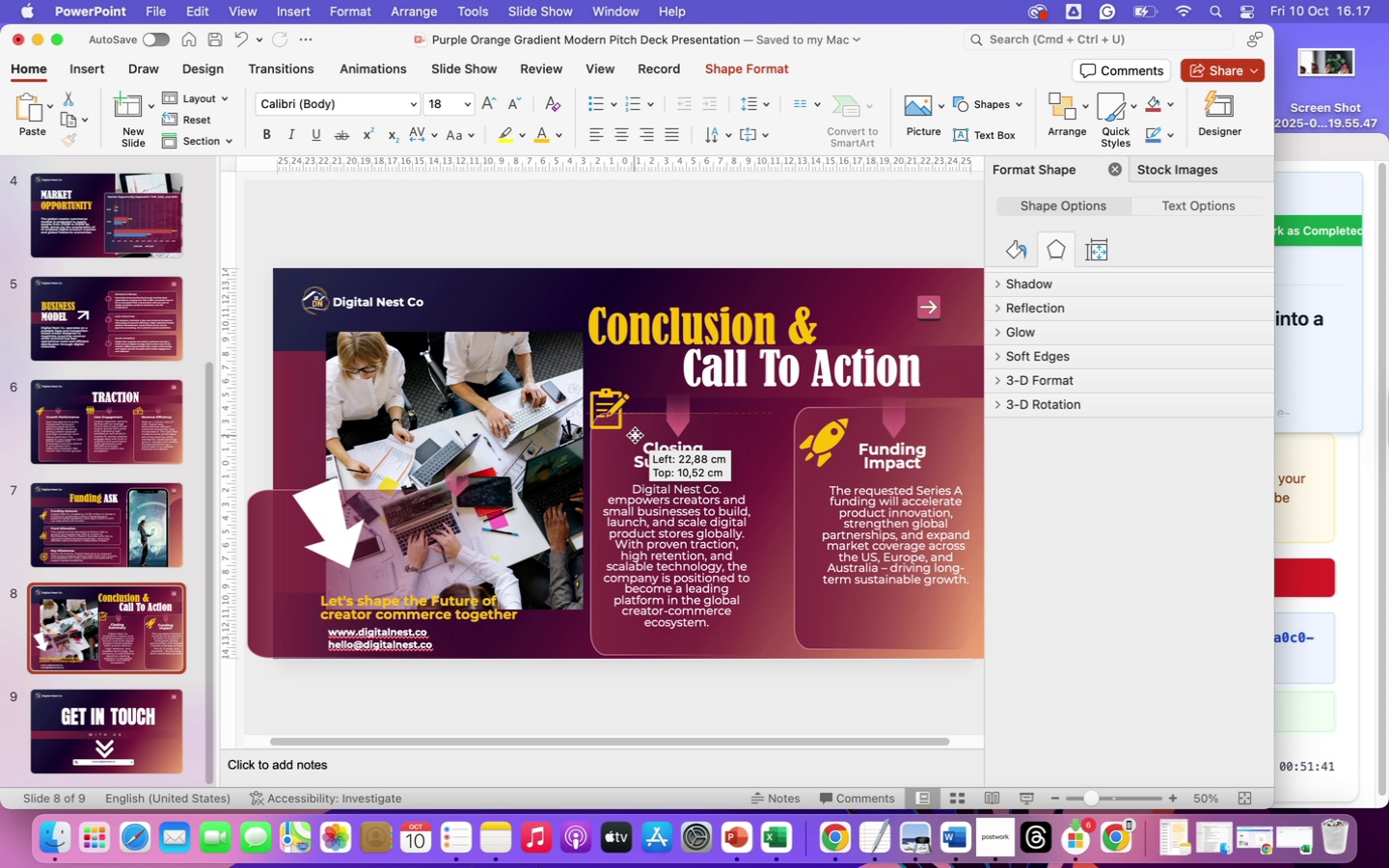 
left_click([610, 418])
 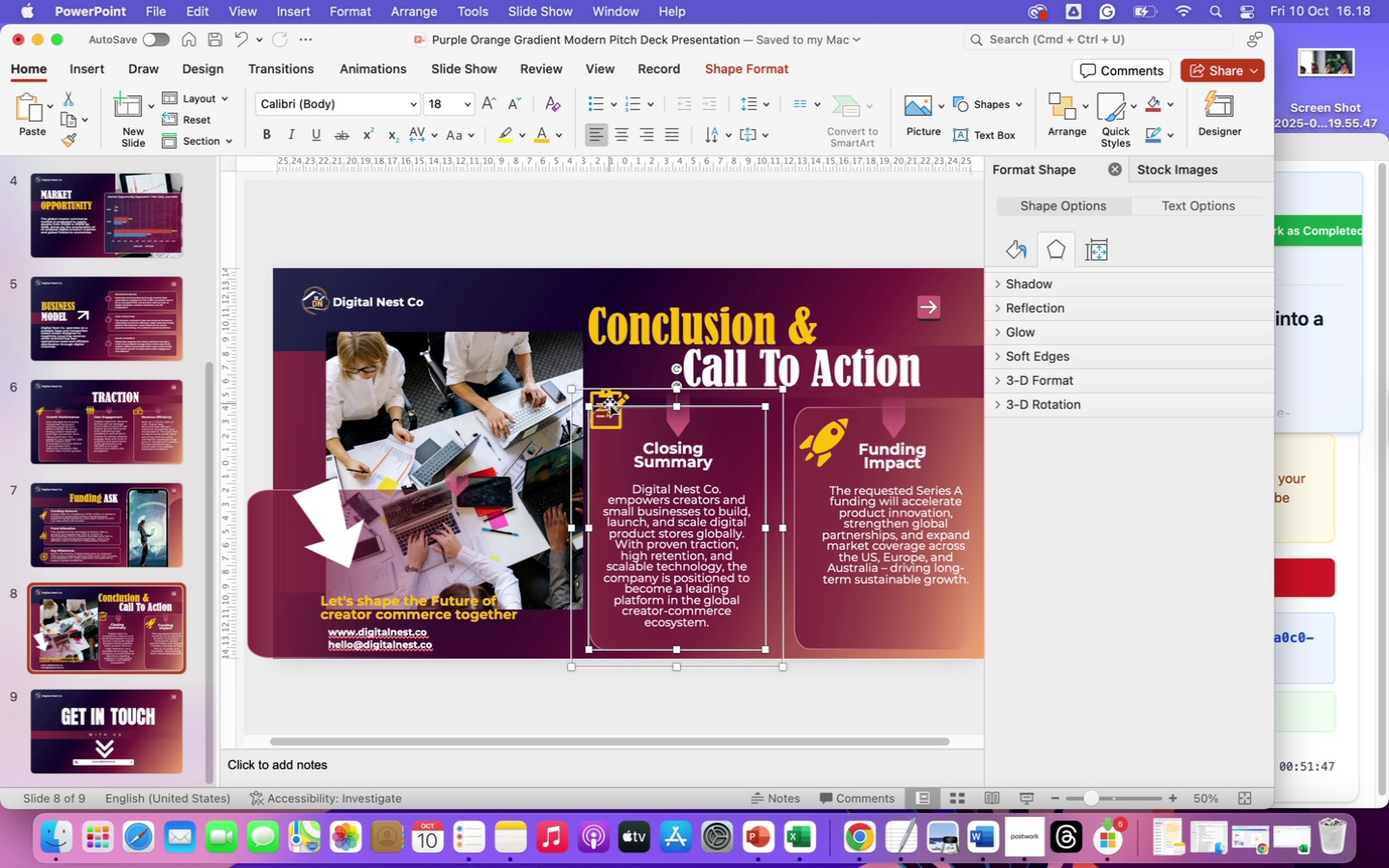 
left_click([610, 404])
 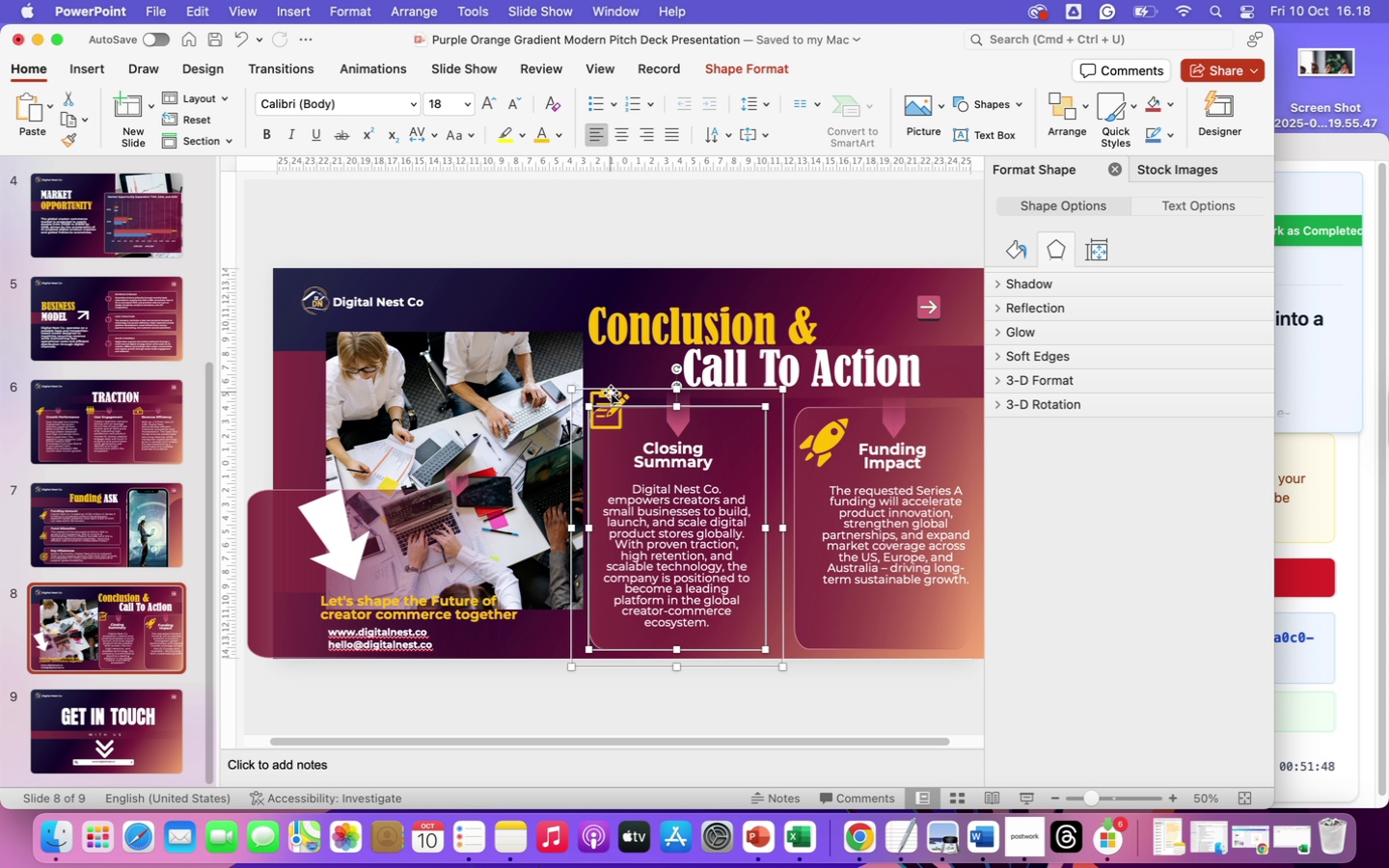 
left_click([611, 393])
 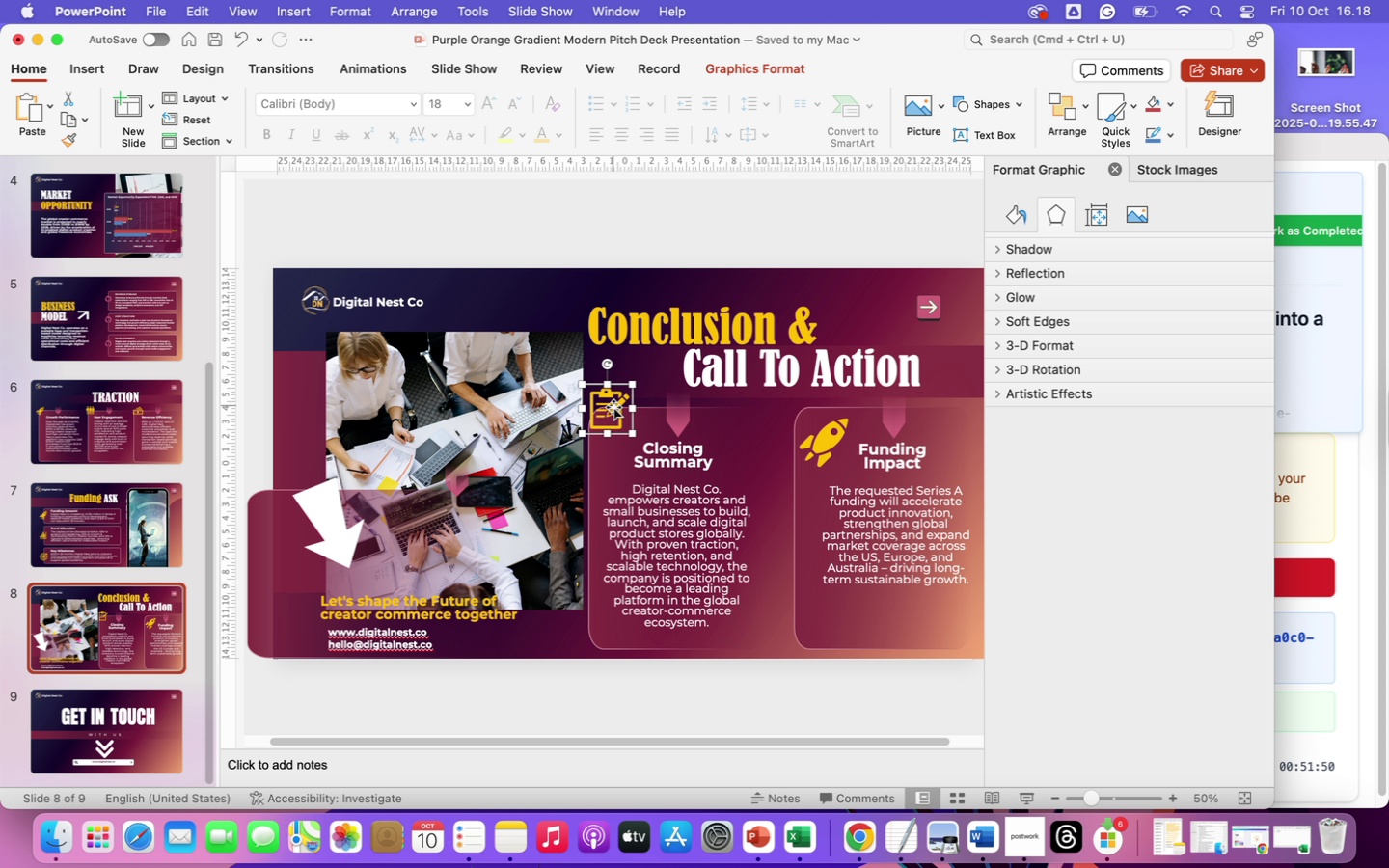 
left_click_drag(start_coordinate=[613, 409], to_coordinate=[626, 430])
 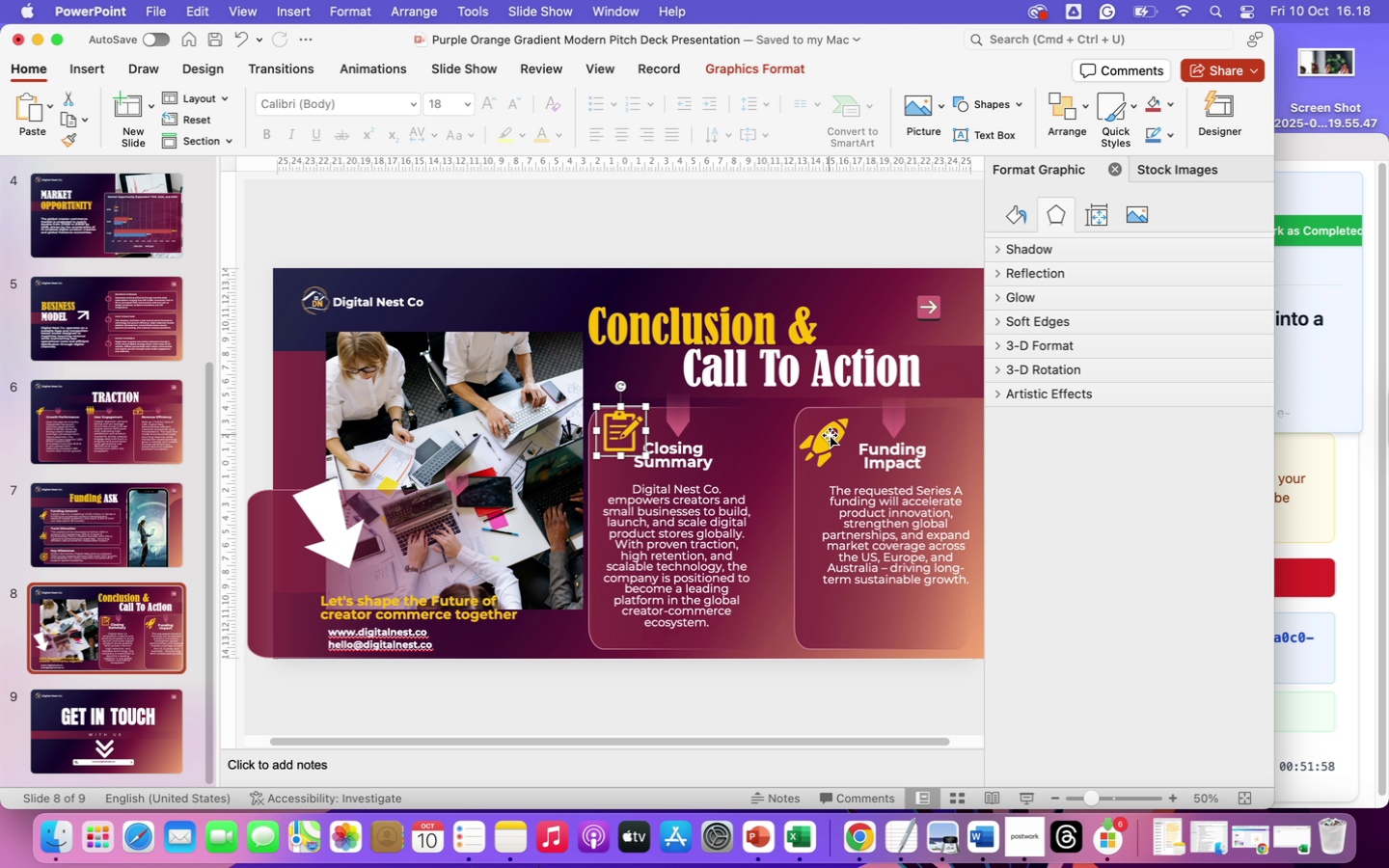 
left_click([829, 436])
 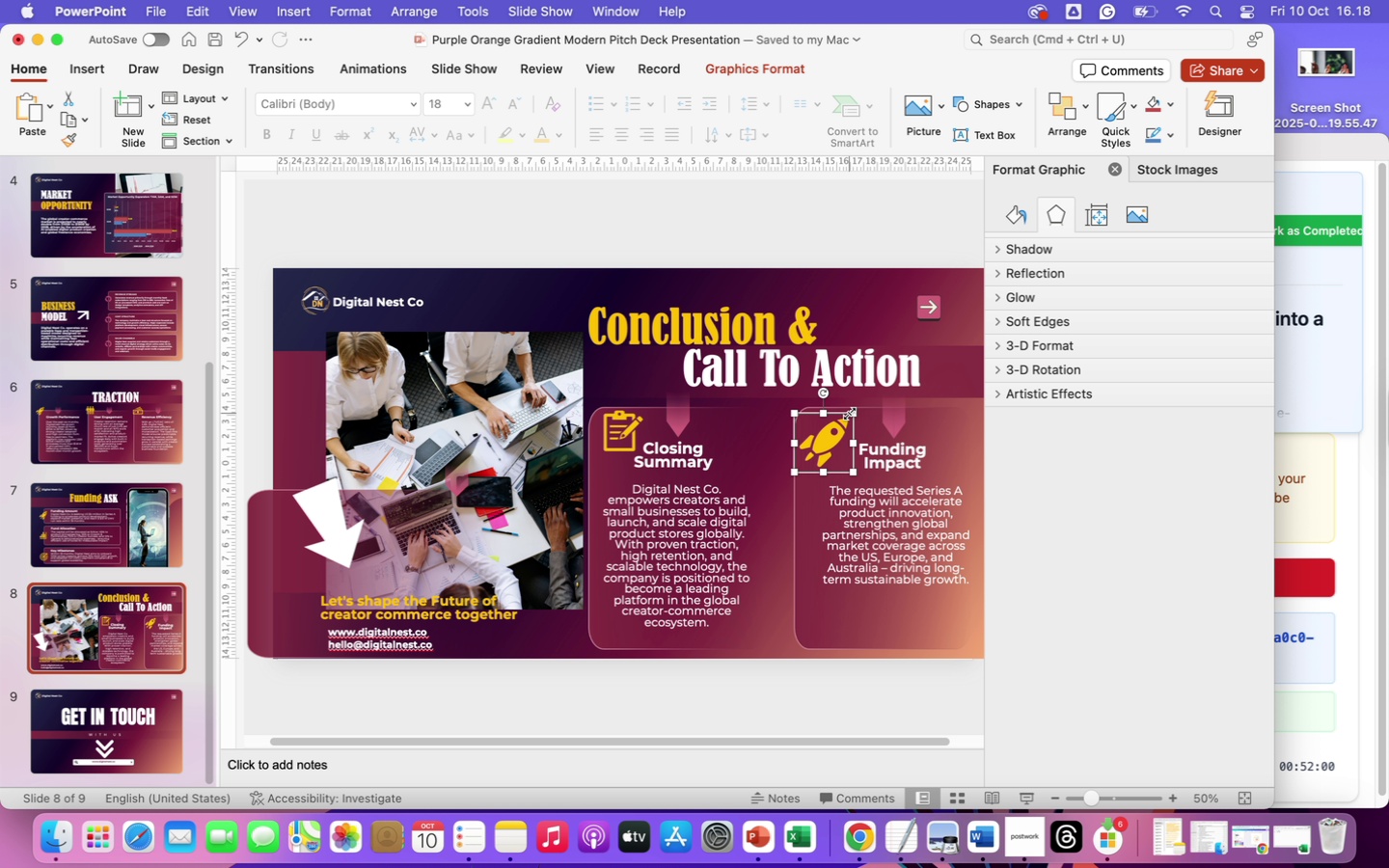 
left_click_drag(start_coordinate=[850, 414], to_coordinate=[849, 421])
 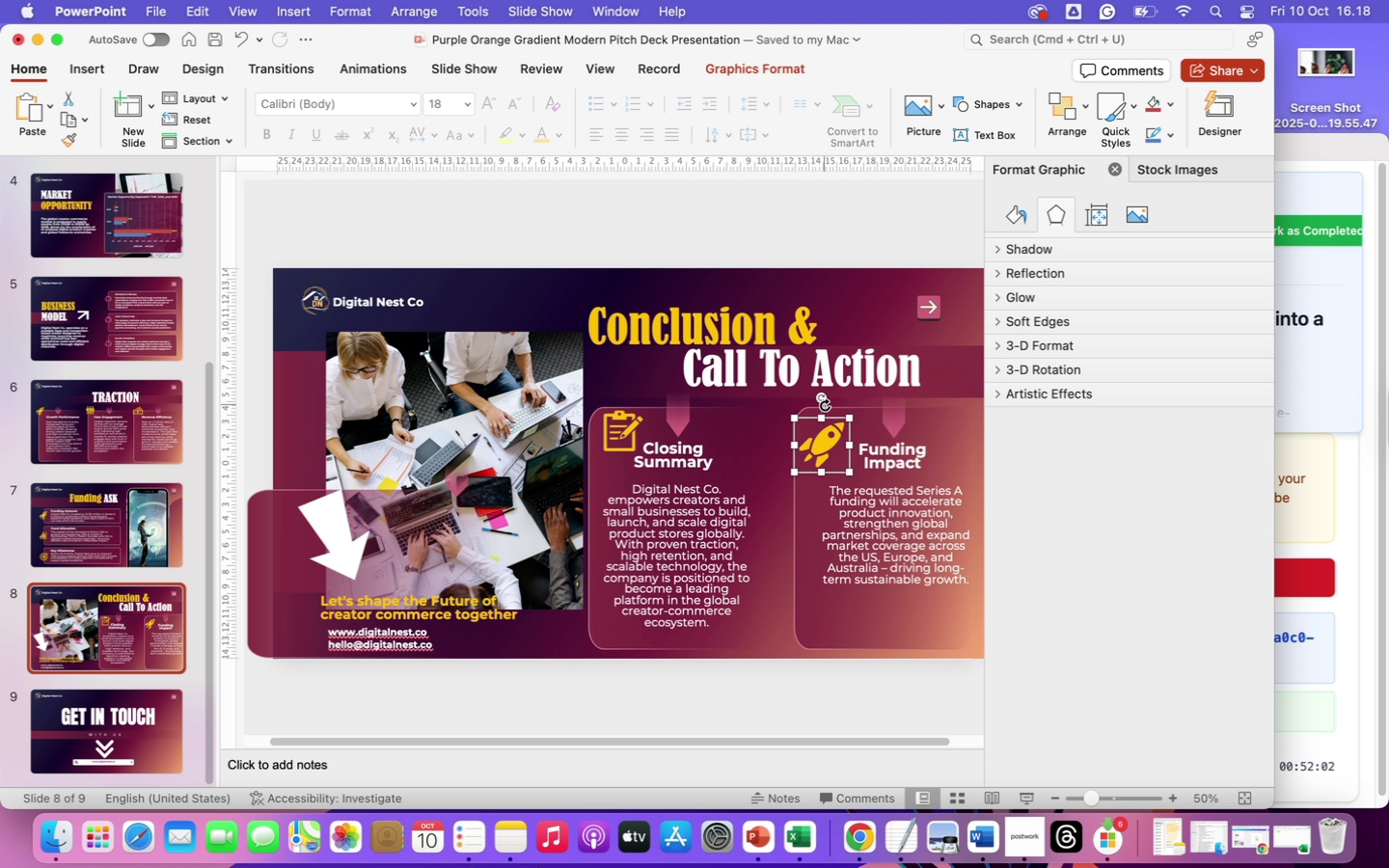 
left_click_drag(start_coordinate=[825, 405], to_coordinate=[818, 404])
 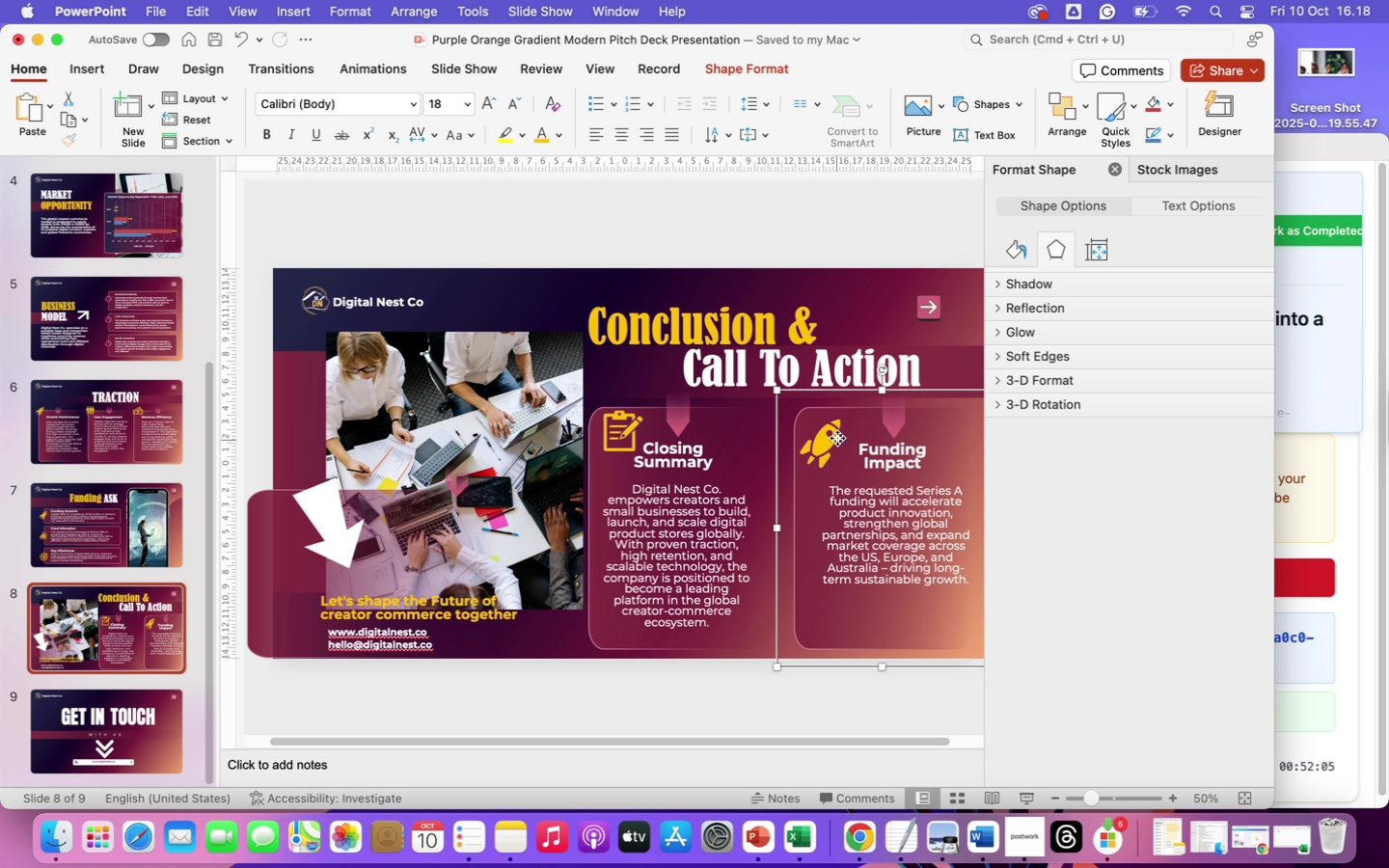 
left_click([826, 437])
 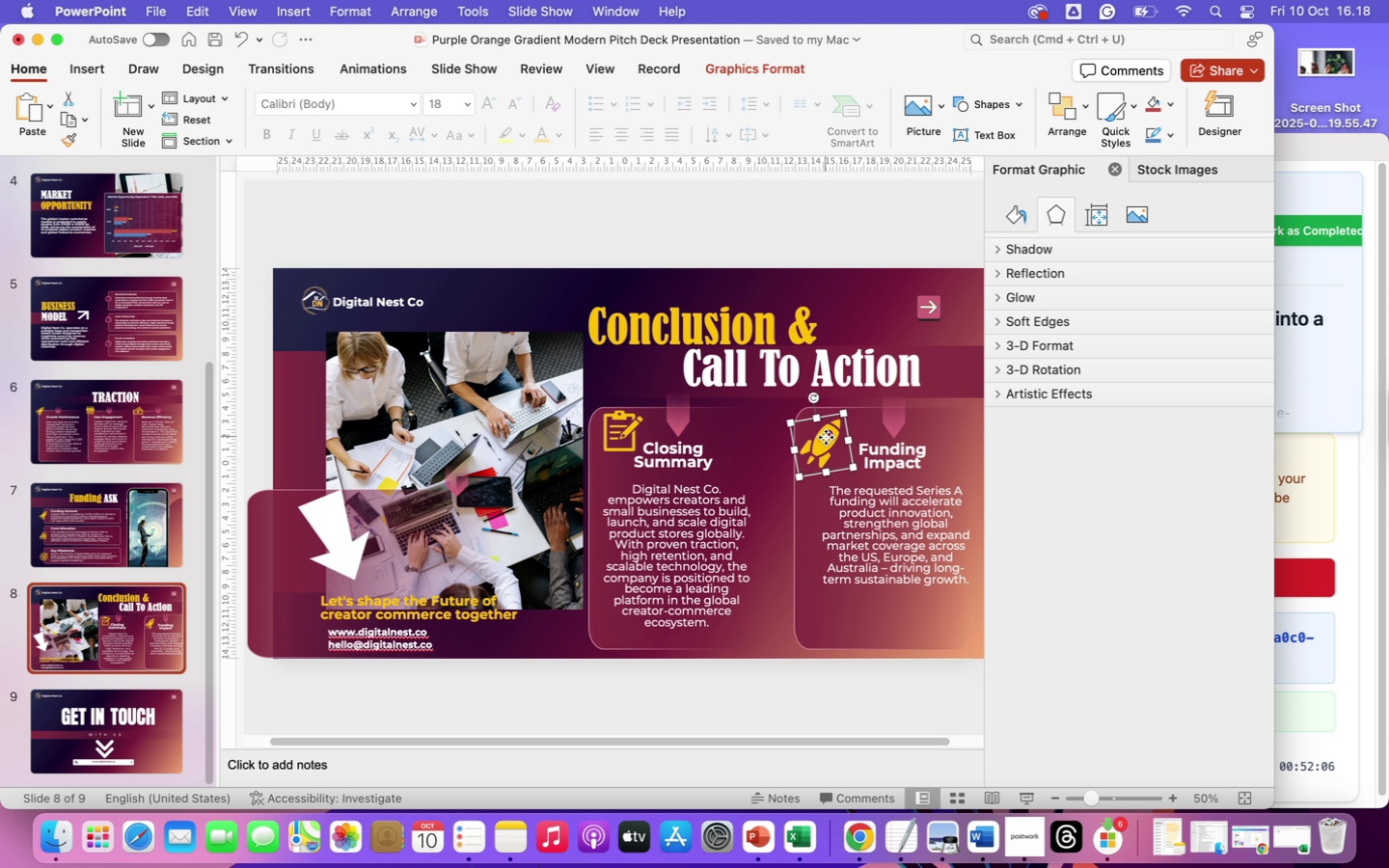 
left_click_drag(start_coordinate=[826, 437], to_coordinate=[827, 430])
 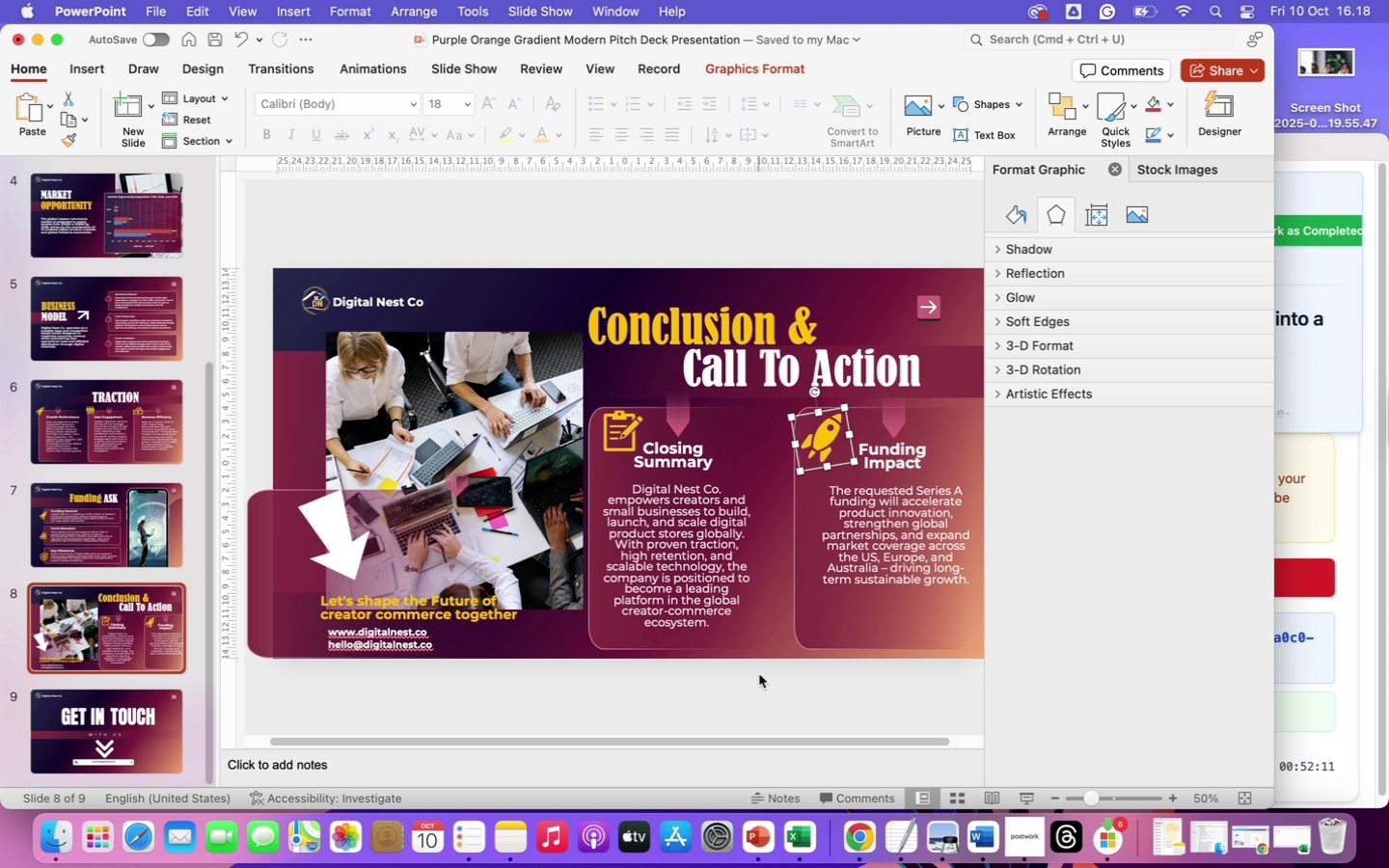 
left_click([742, 703])
 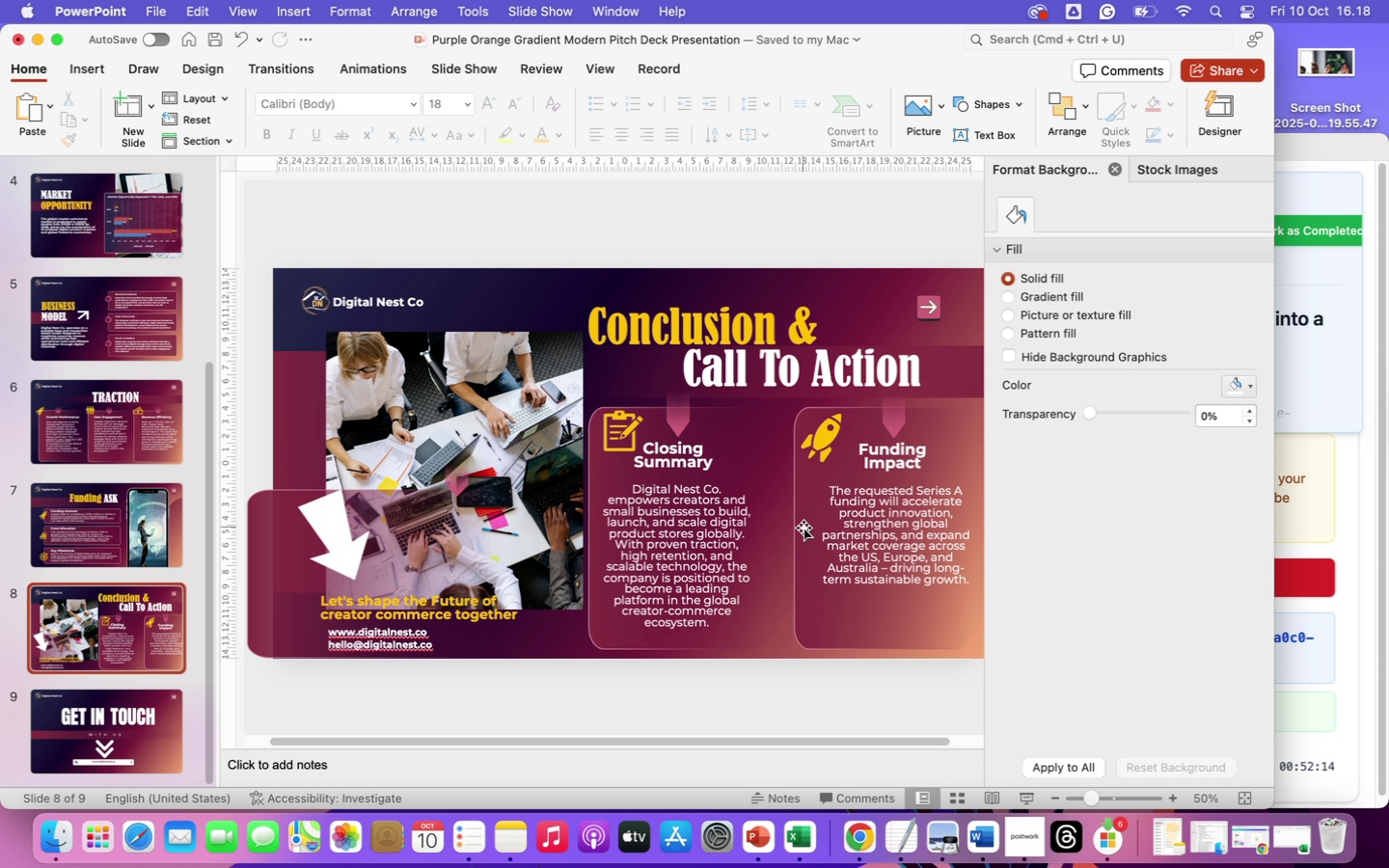 
left_click([826, 446])
 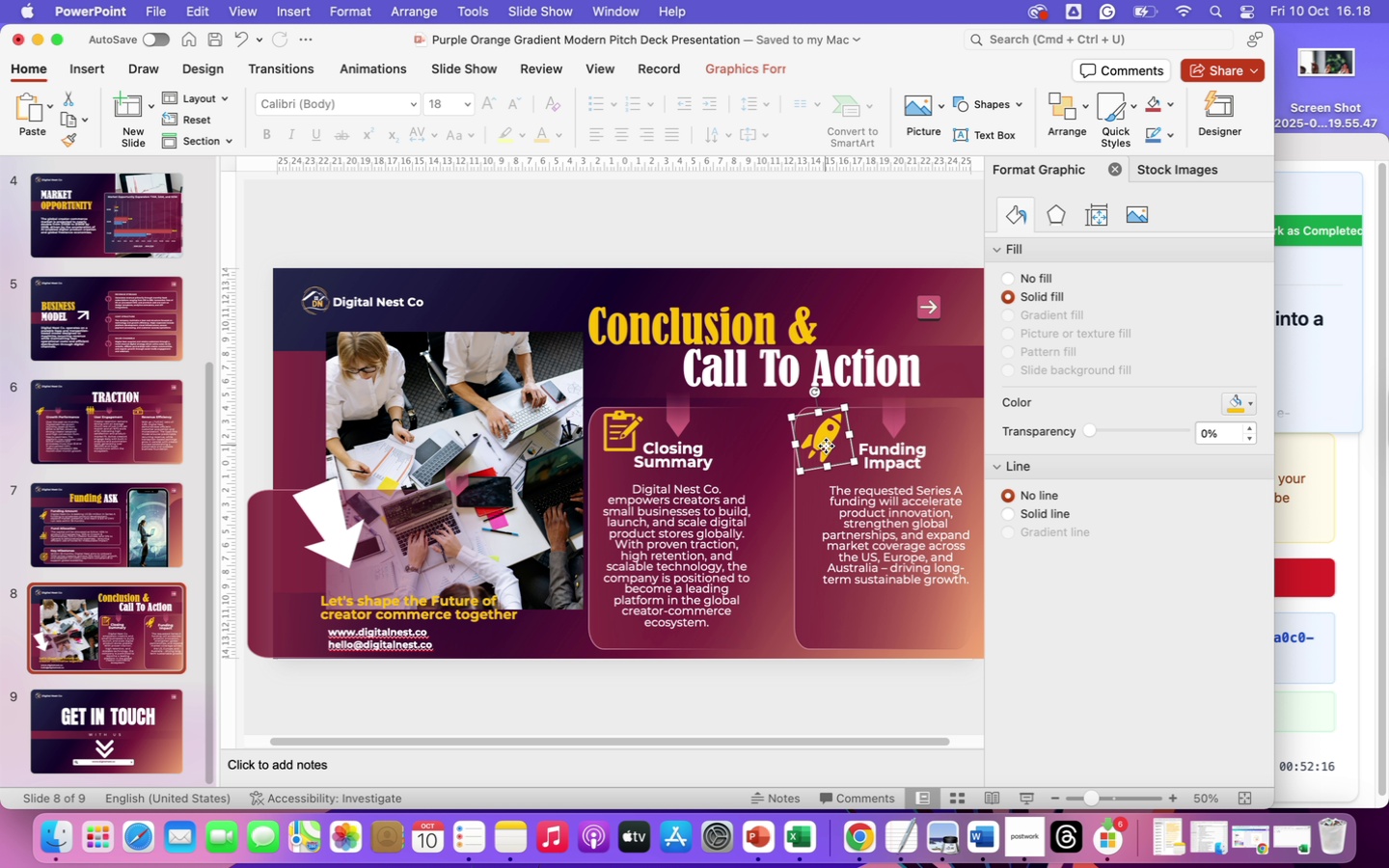 
left_click_drag(start_coordinate=[826, 446], to_coordinate=[841, 444])
 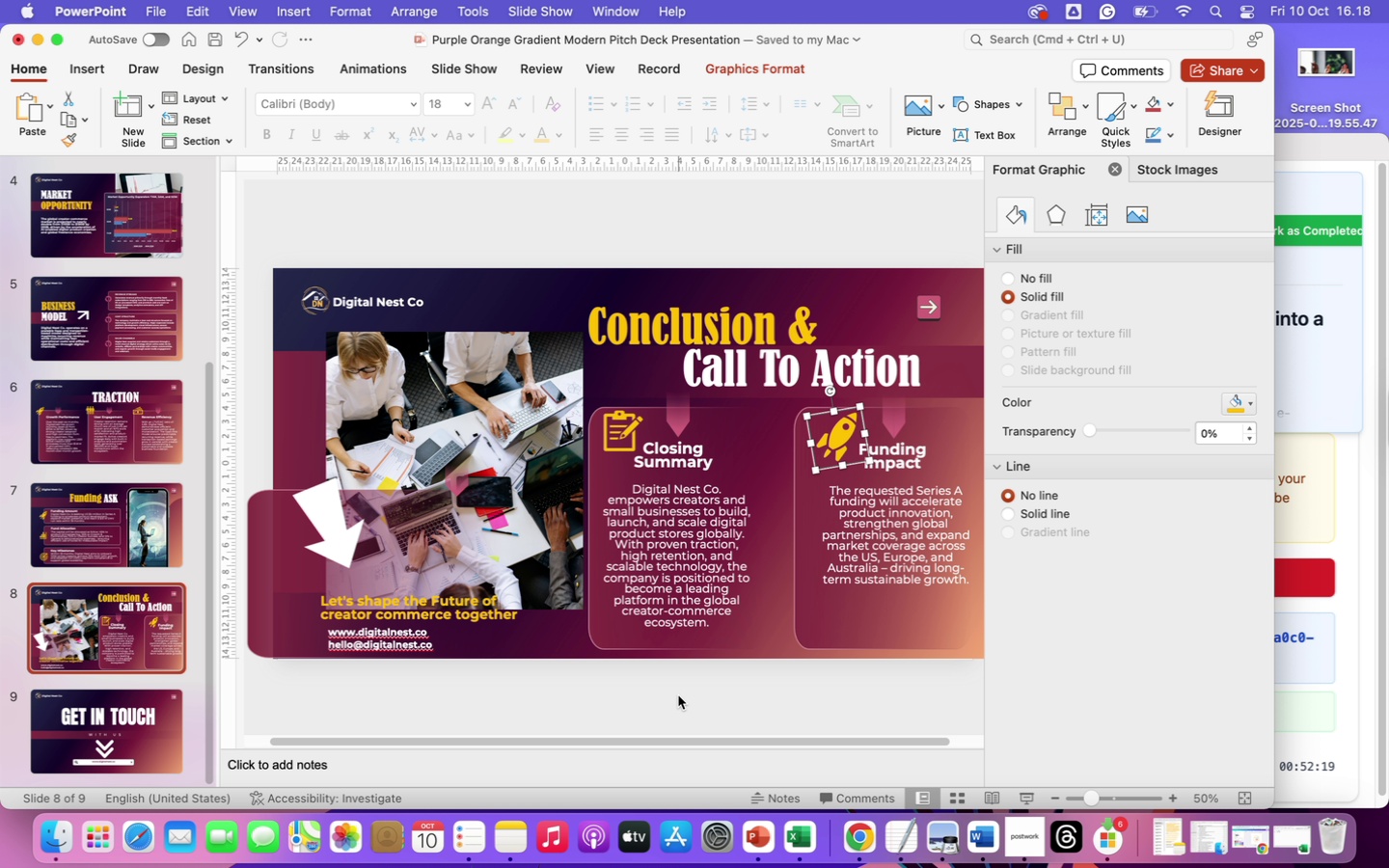 
left_click([674, 695])
 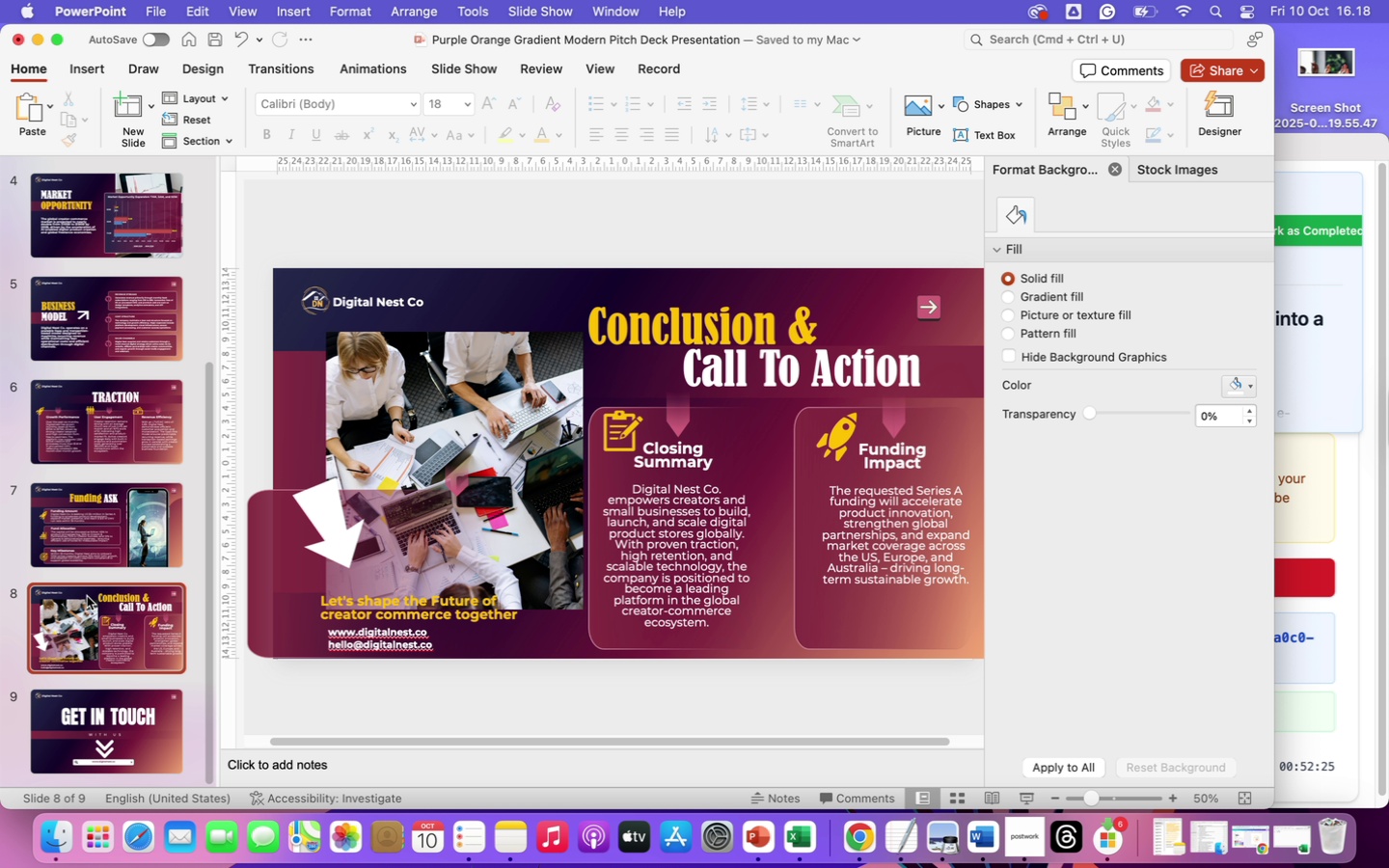 
wait(6.83)
 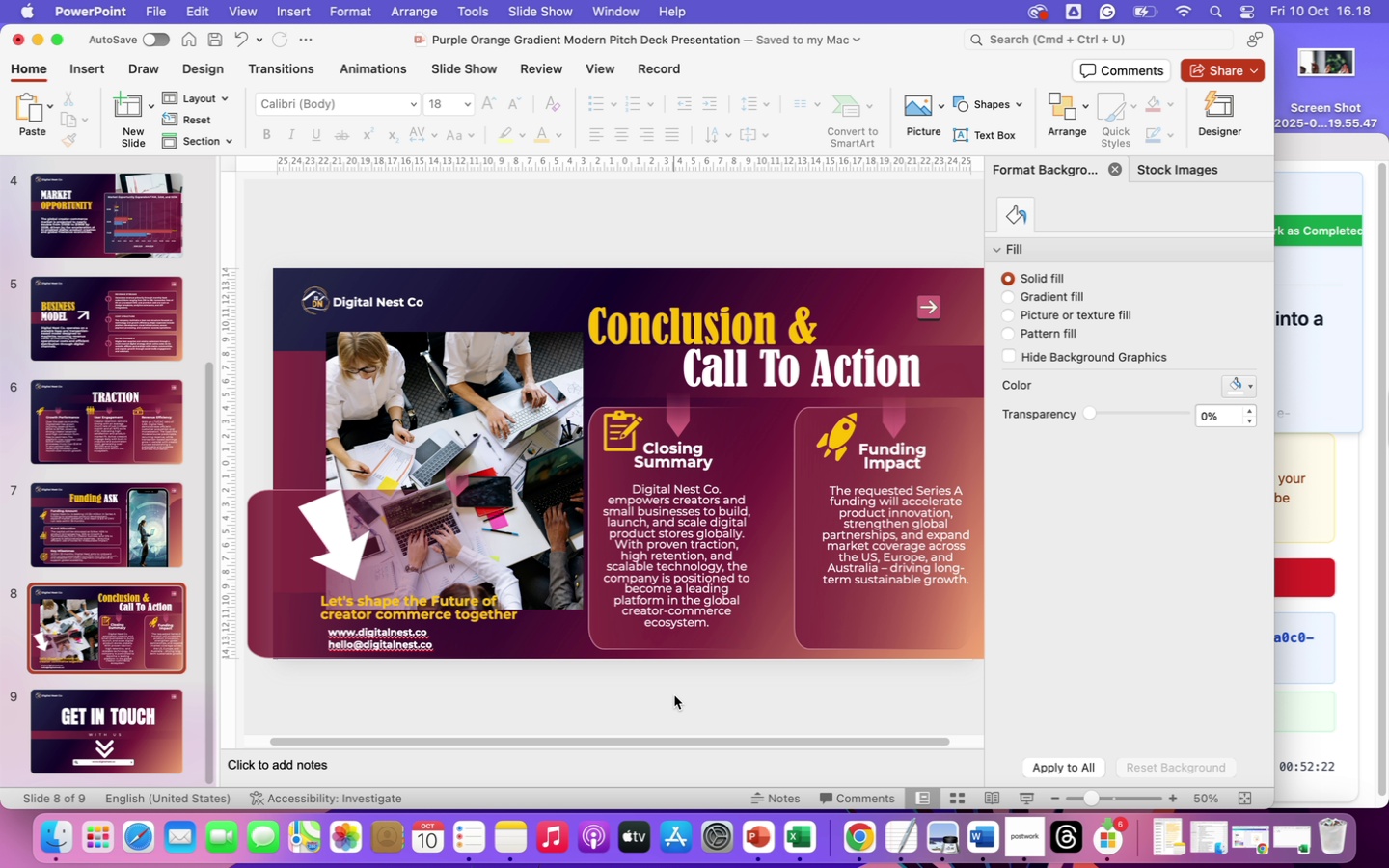 
mouse_move([322, 601])
 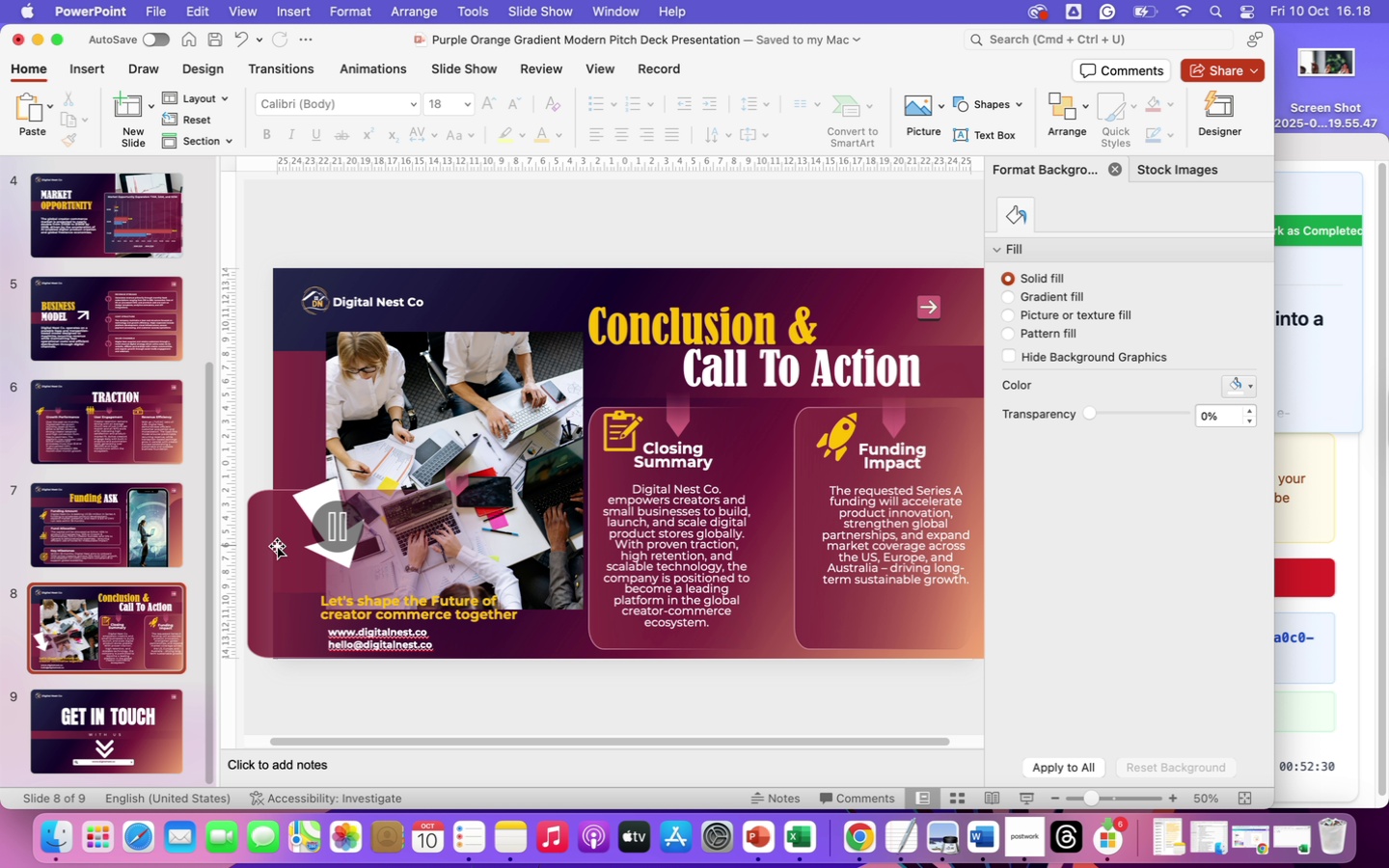 
left_click([277, 546])
 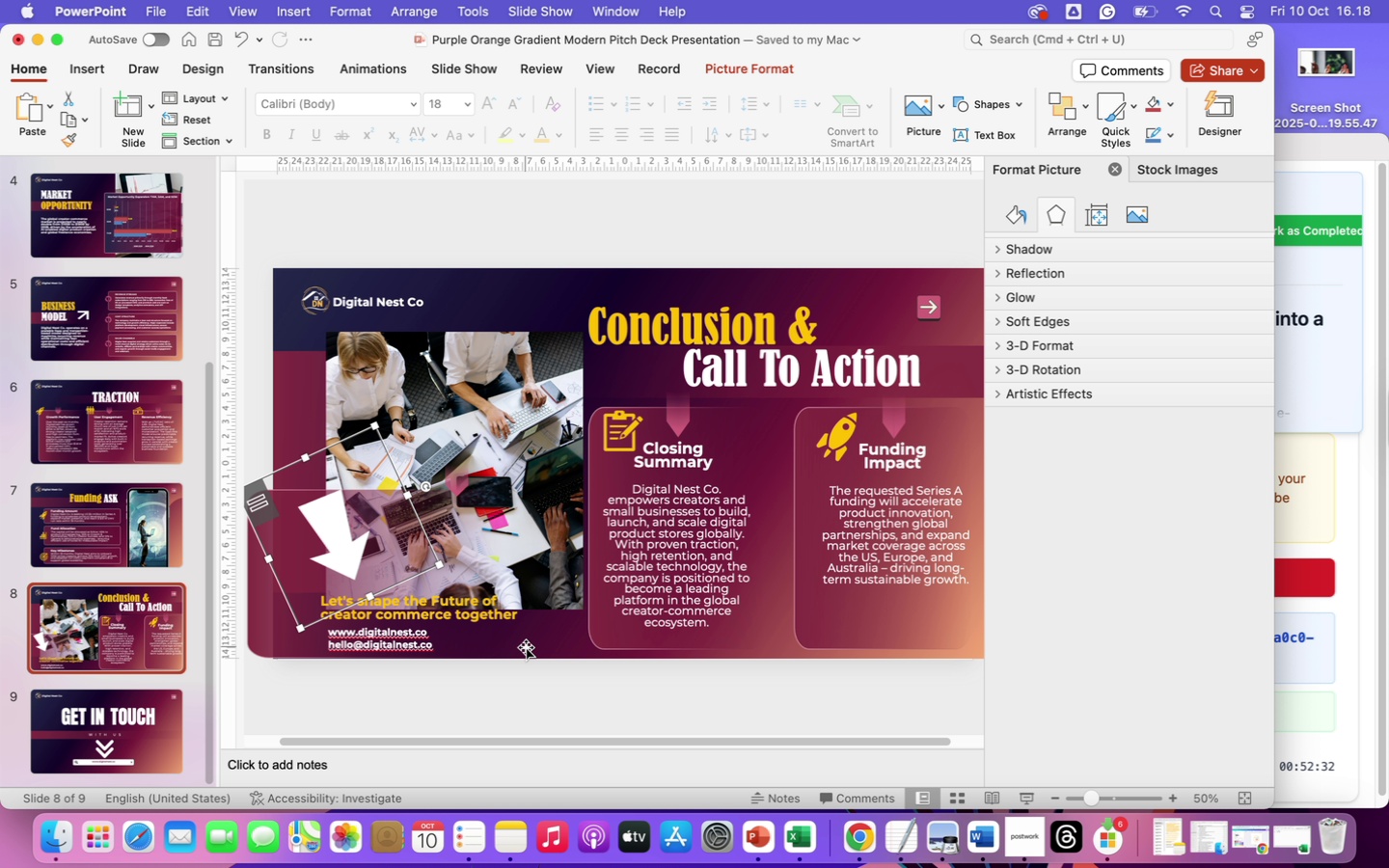 
left_click([526, 647])
 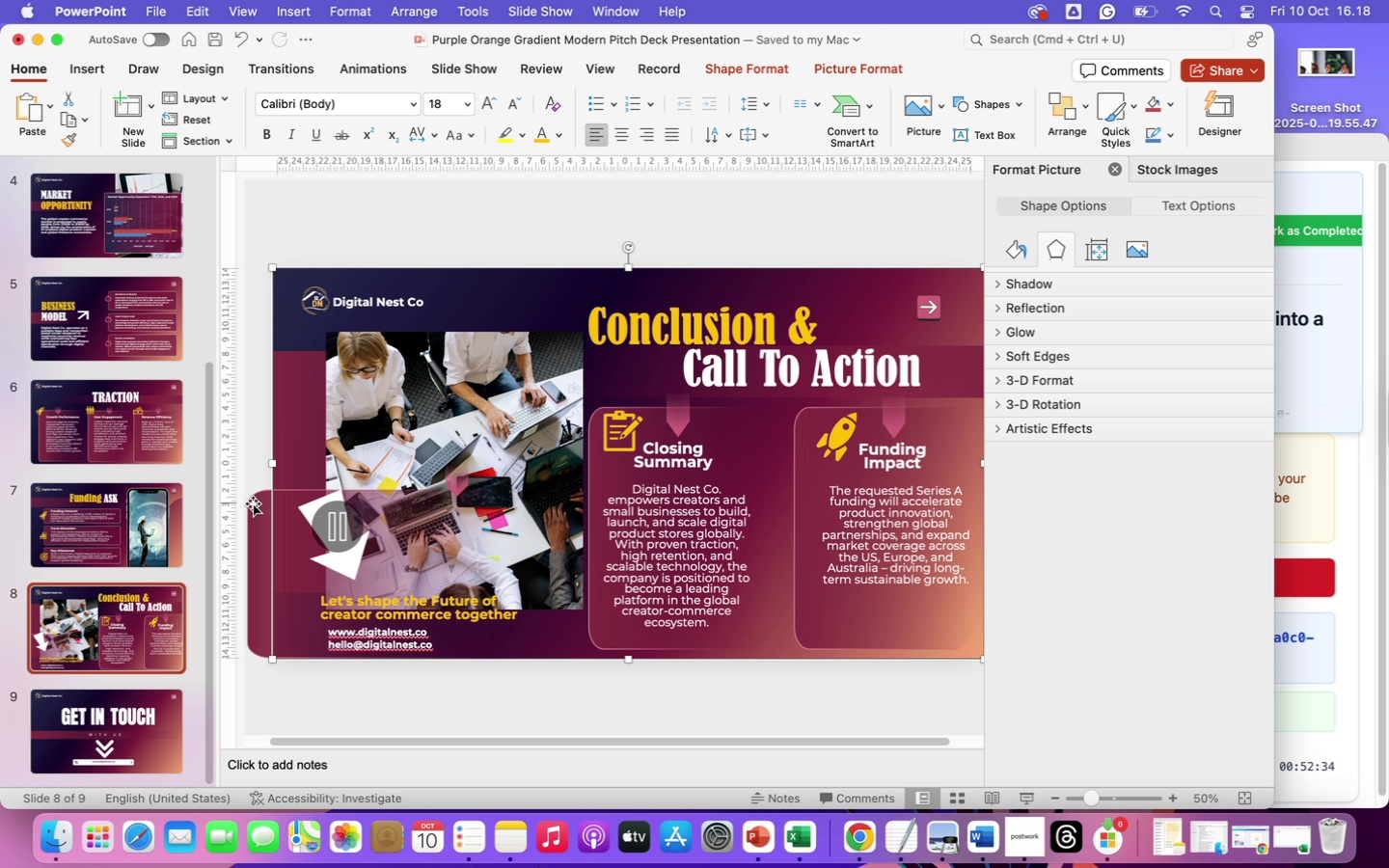 
left_click([256, 507])
 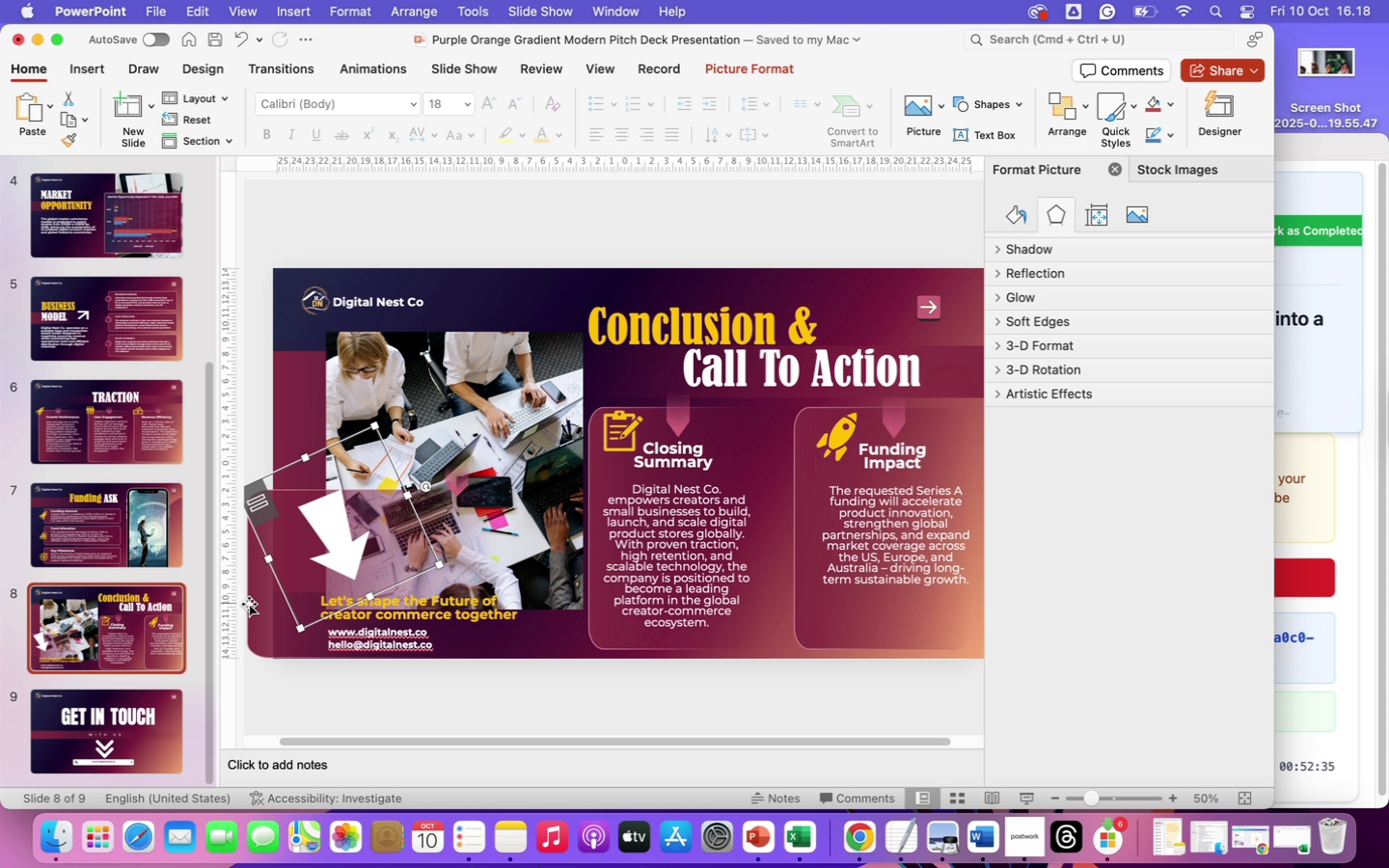 
left_click([249, 604])
 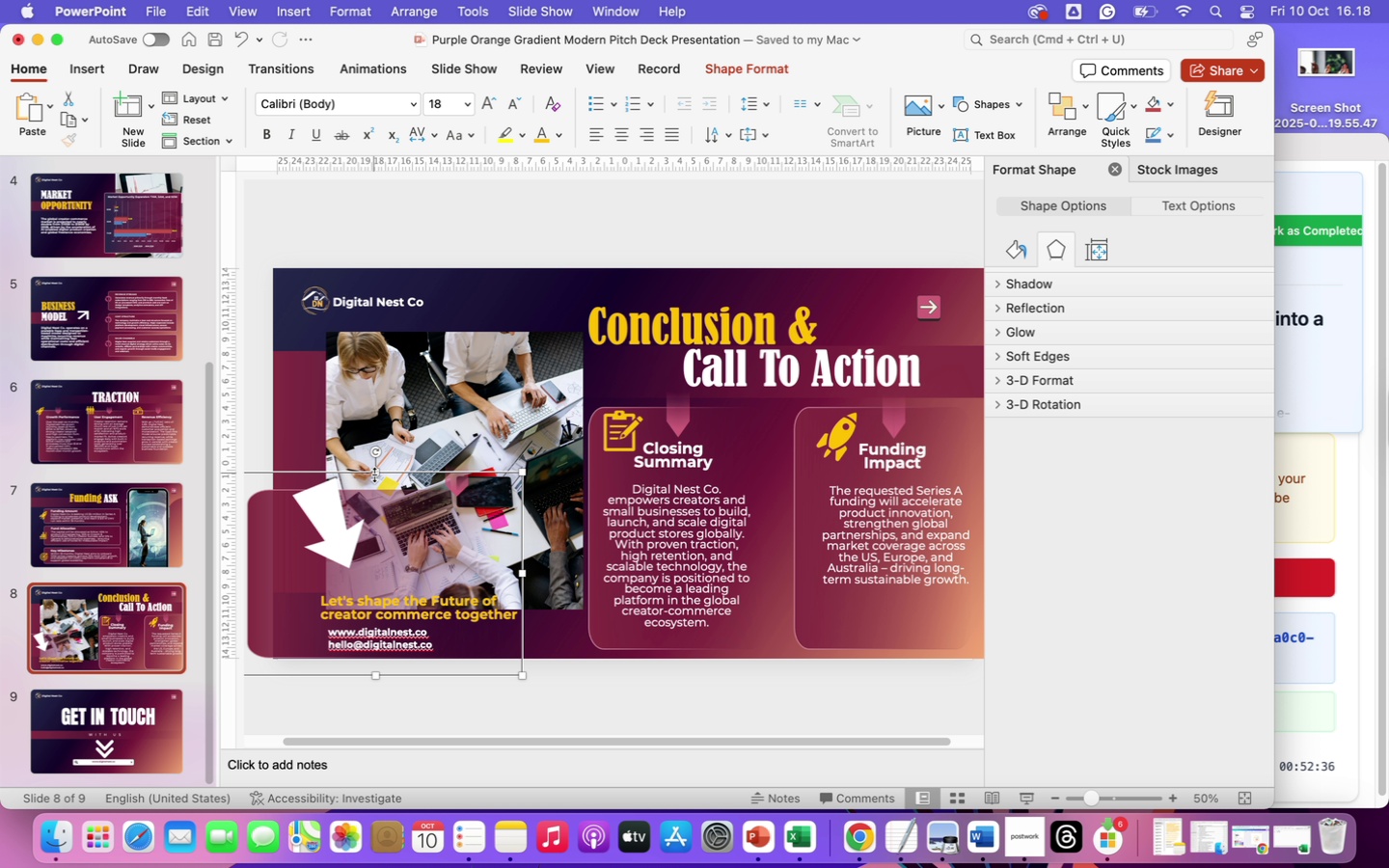 
left_click_drag(start_coordinate=[374, 474], to_coordinate=[364, 589])
 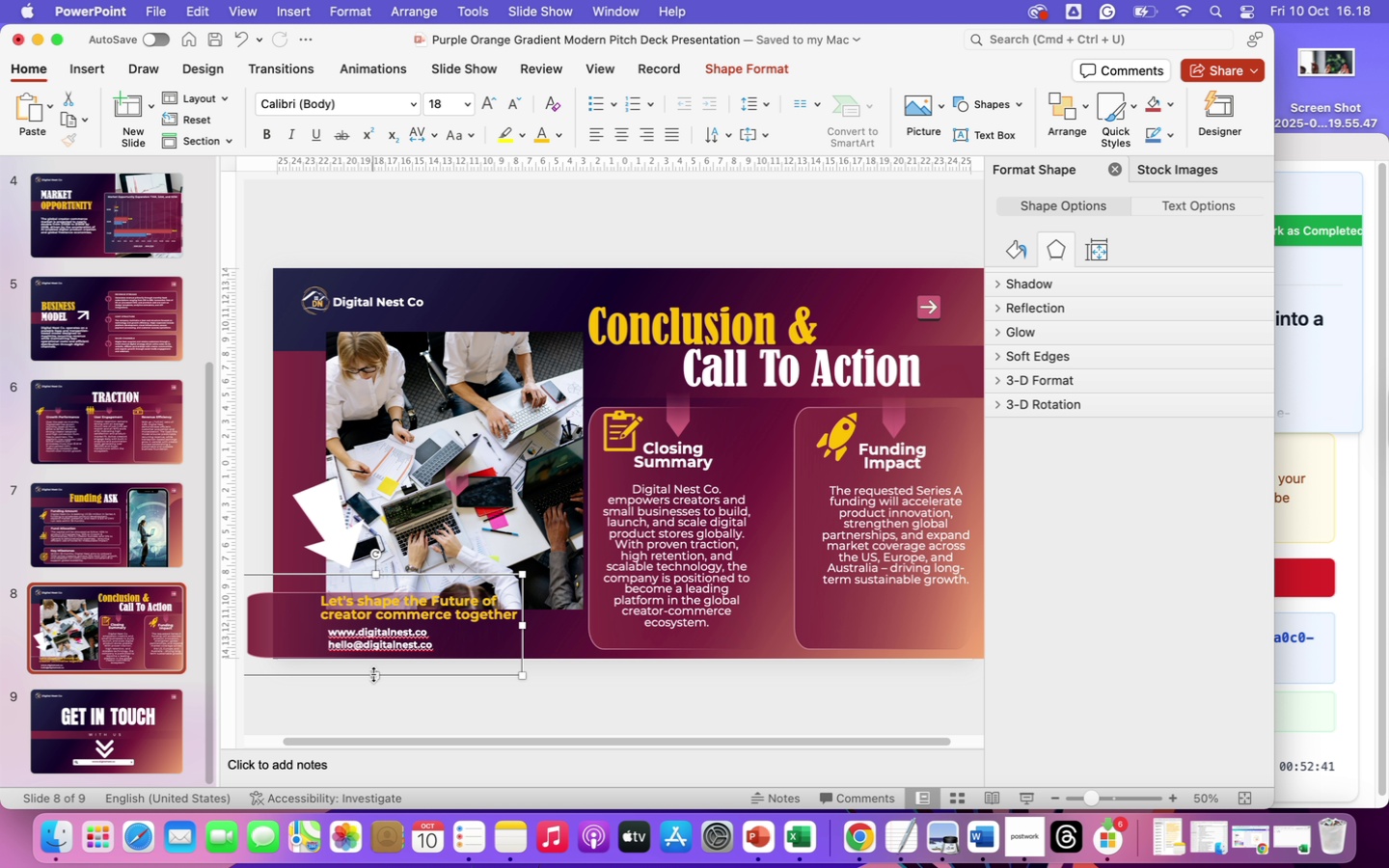 
left_click_drag(start_coordinate=[304, 618], to_coordinate=[311, 617])
 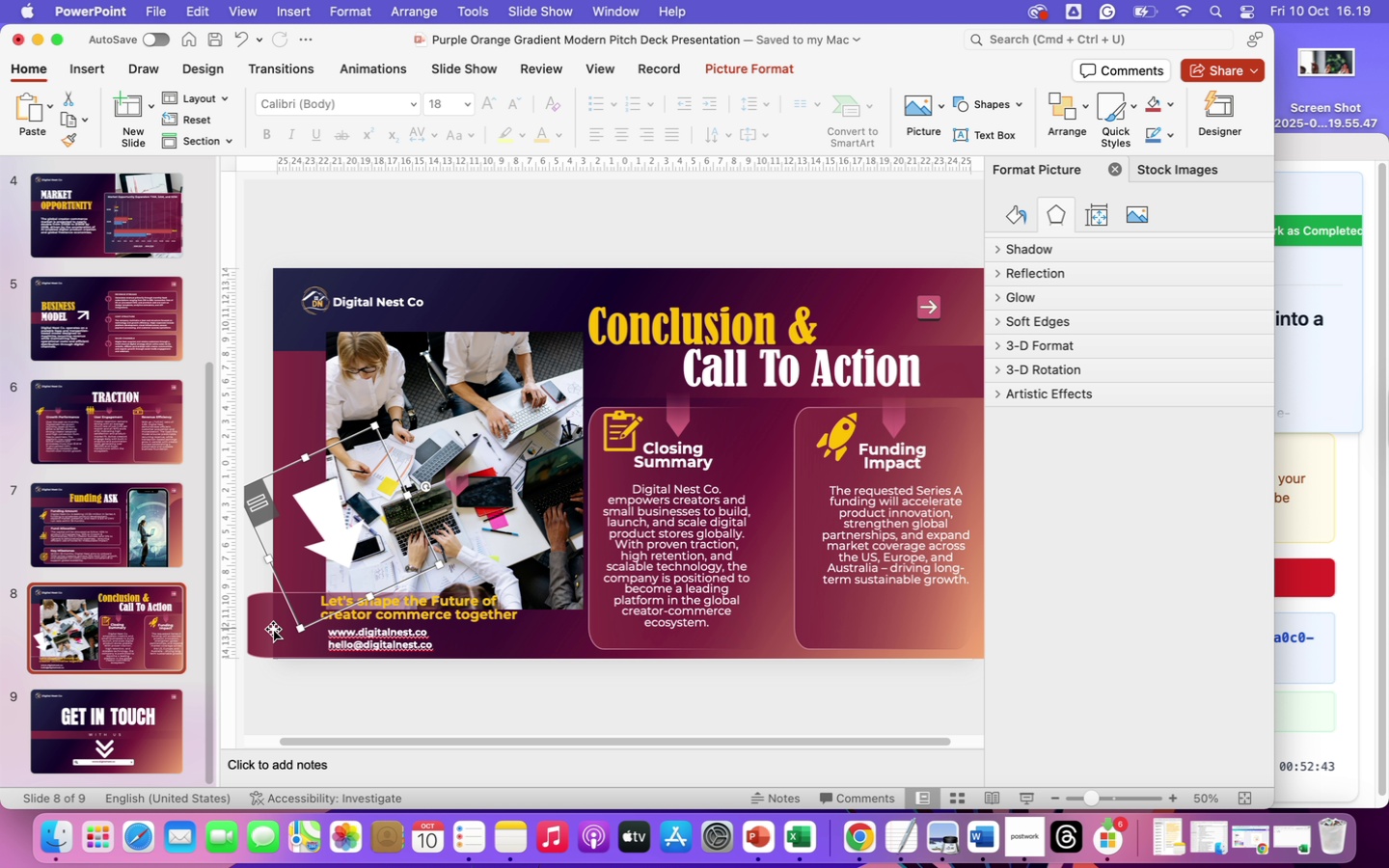 
left_click([273, 629])
 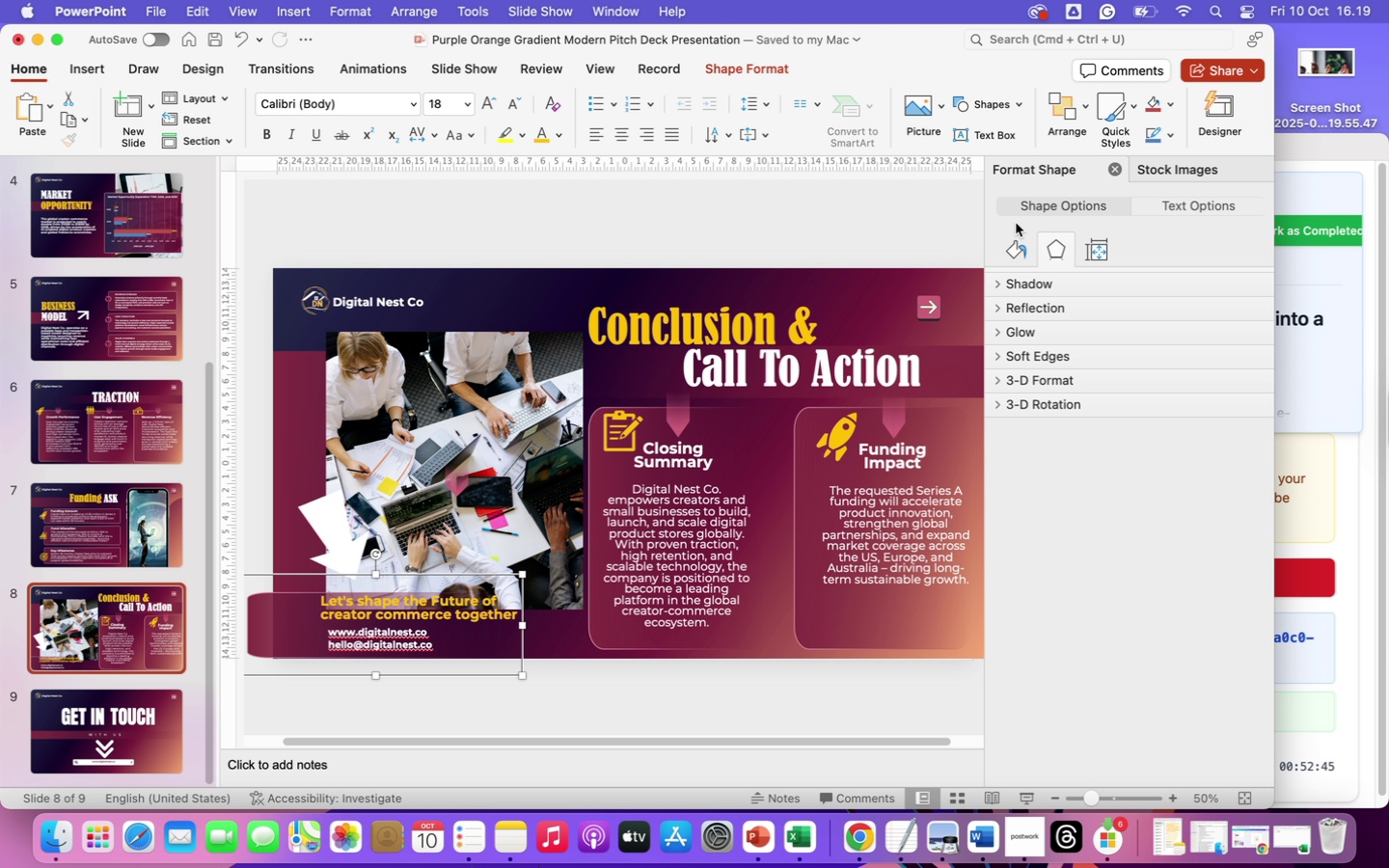 
left_click([1015, 245])
 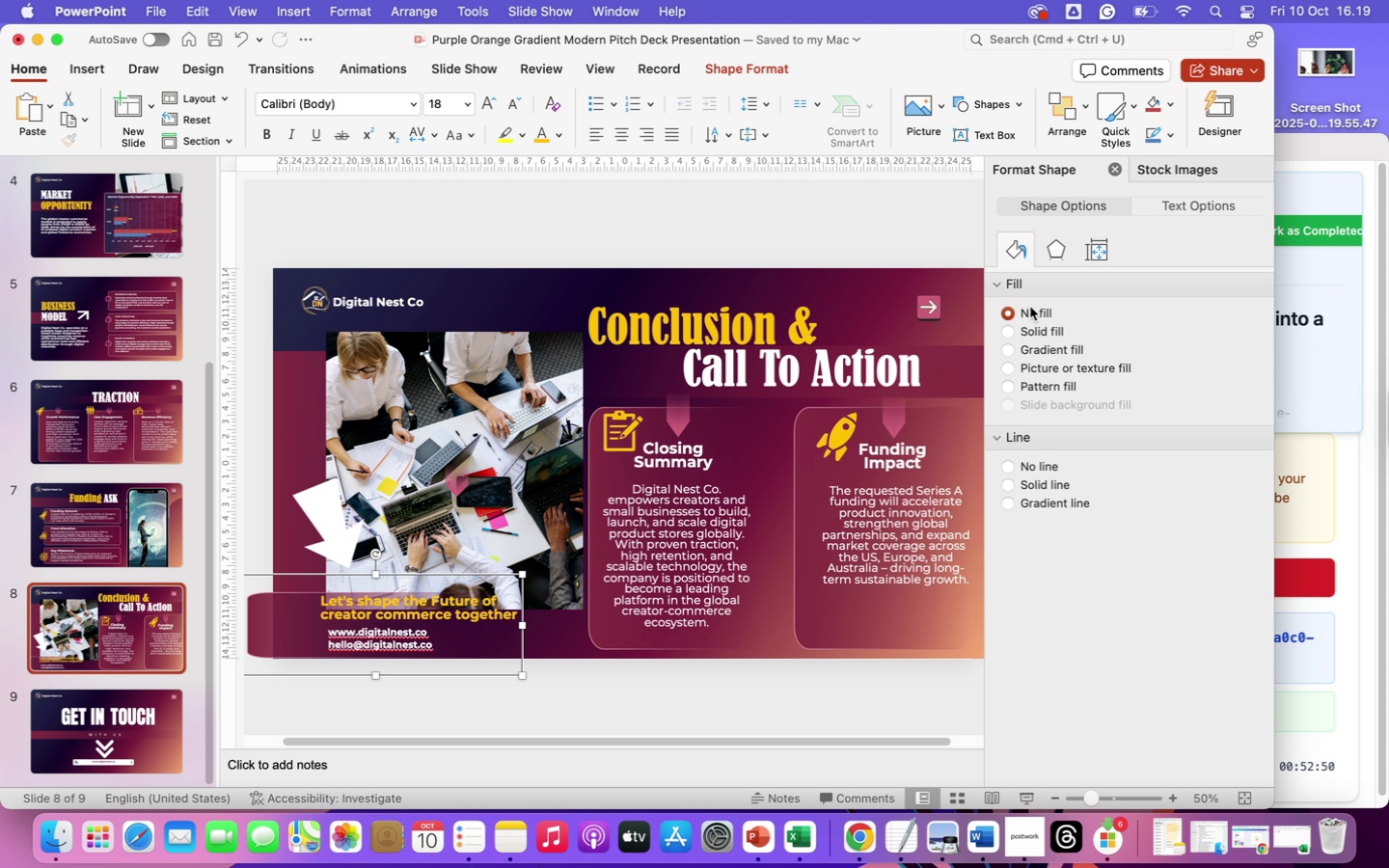 
wait(9.39)
 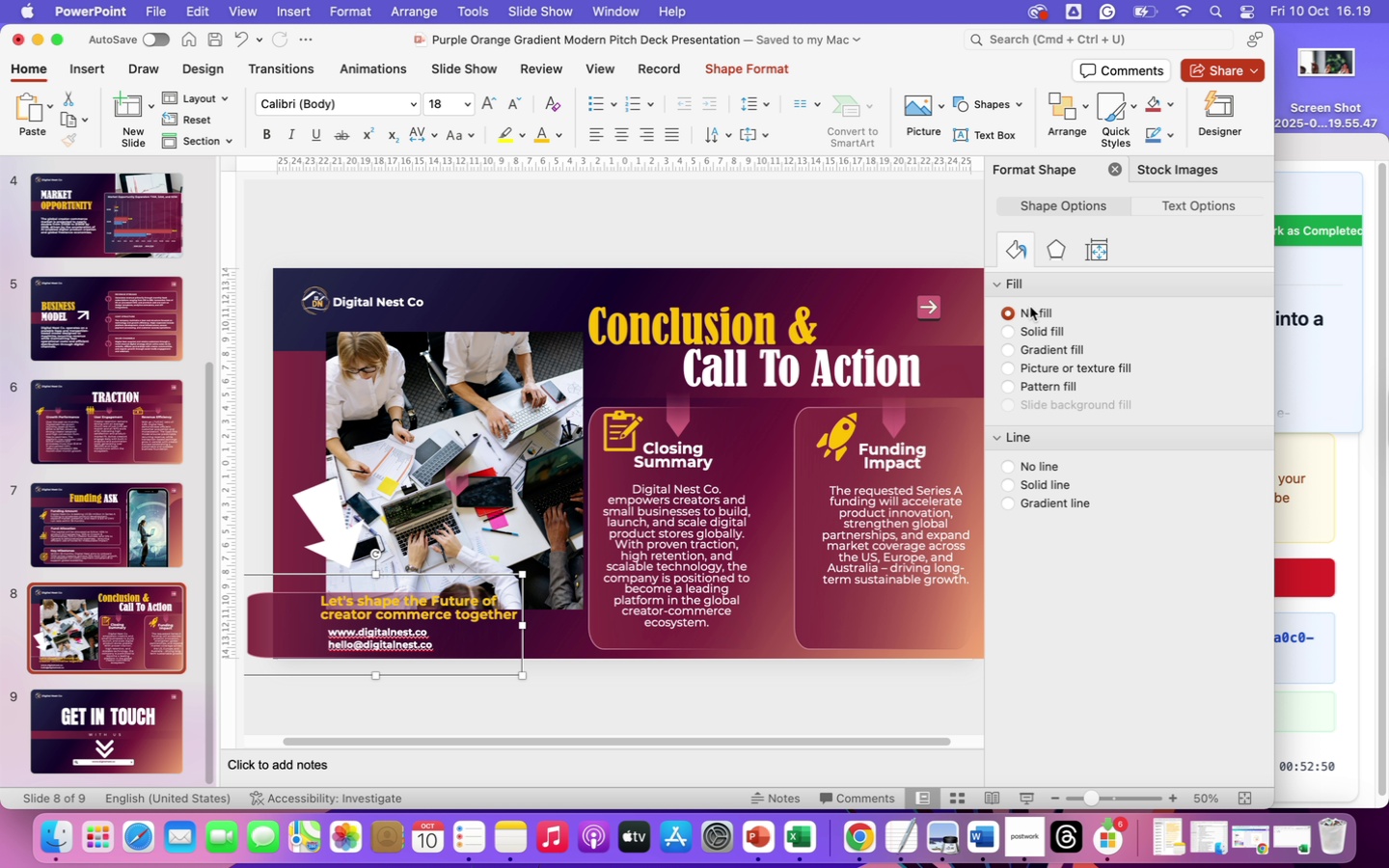 
left_click([1018, 328])
 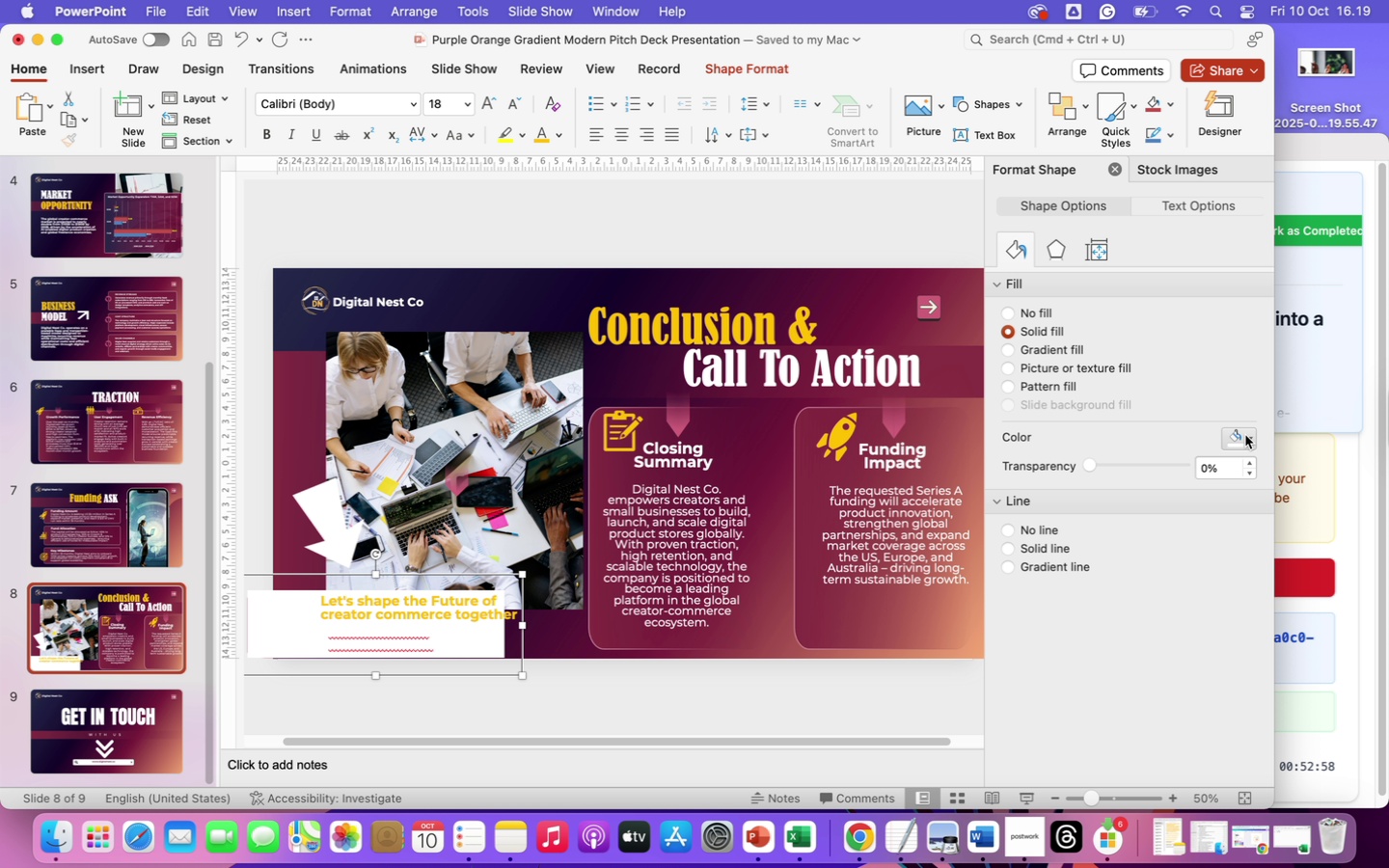 
left_click([1251, 437])
 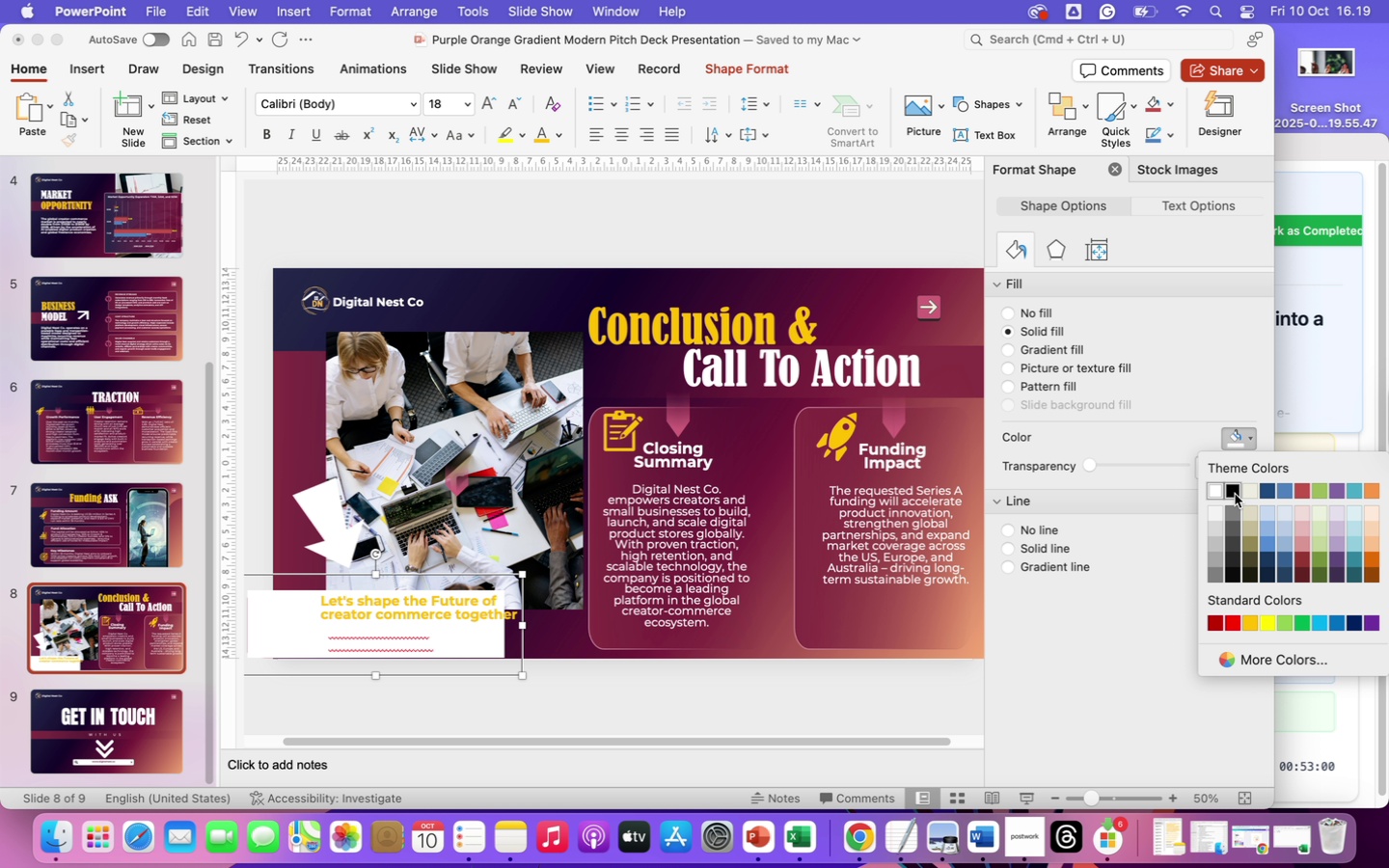 
left_click([1235, 496])
 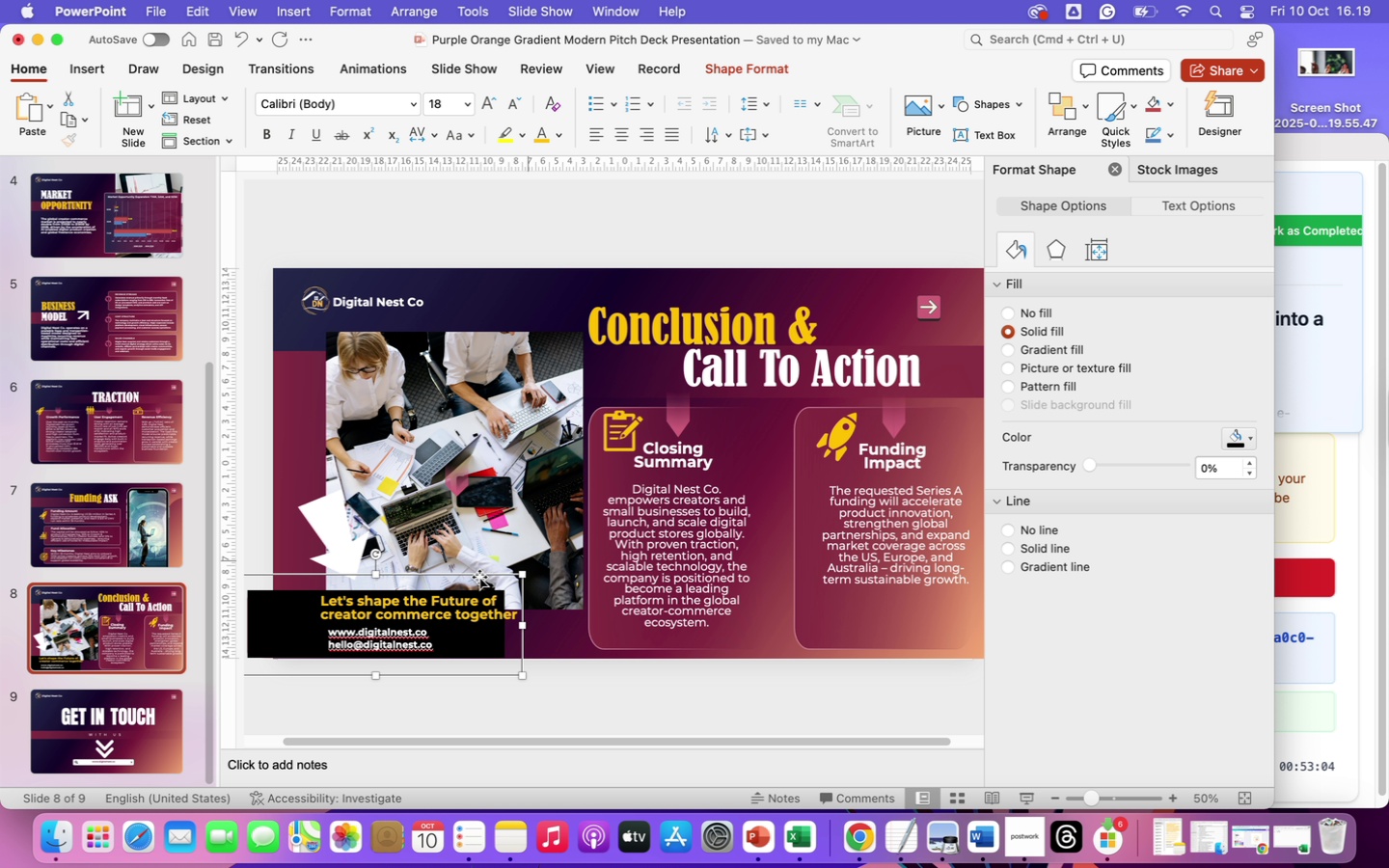 
left_click([289, 624])
 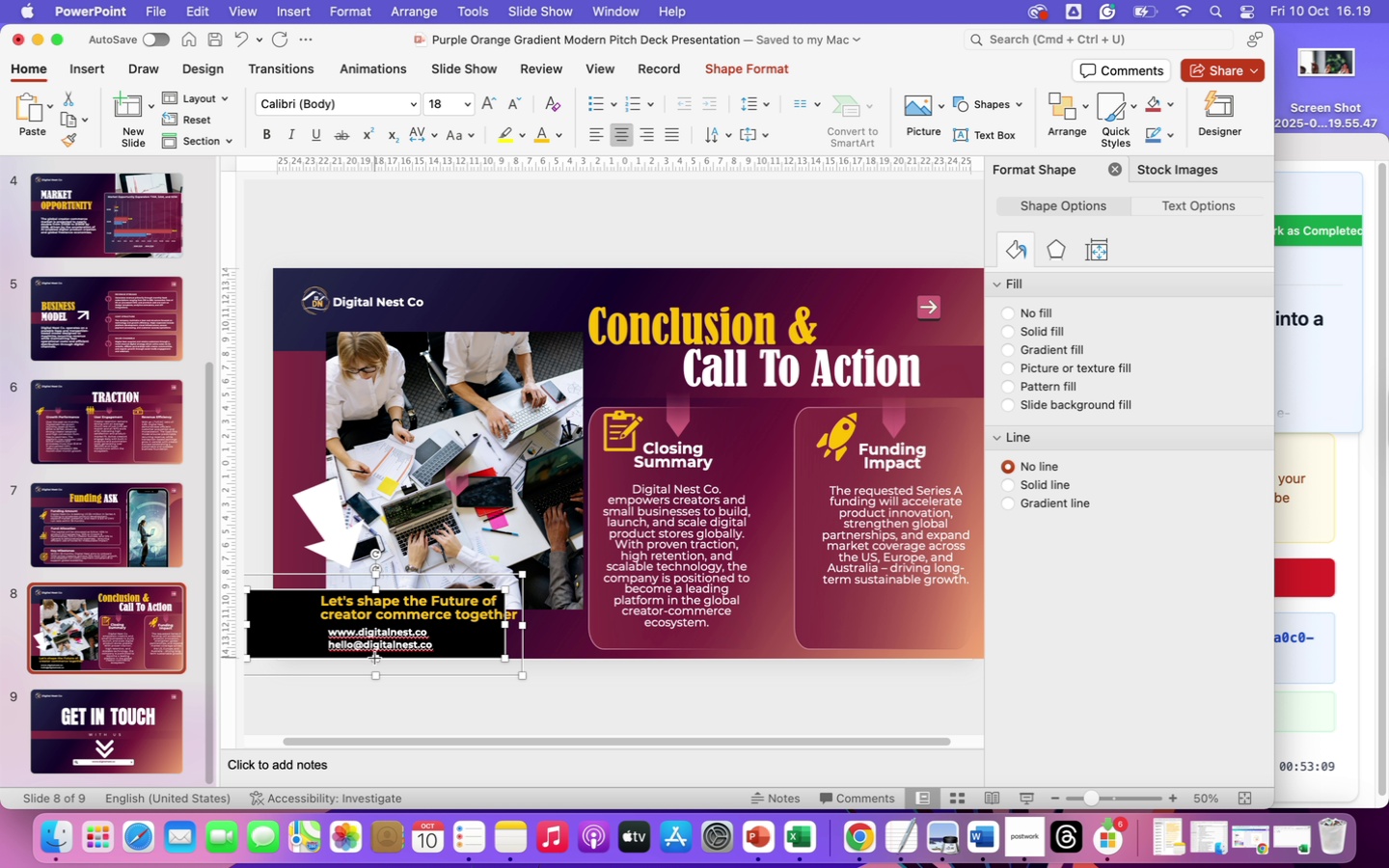 
left_click_drag(start_coordinate=[478, 638], to_coordinate=[583, 727])
 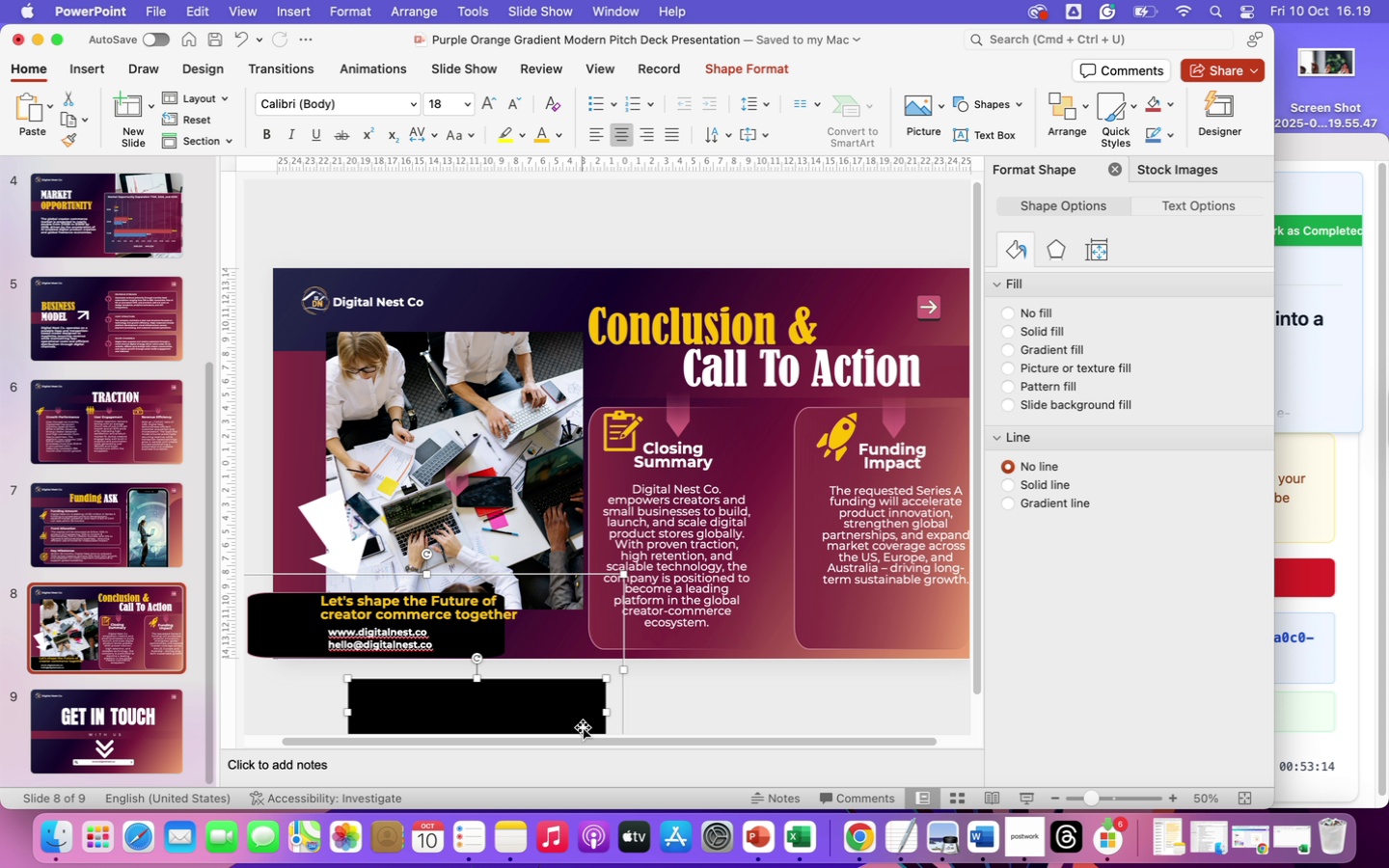 
key(Backspace)
 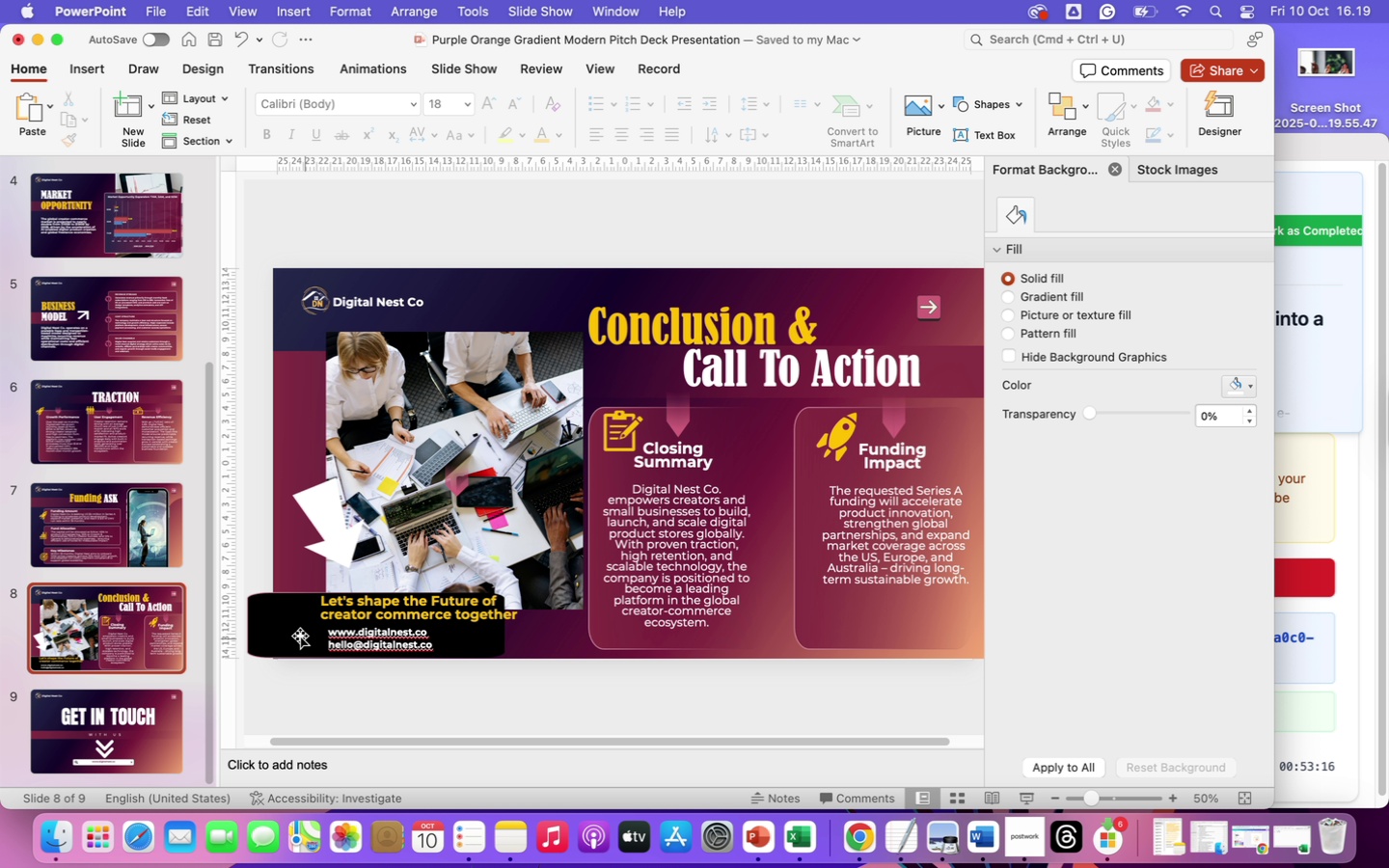 
left_click([291, 625])
 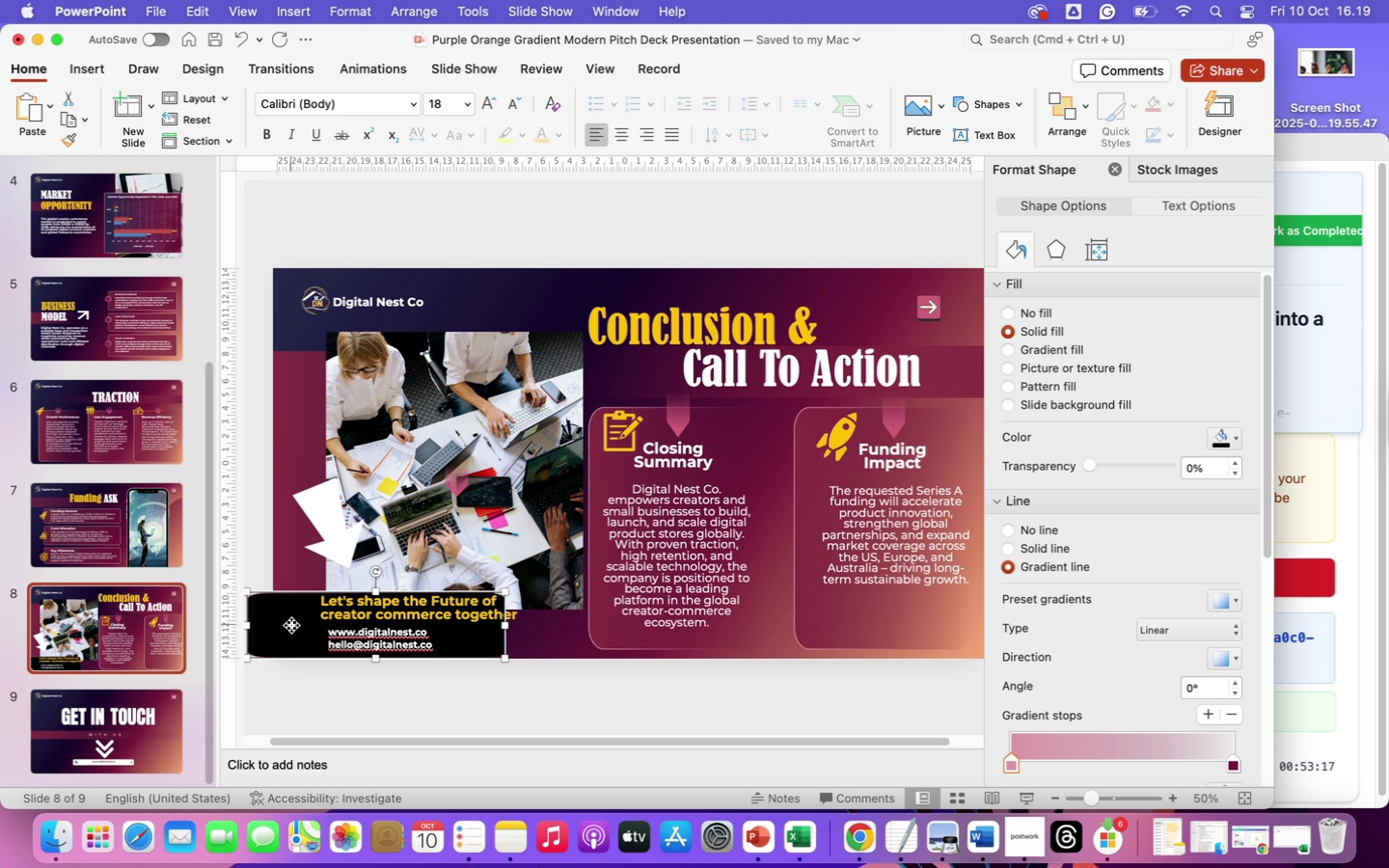 
left_click_drag(start_coordinate=[291, 625], to_coordinate=[330, 610])
 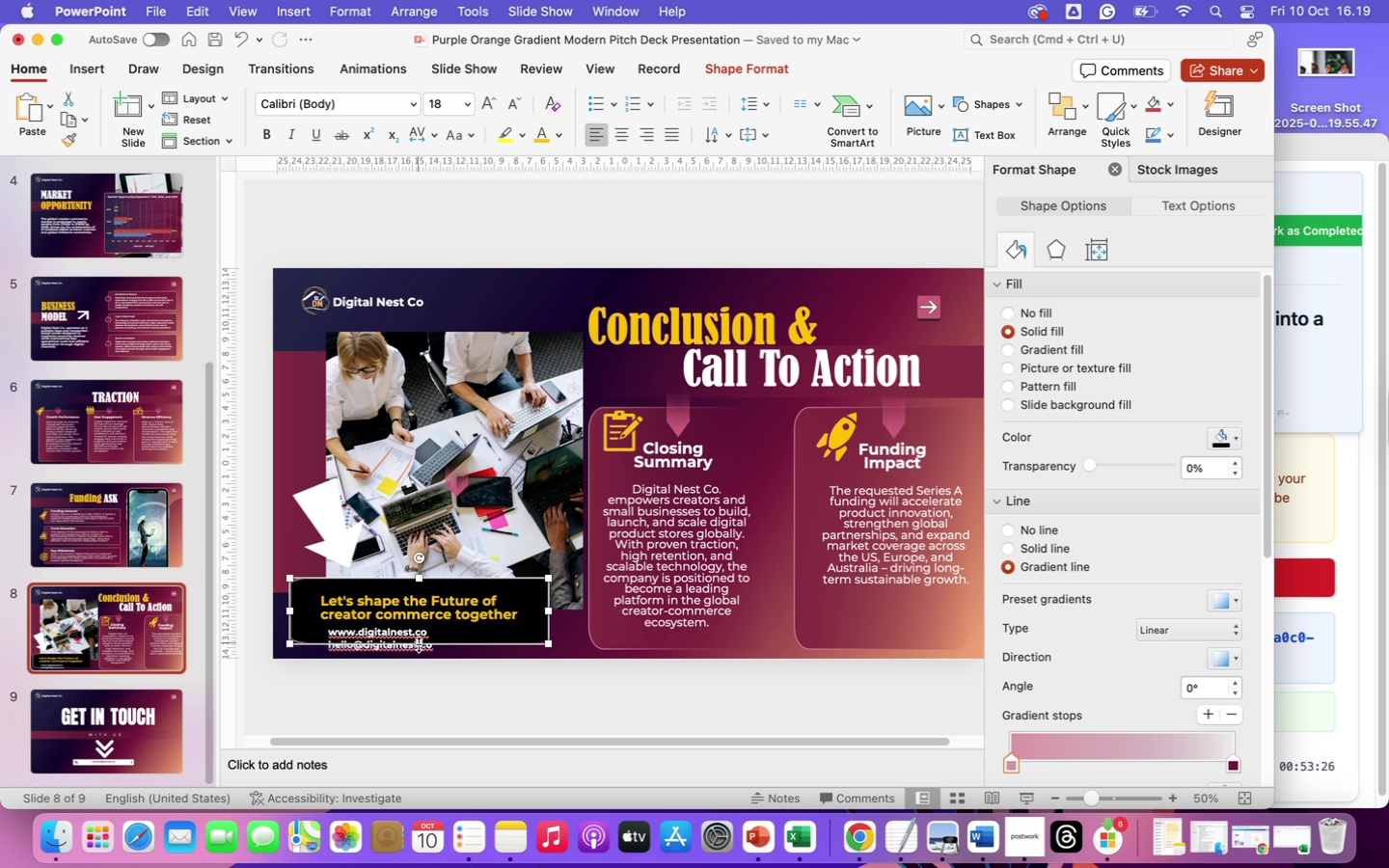 
left_click_drag(start_coordinate=[421, 643], to_coordinate=[422, 655])
 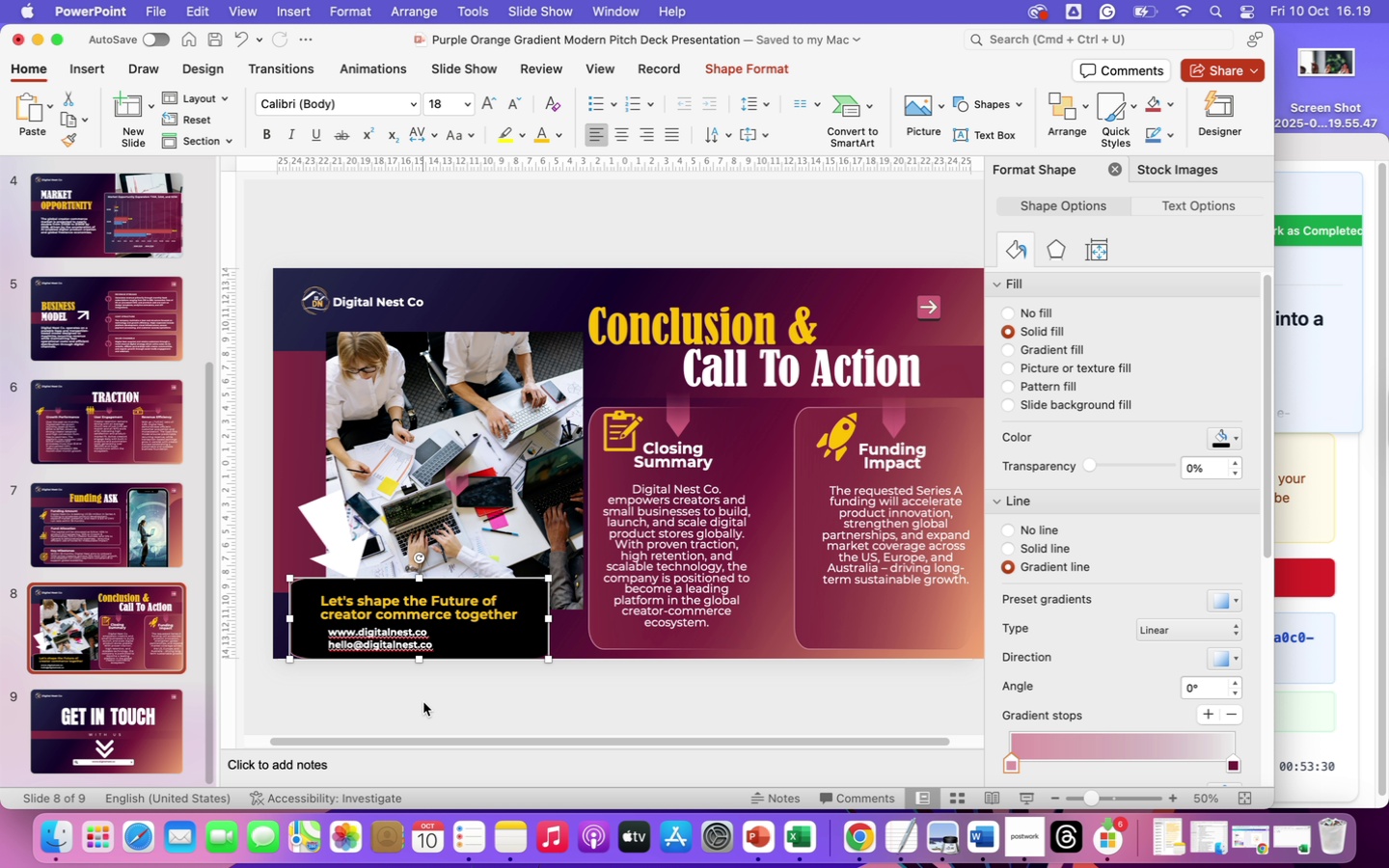 
left_click([423, 704])
 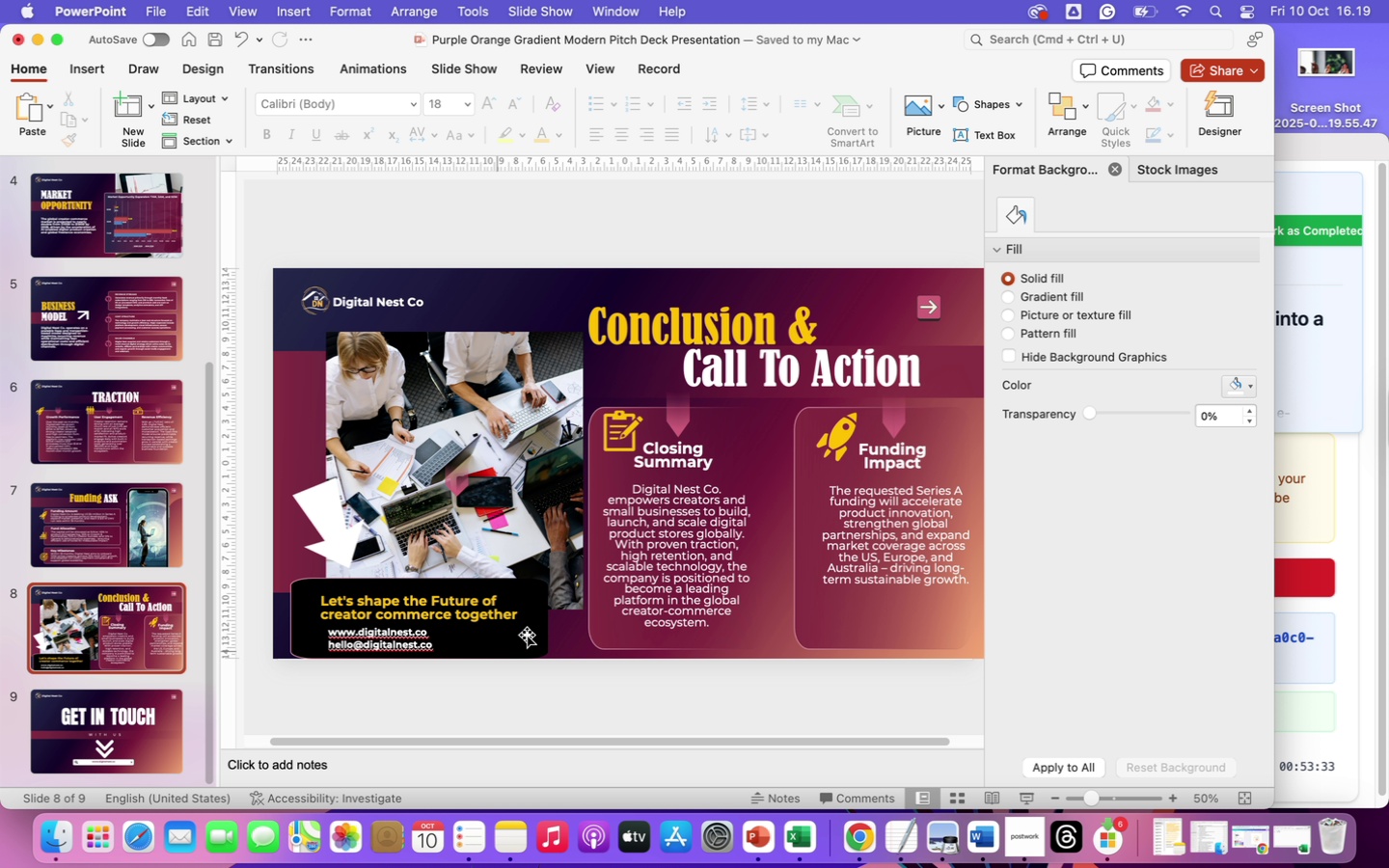 
left_click([536, 606])
 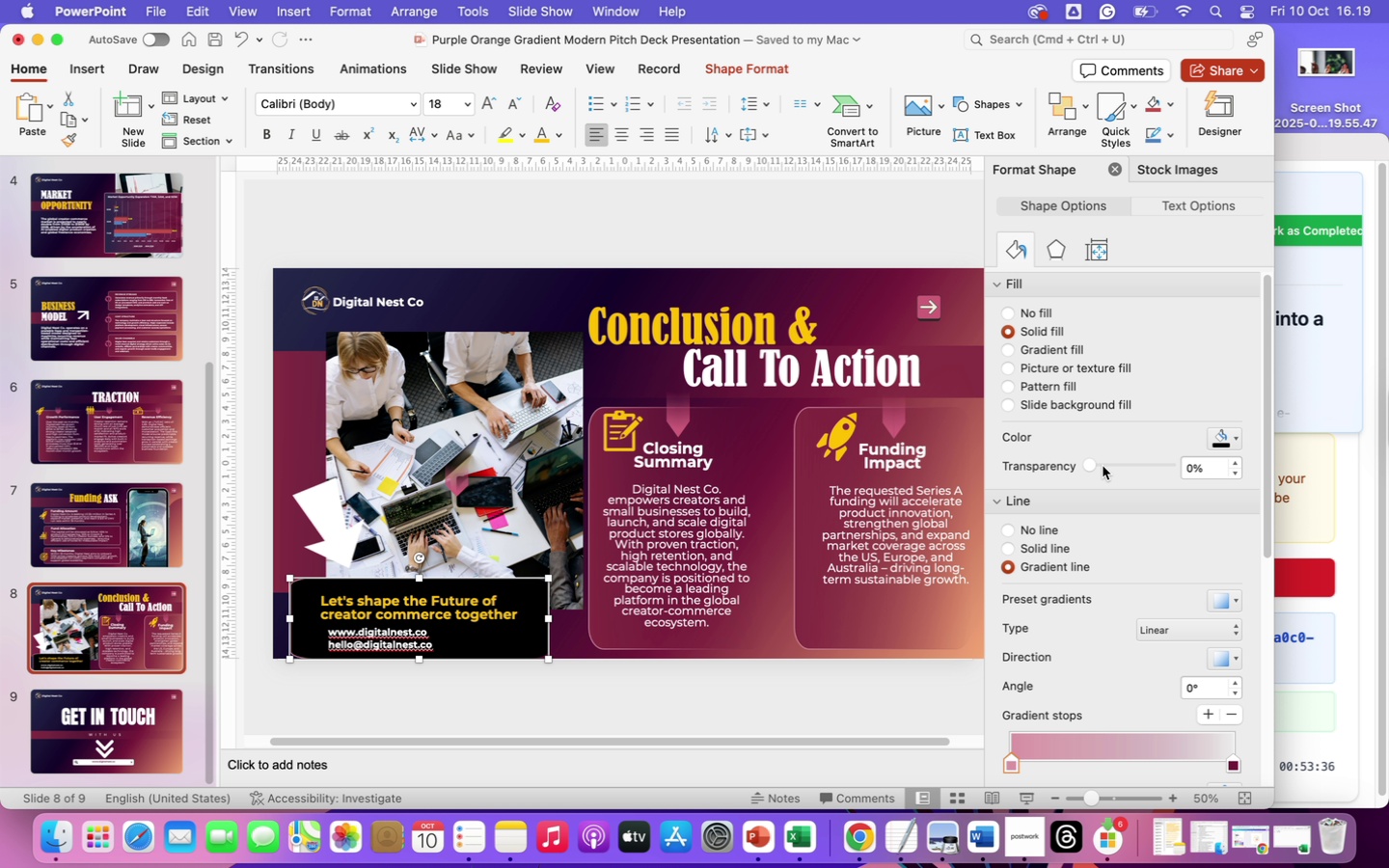 
left_click([1105, 467])
 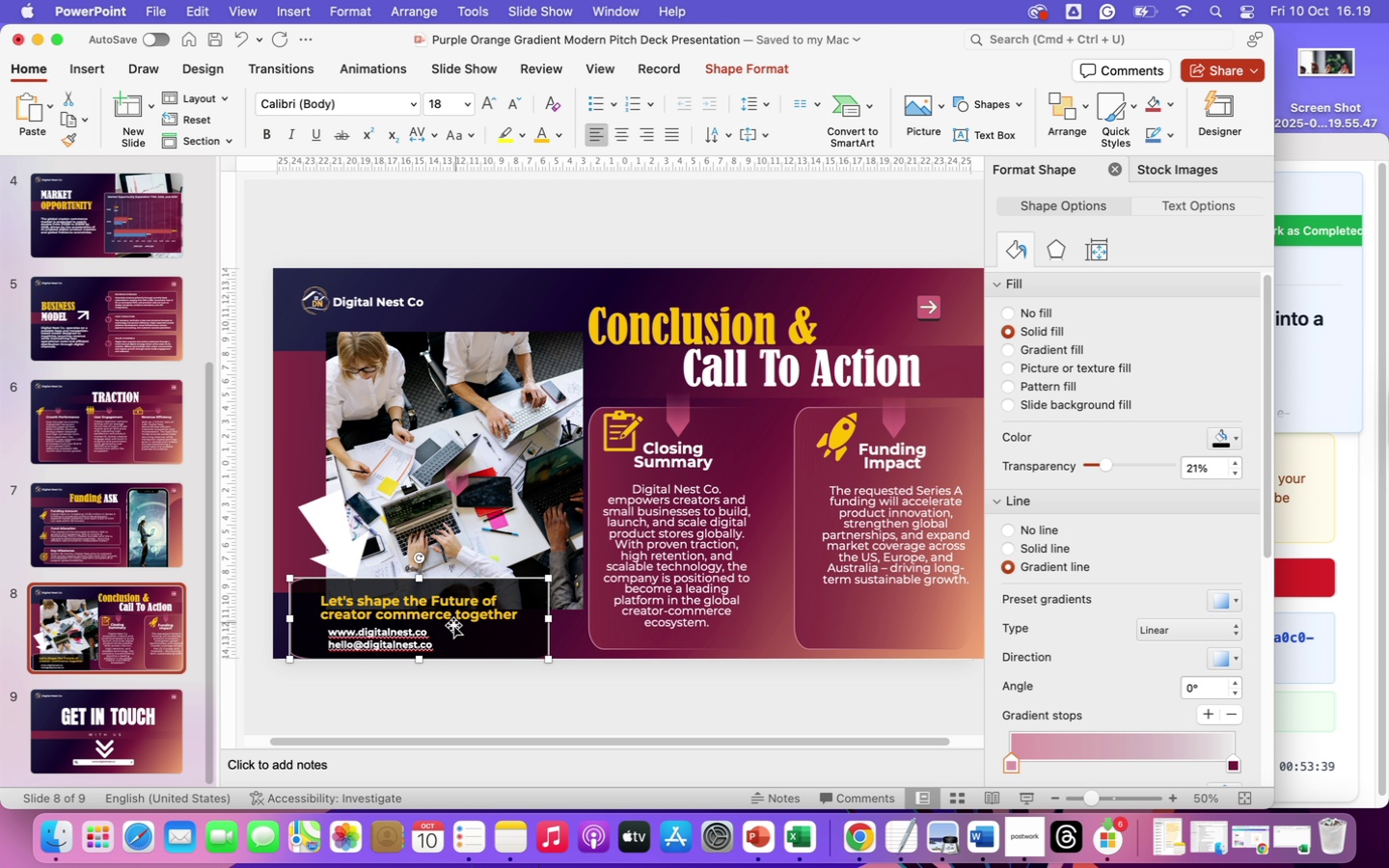 
left_click([397, 639])
 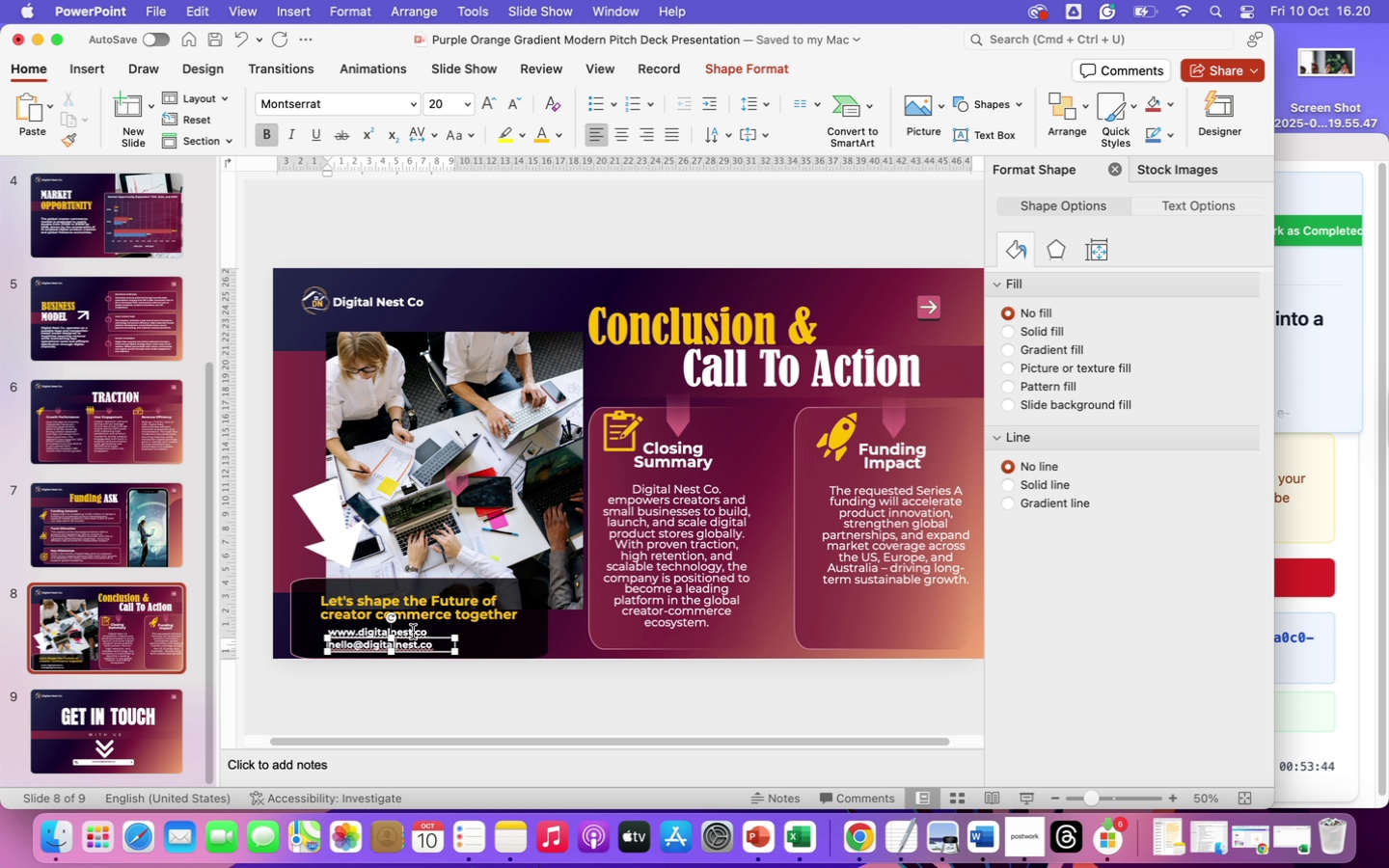 
hold_key(key=OptionLeft, duration=0.91)
left_click([413, 635])
 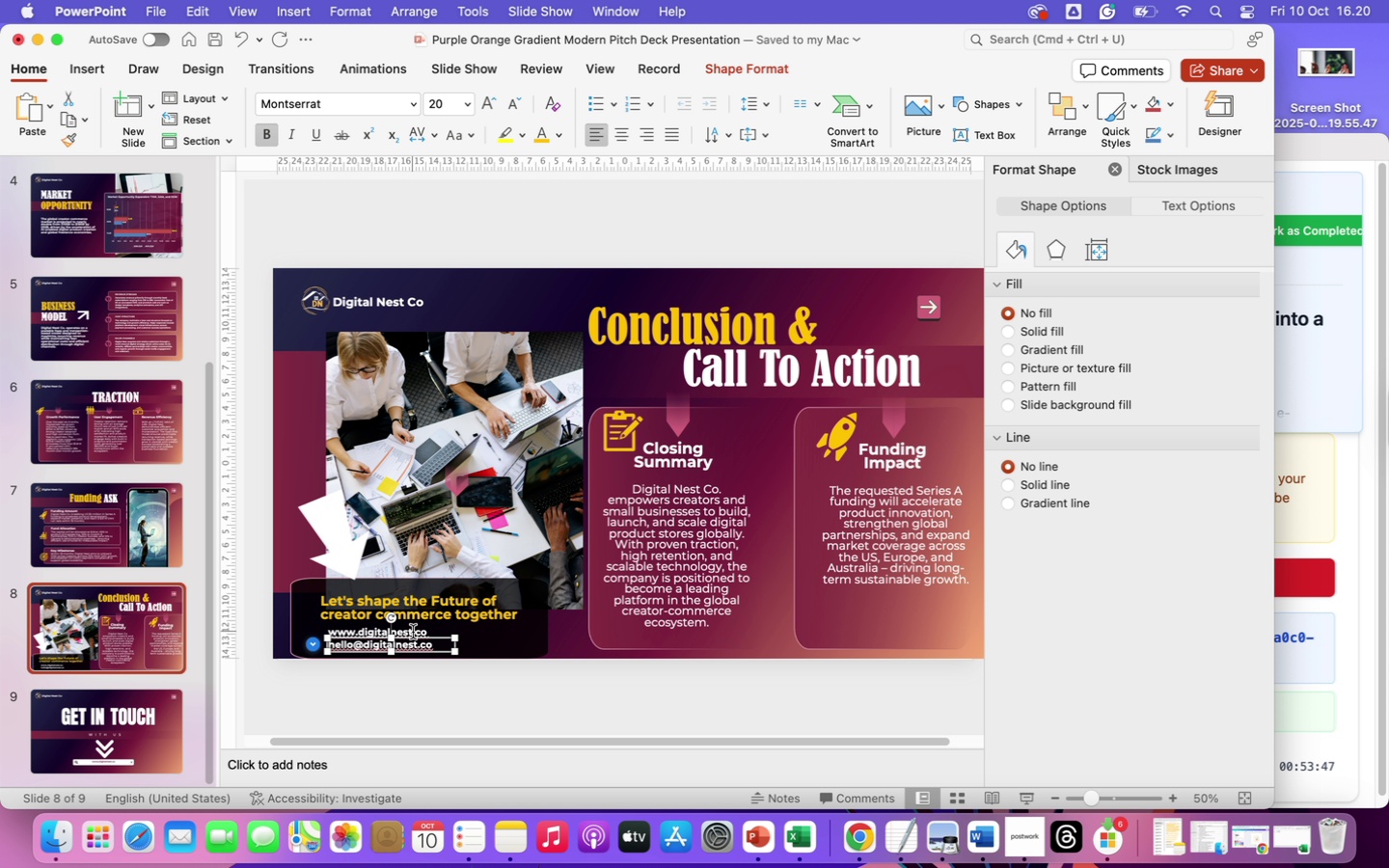 
hold_key(key=CommandLeft, duration=1.1)
left_click([412, 637])
 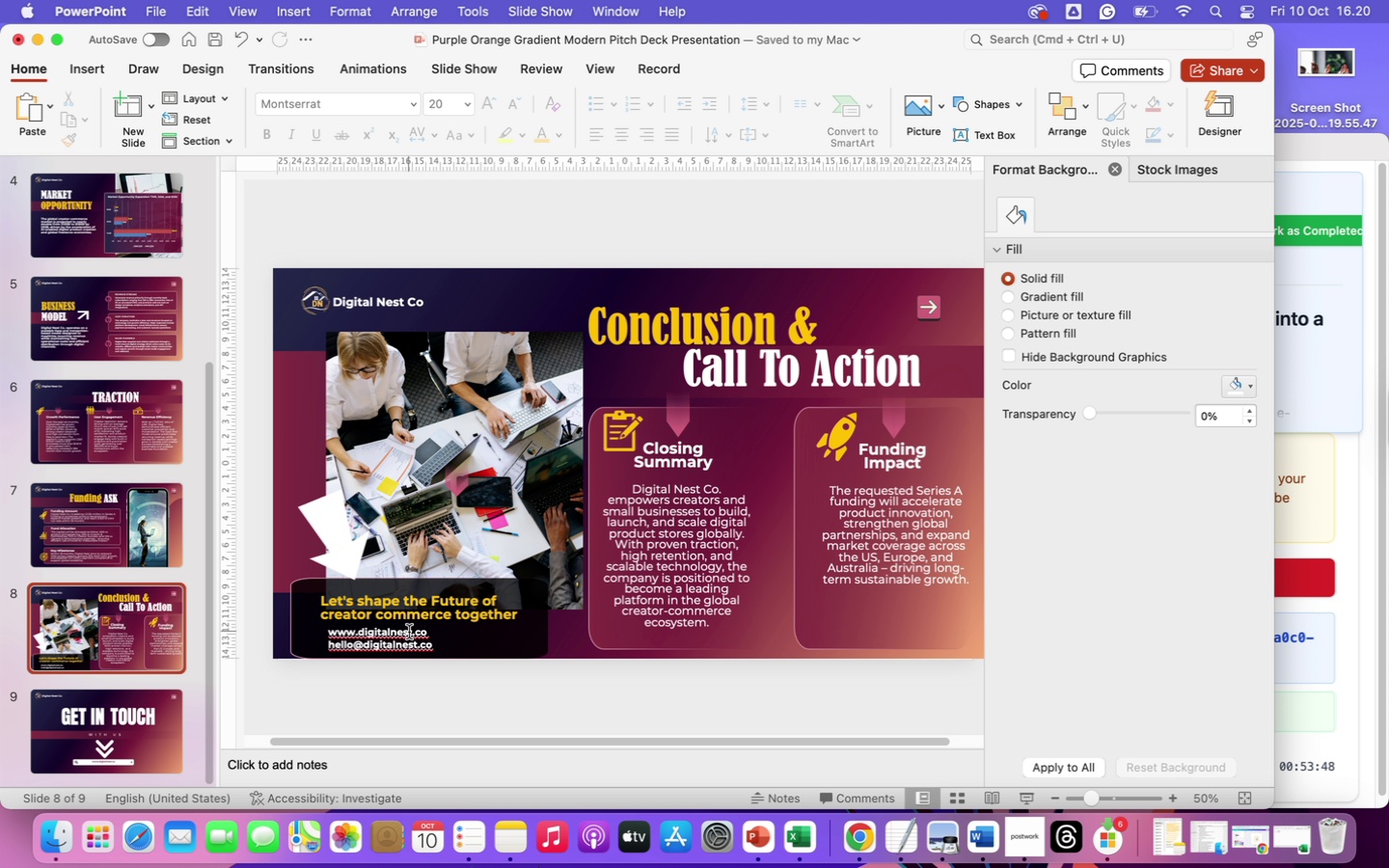 
left_click([409, 633])
 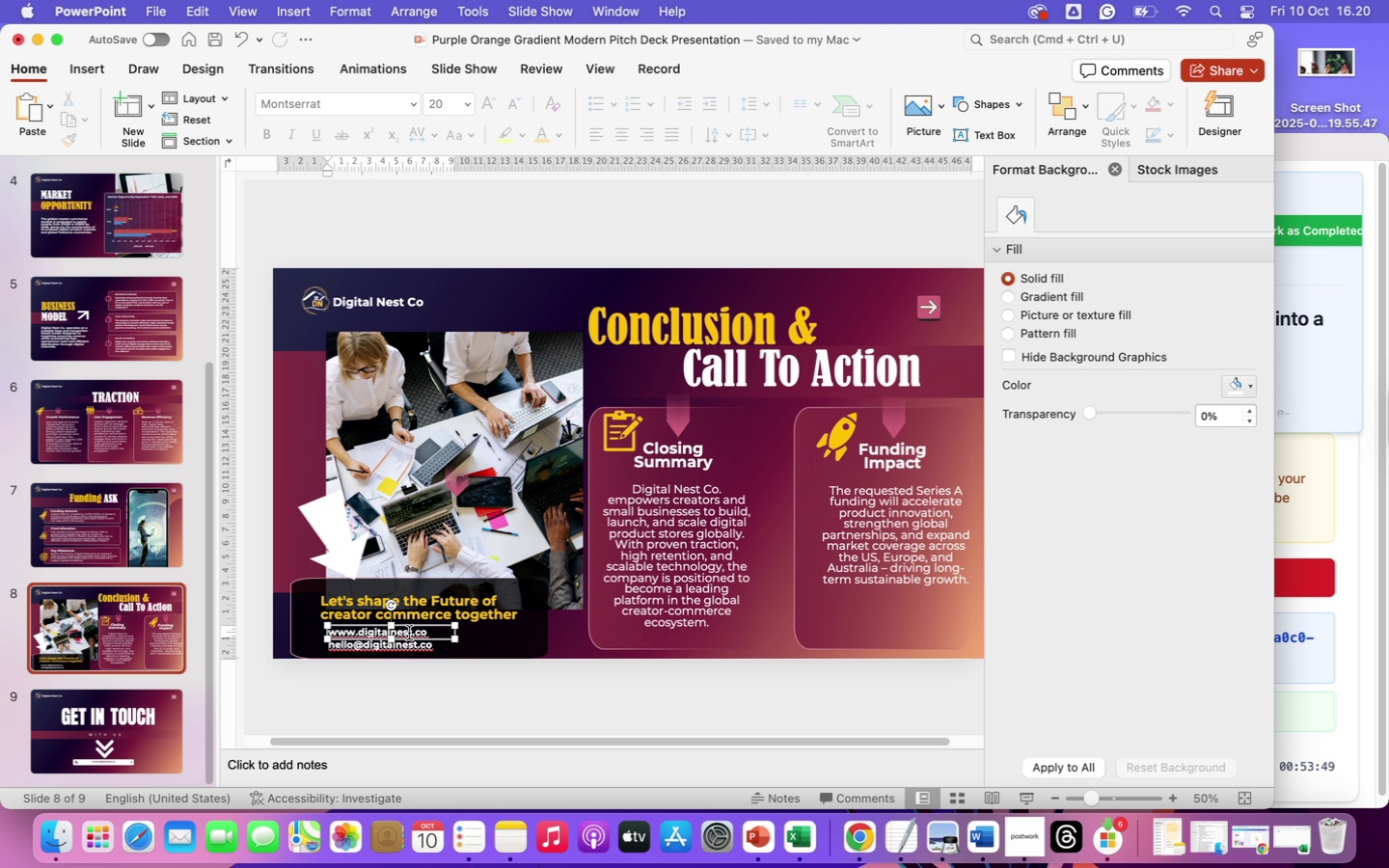 
hold_key(key=CommandLeft, duration=1.13)
left_click([402, 645])
 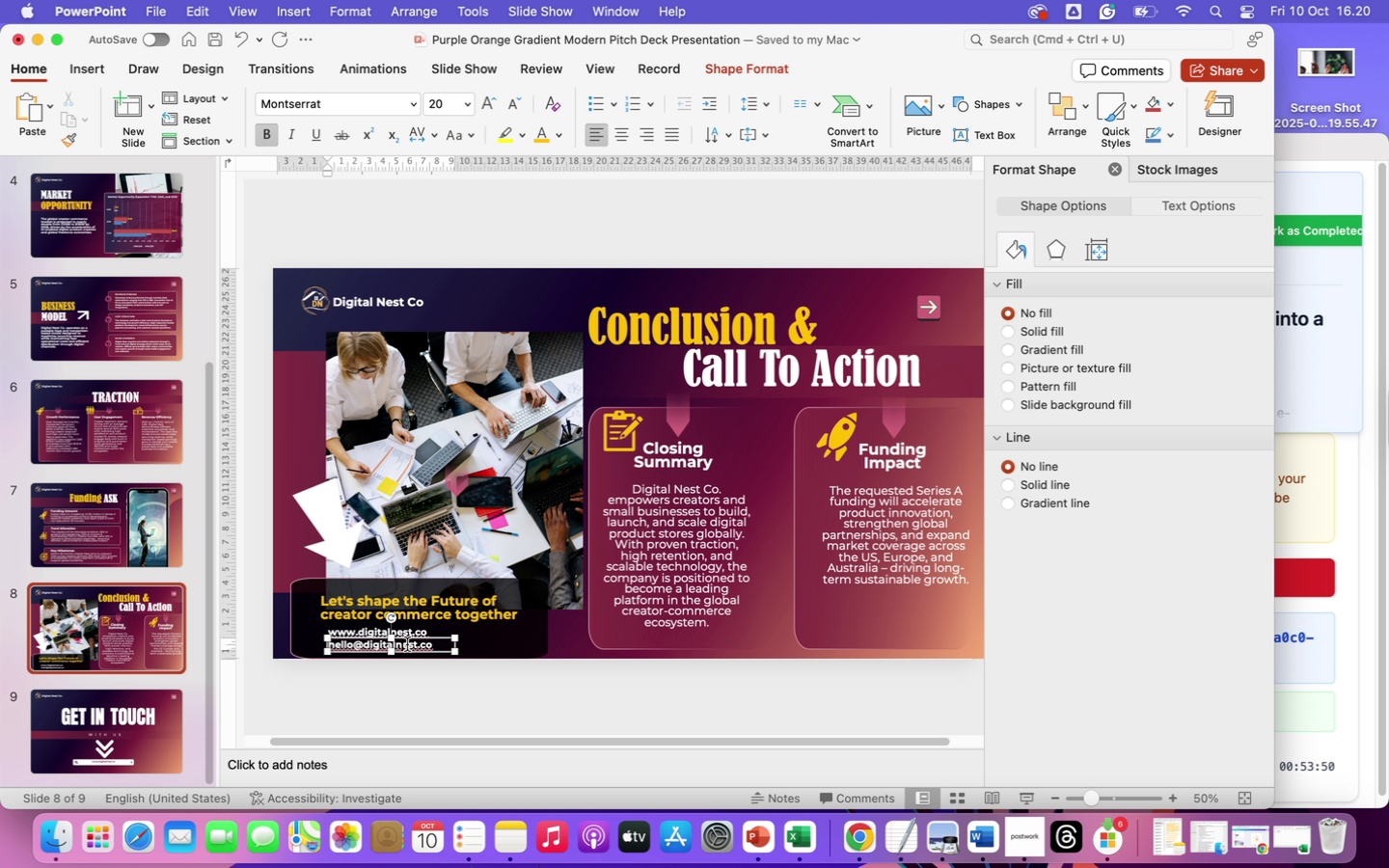 
hold_key(key=CommandLeft, duration=1.33)
left_click([411, 633])
 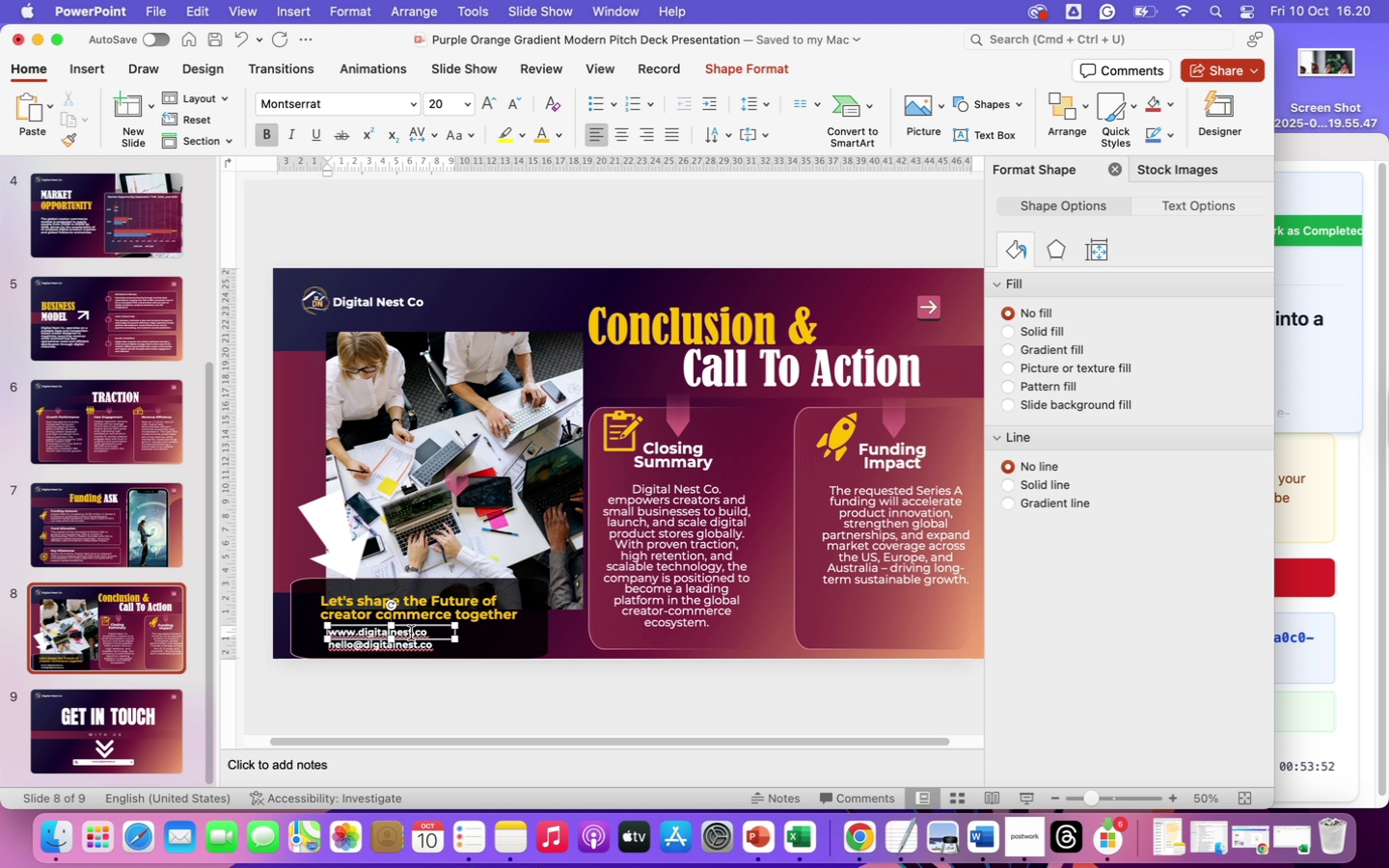 
hold_key(key=ShiftLeft, duration=1.58)
left_click([404, 643])
 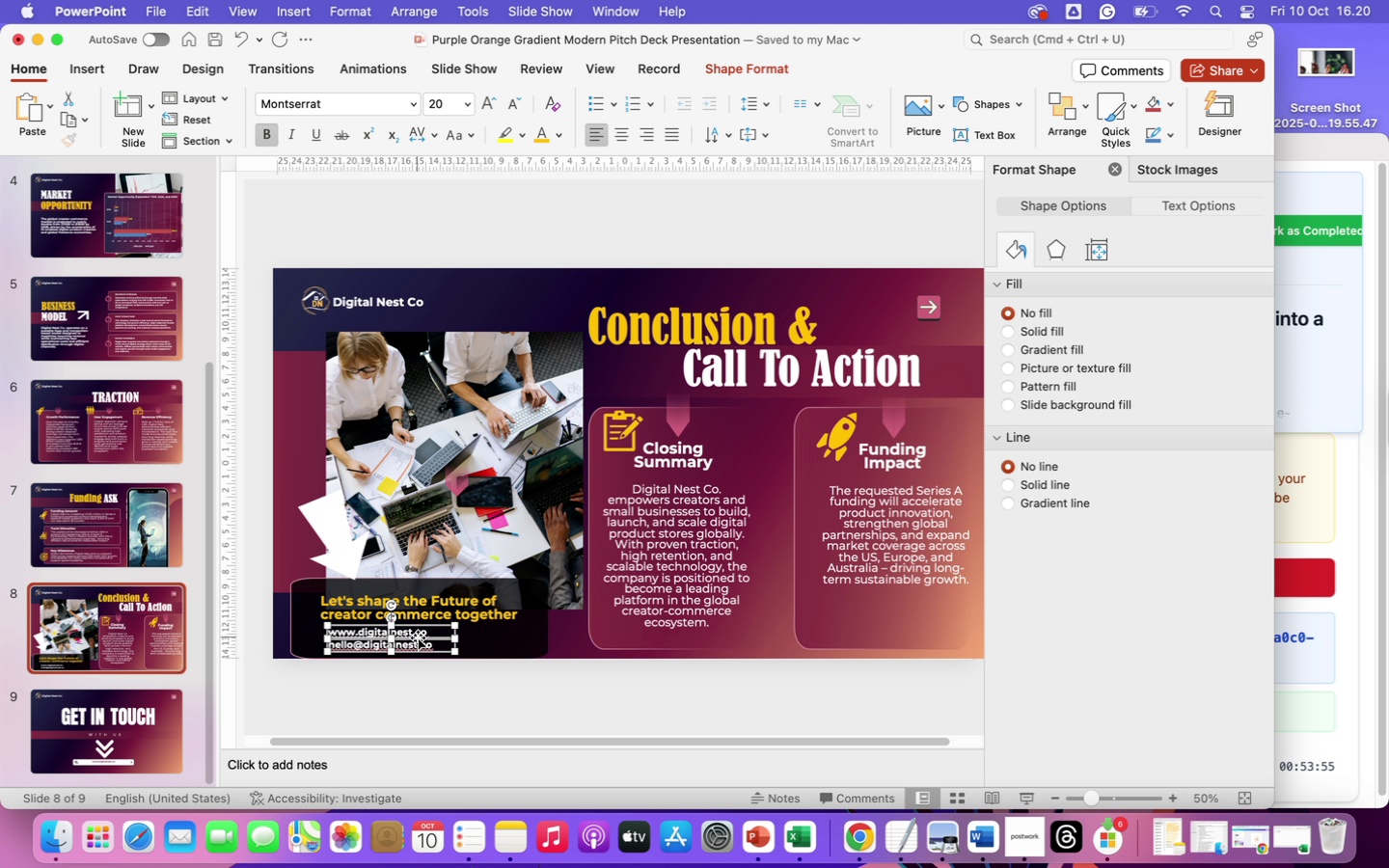 
left_click_drag(start_coordinate=[418, 637], to_coordinate=[411, 637])
 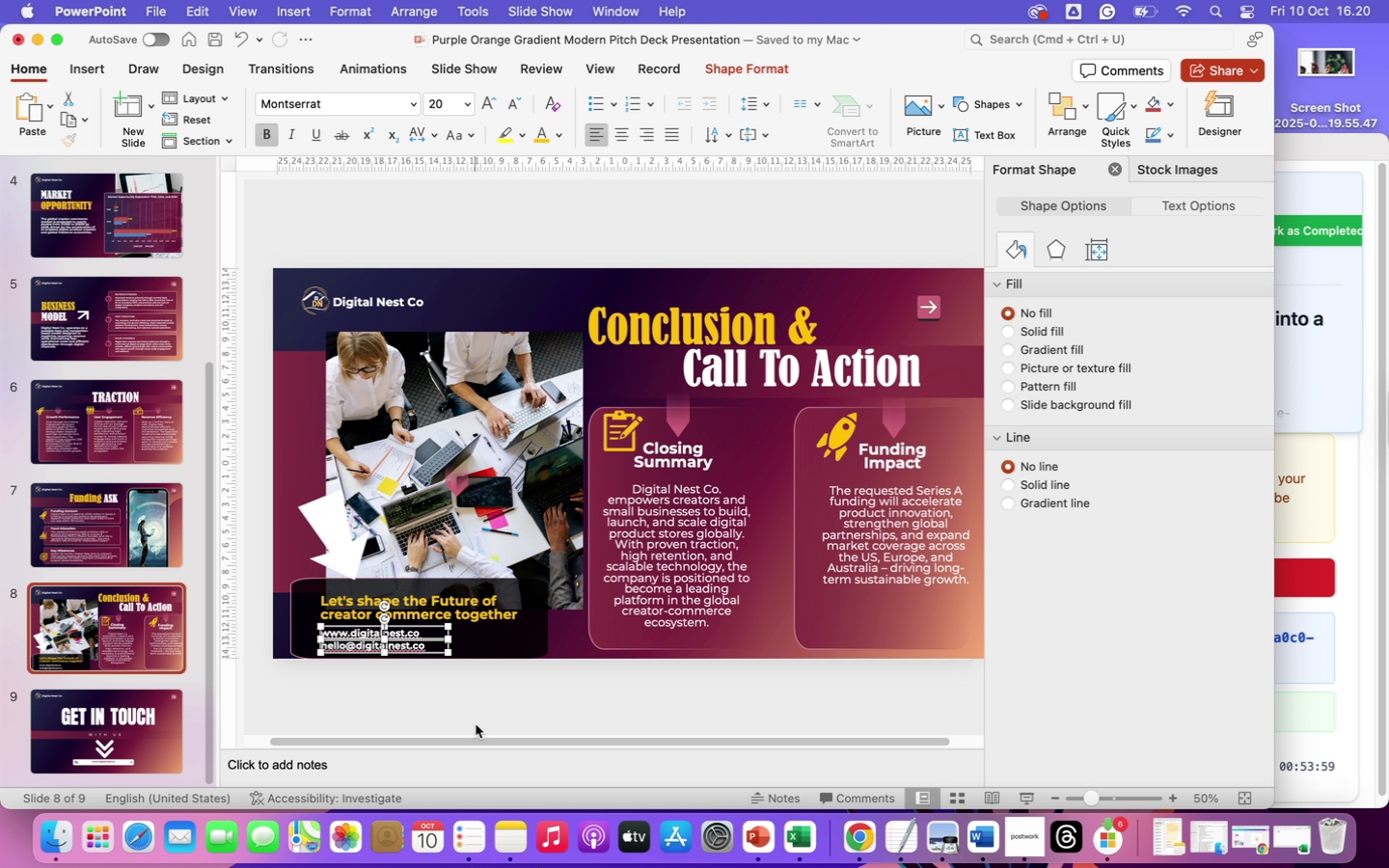 
left_click([476, 724])
 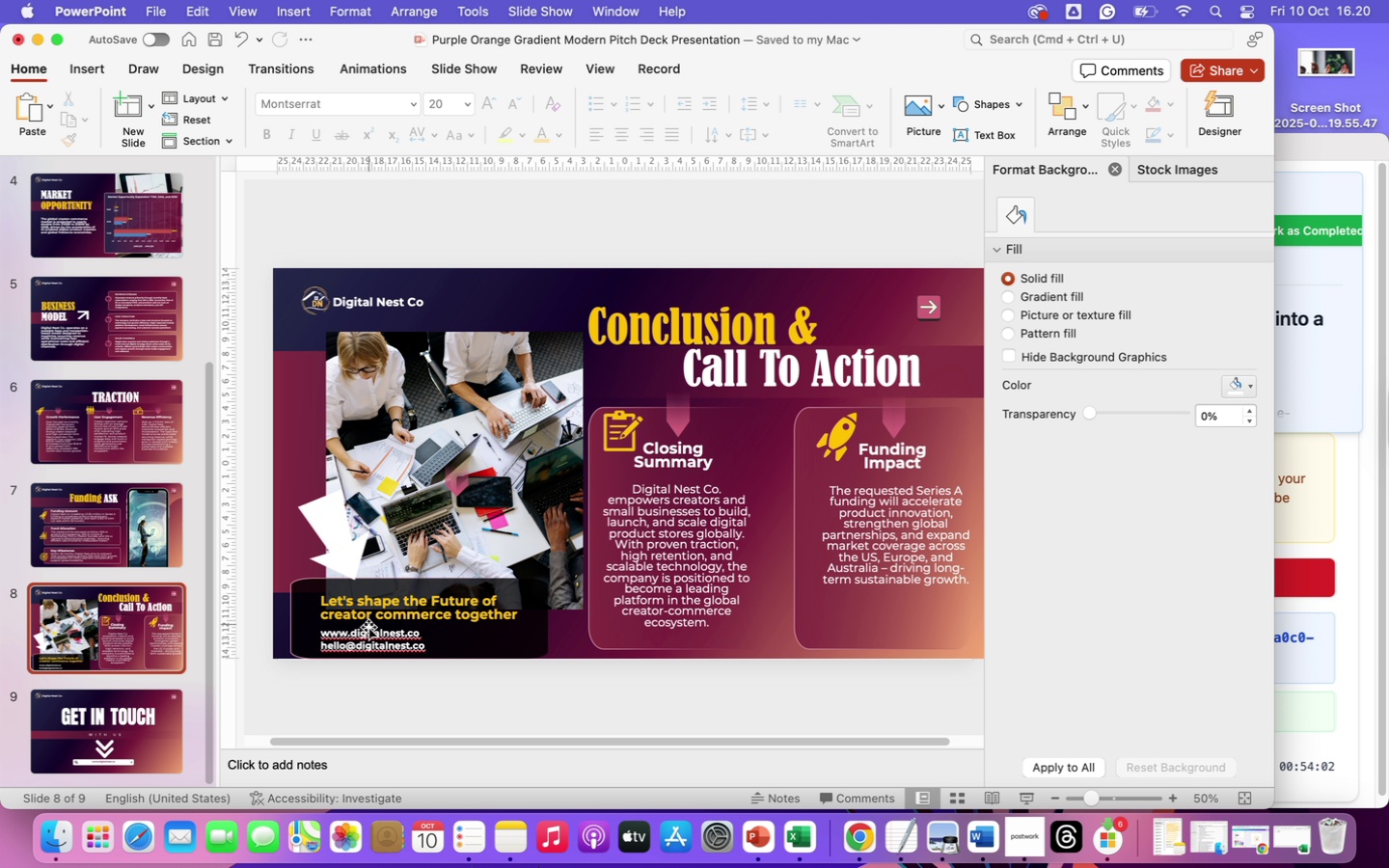 
left_click([355, 635])
 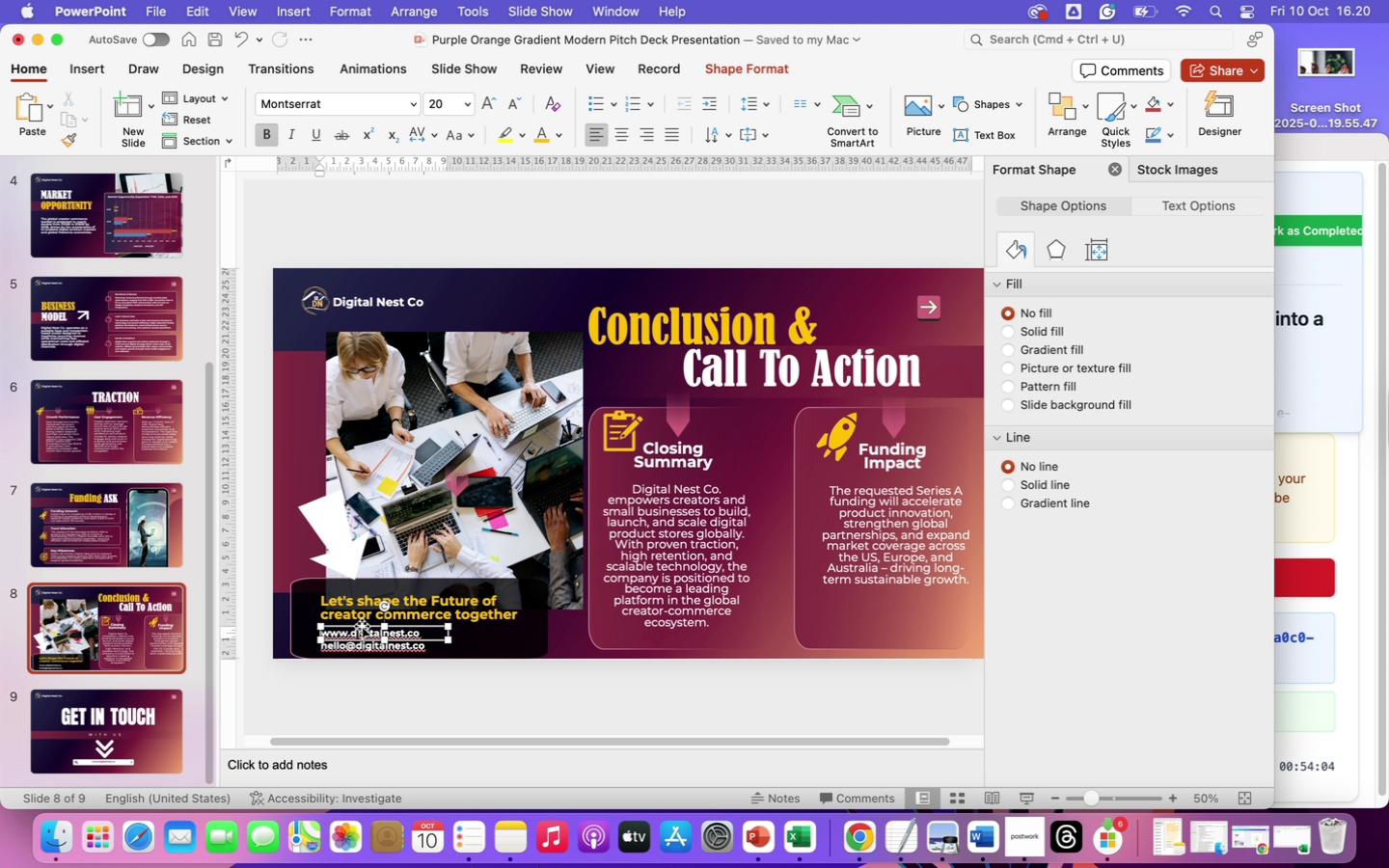 
left_click([362, 626])
 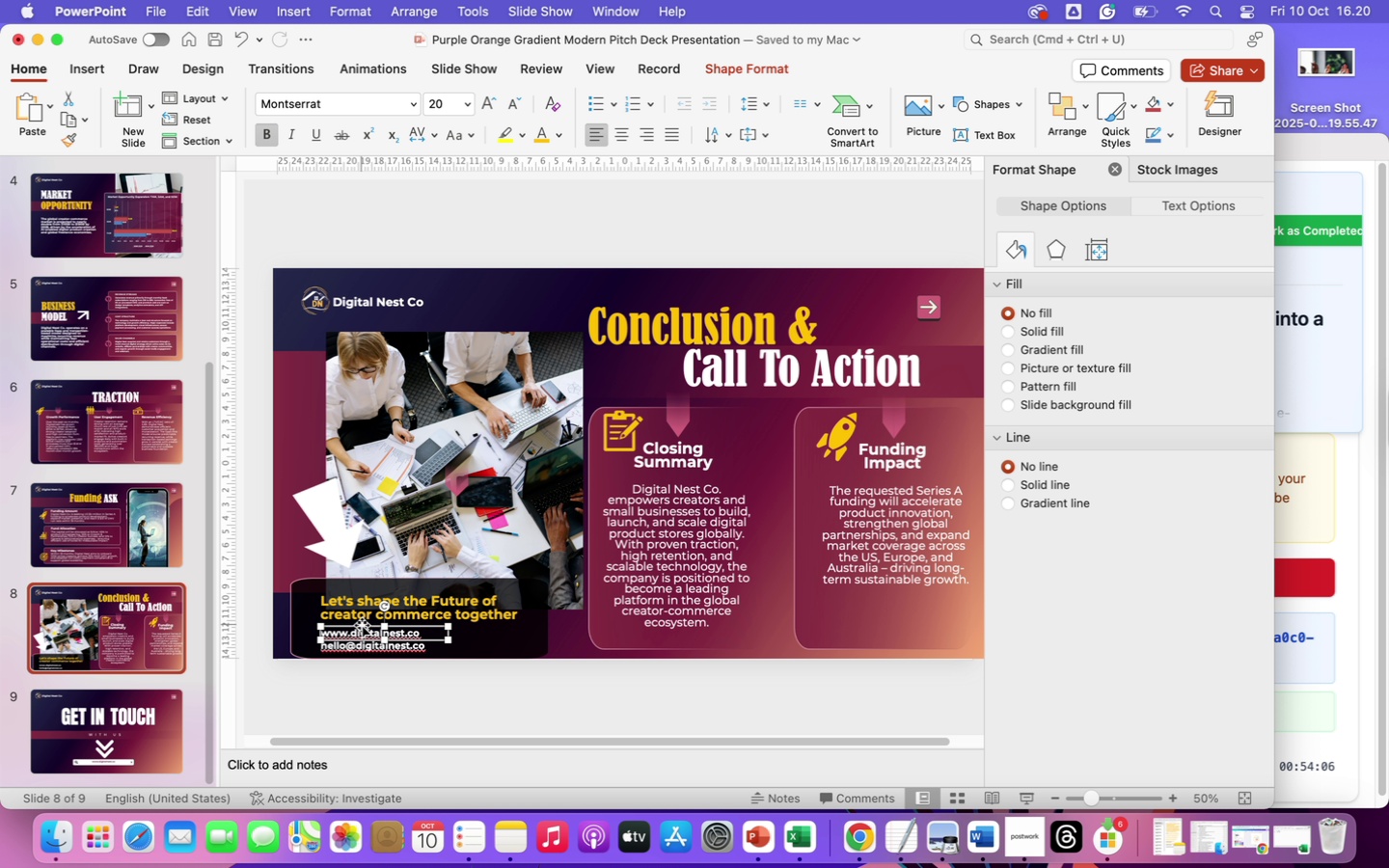 
hold_key(key=ShiftLeft, duration=1.89)
left_click([363, 643])
 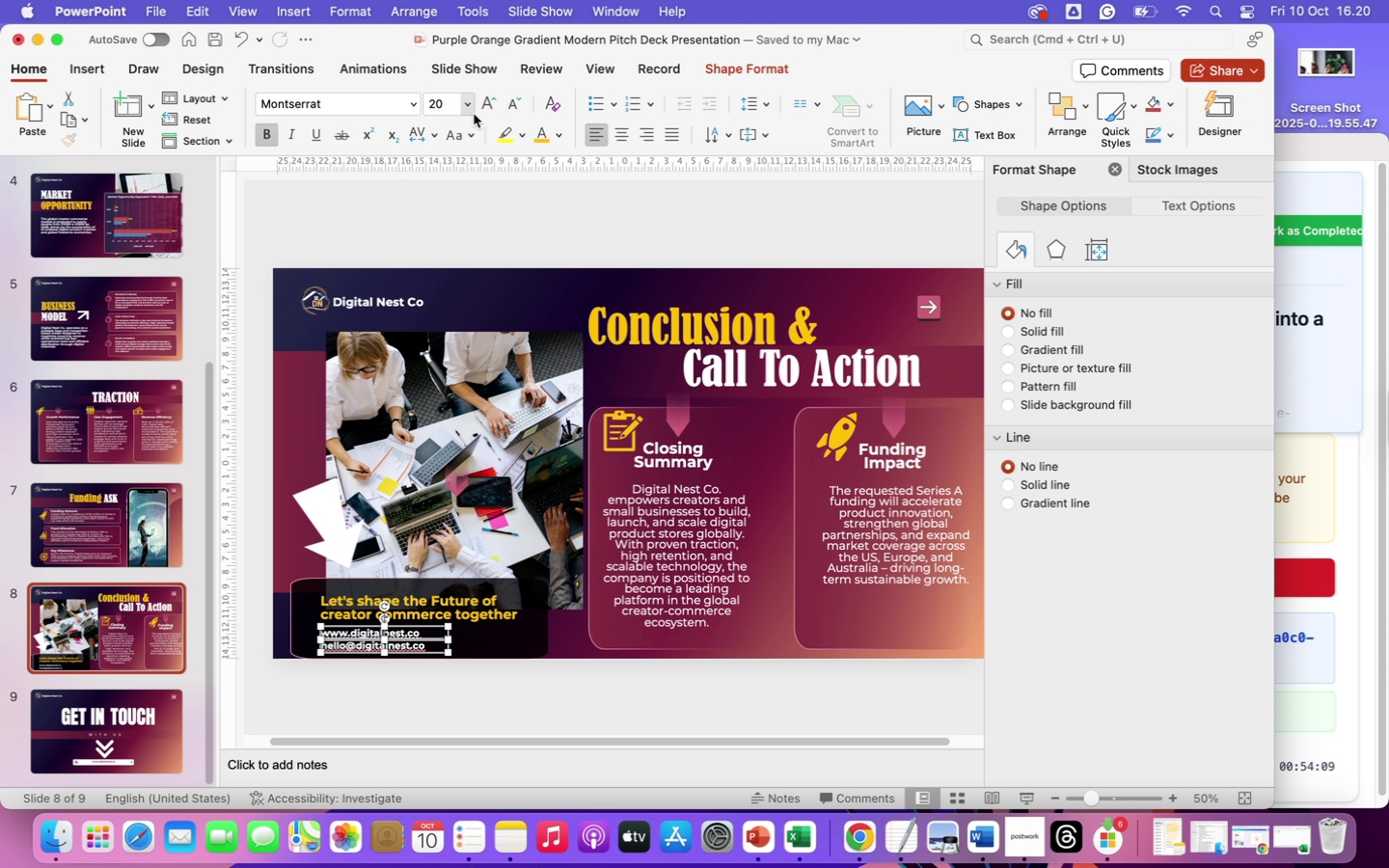 
left_click([469, 108])
 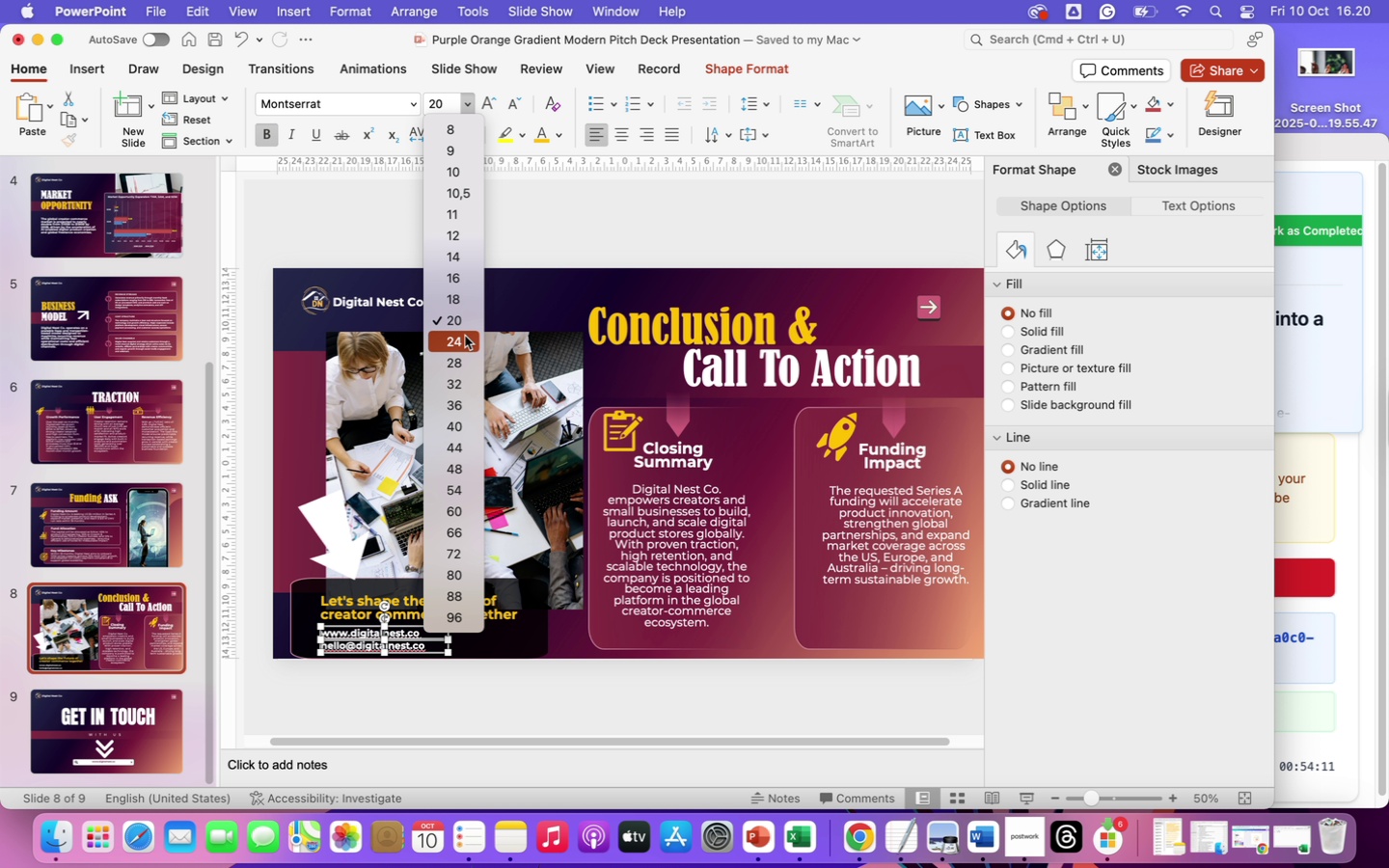 
left_click([465, 336])
 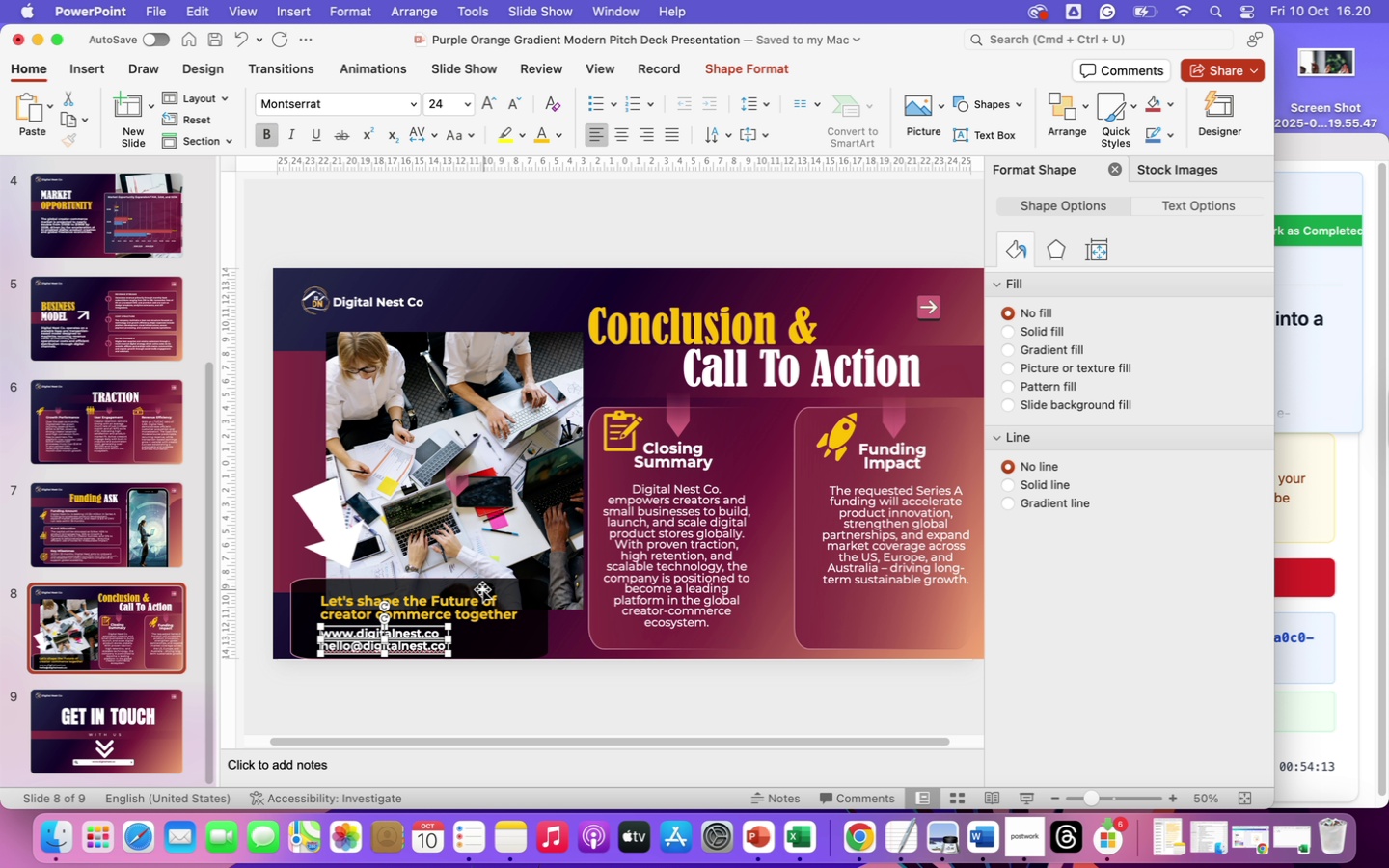 
left_click([468, 604])
 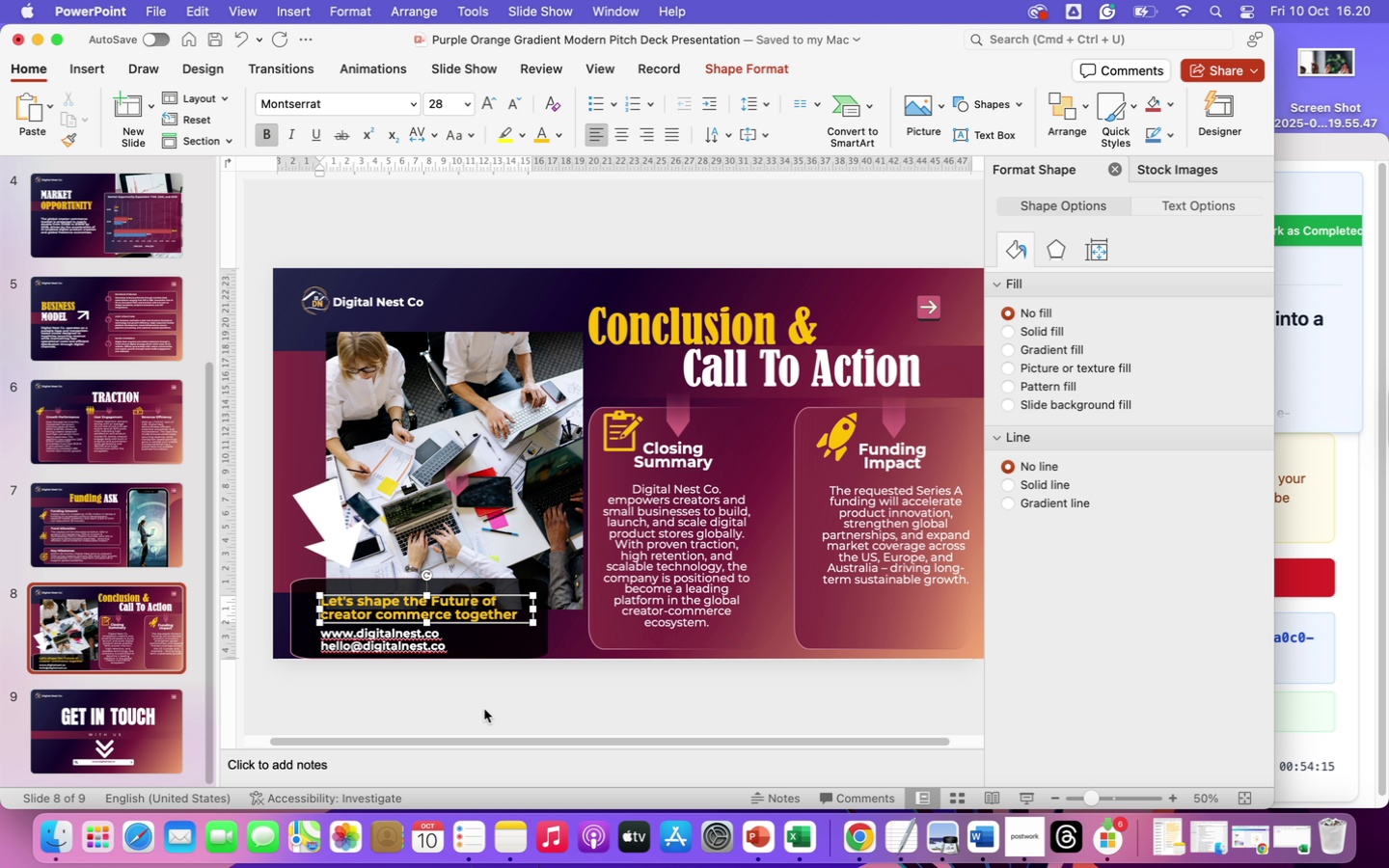 
left_click([486, 709])
 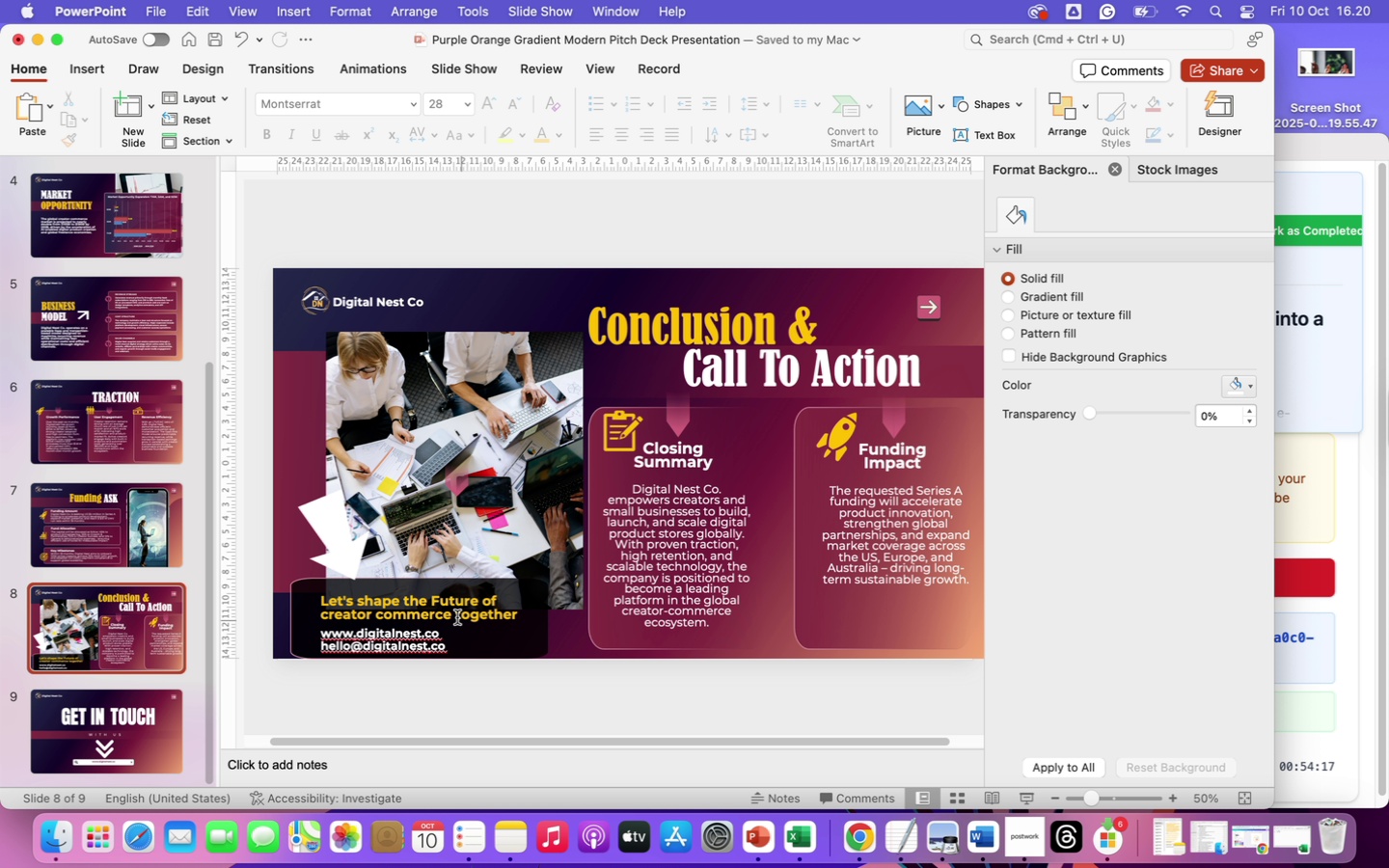 
left_click([449, 614])
 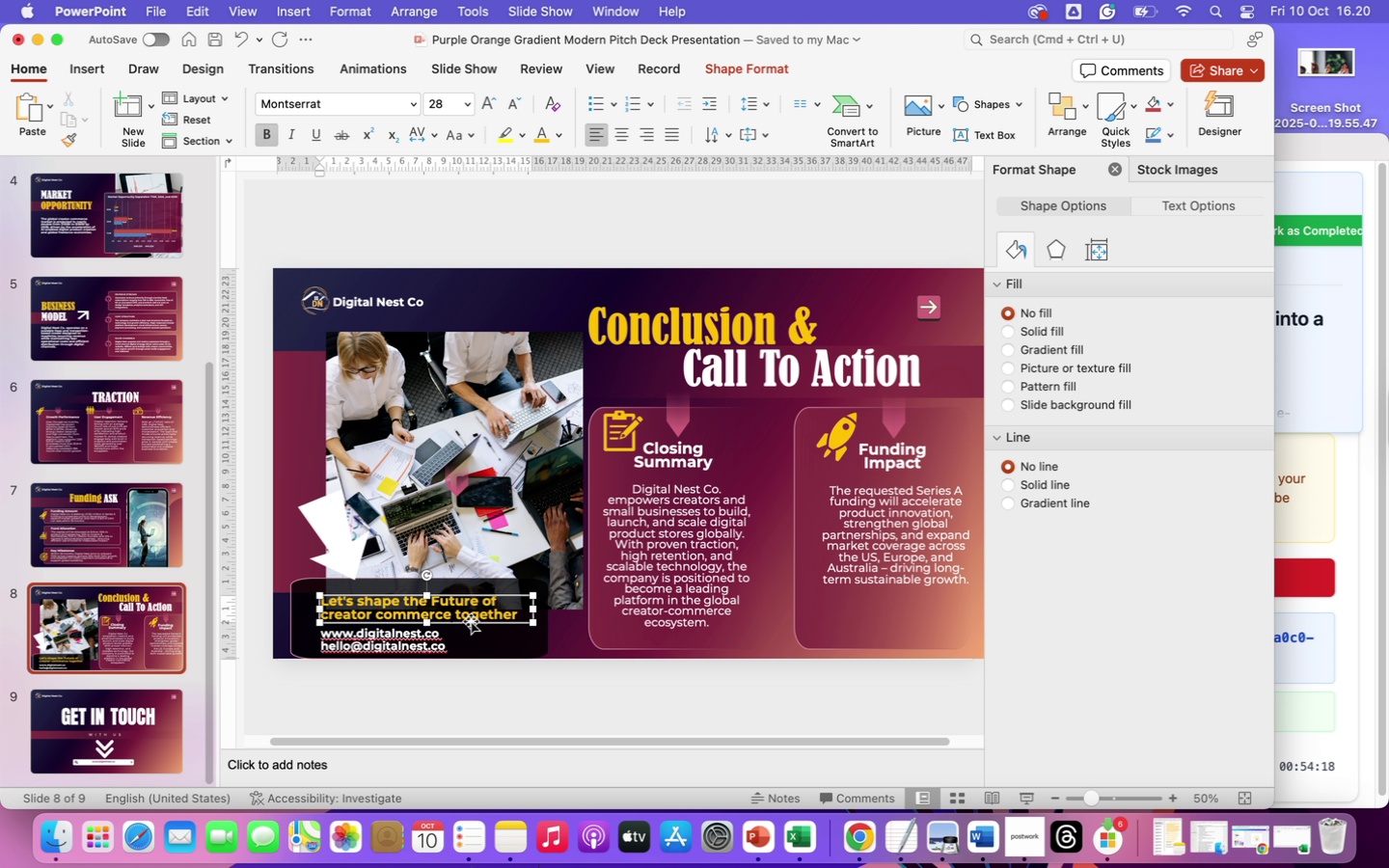 
left_click([471, 621])
 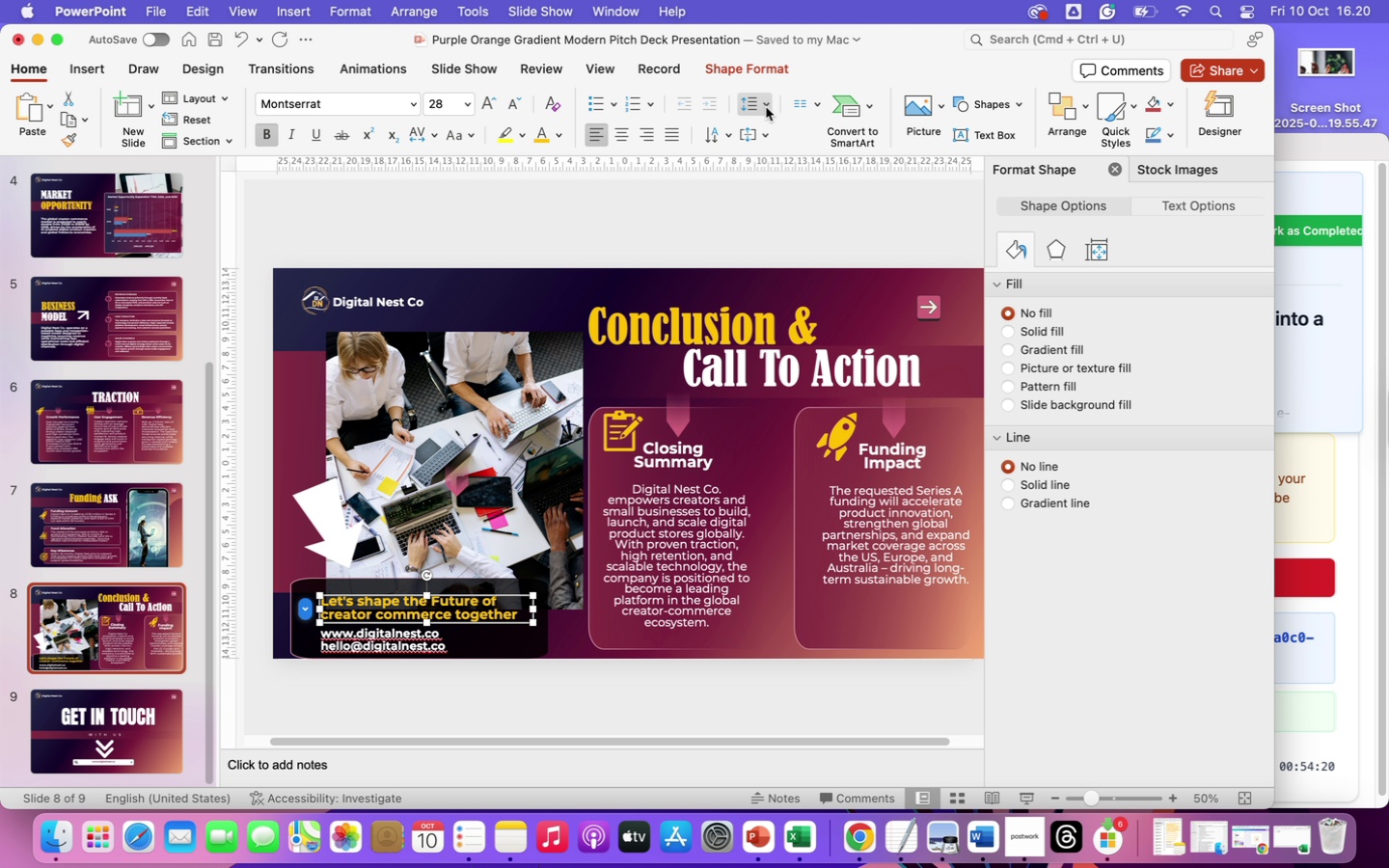 
left_click([765, 108])
 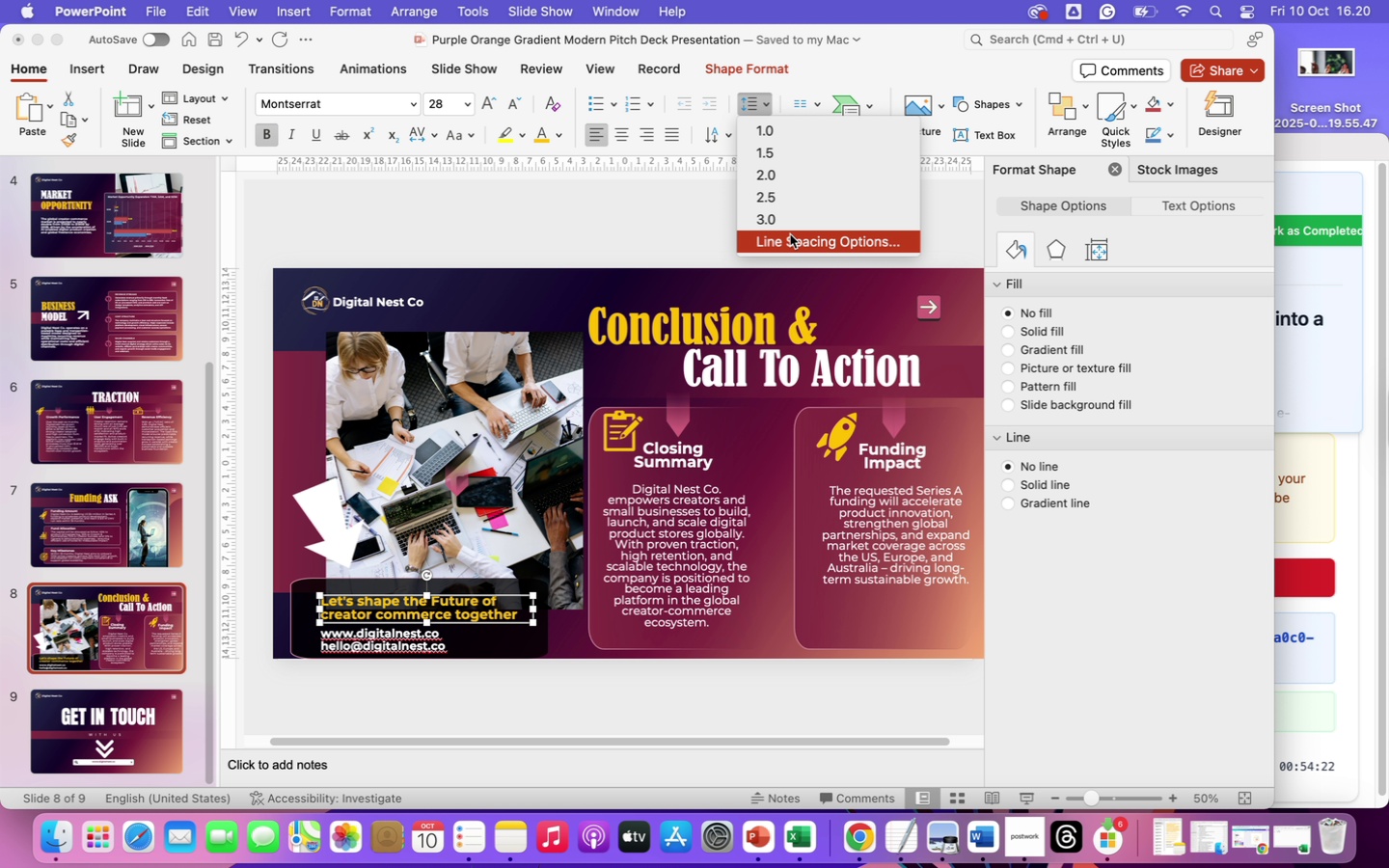 
left_click([792, 234])
 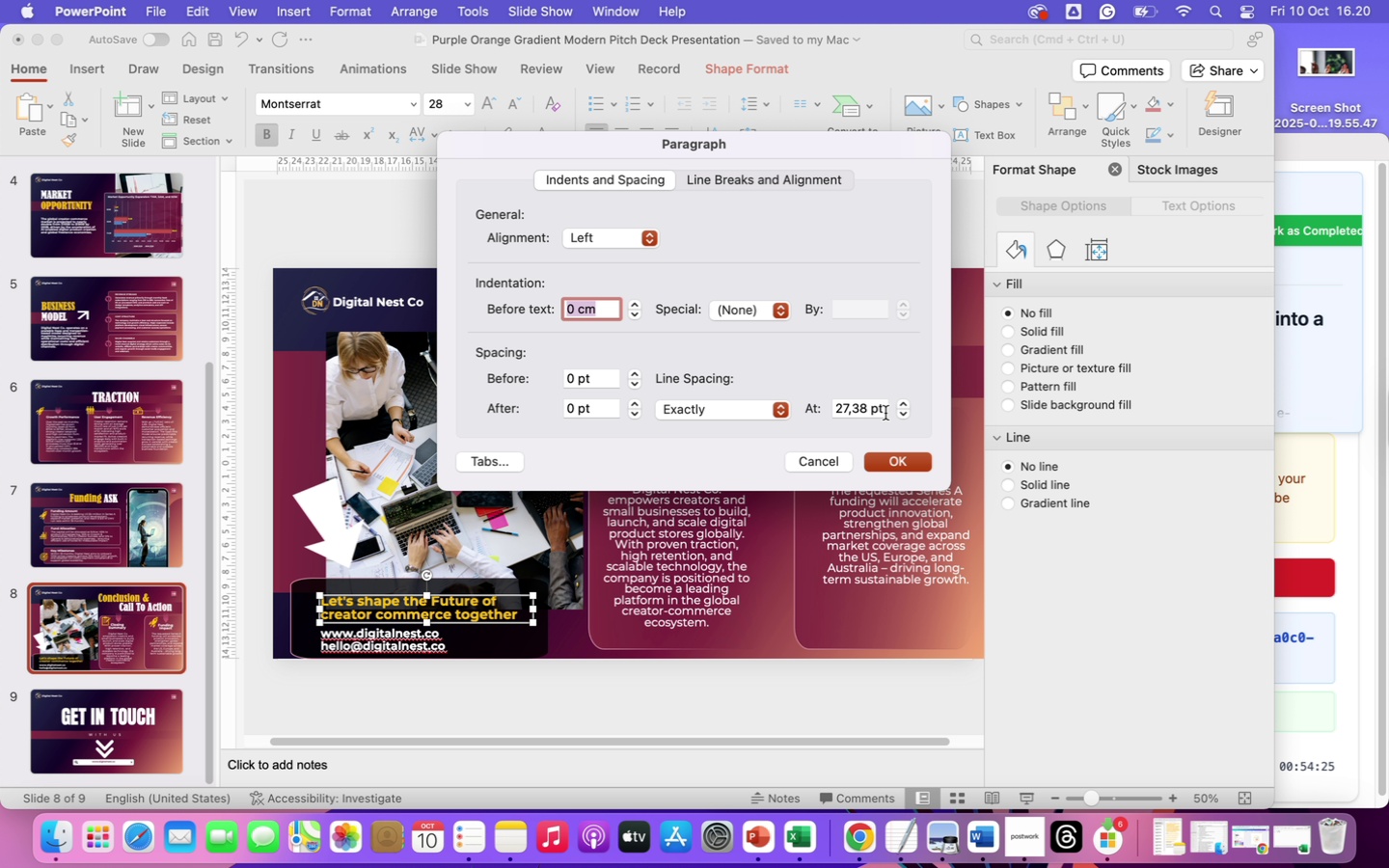 
left_click([901, 411])
 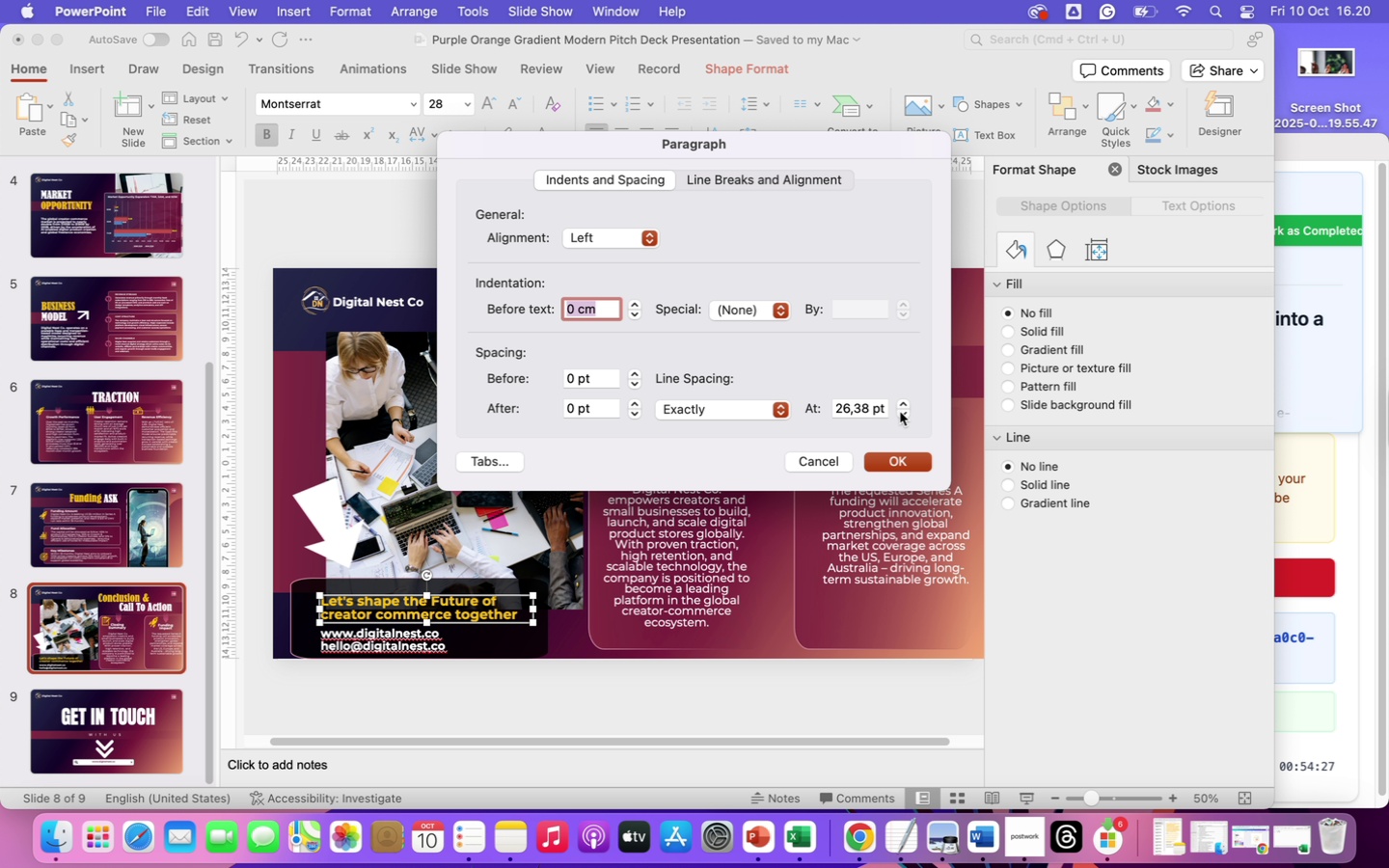 
left_click([901, 414])
 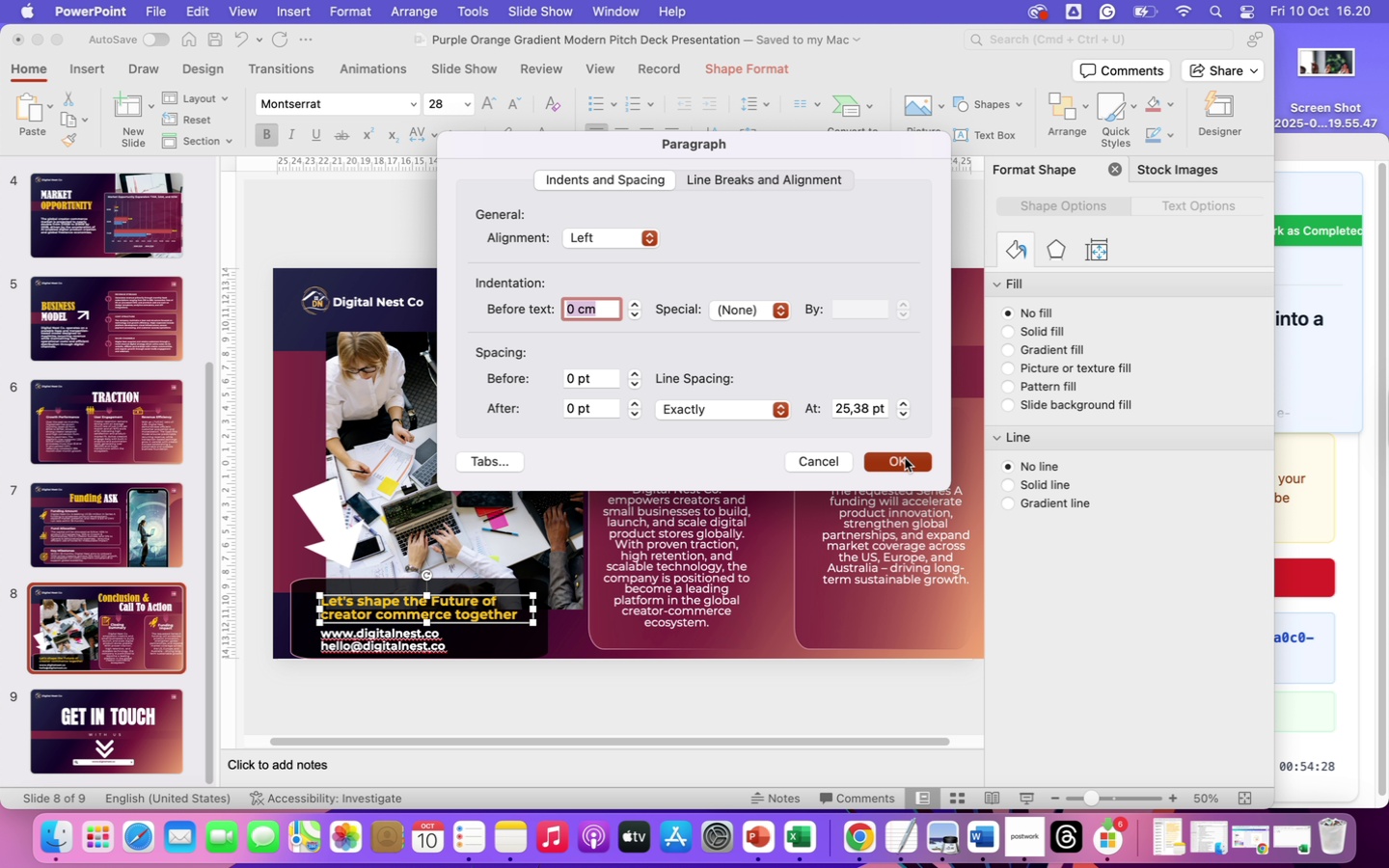 
left_click([905, 458])
 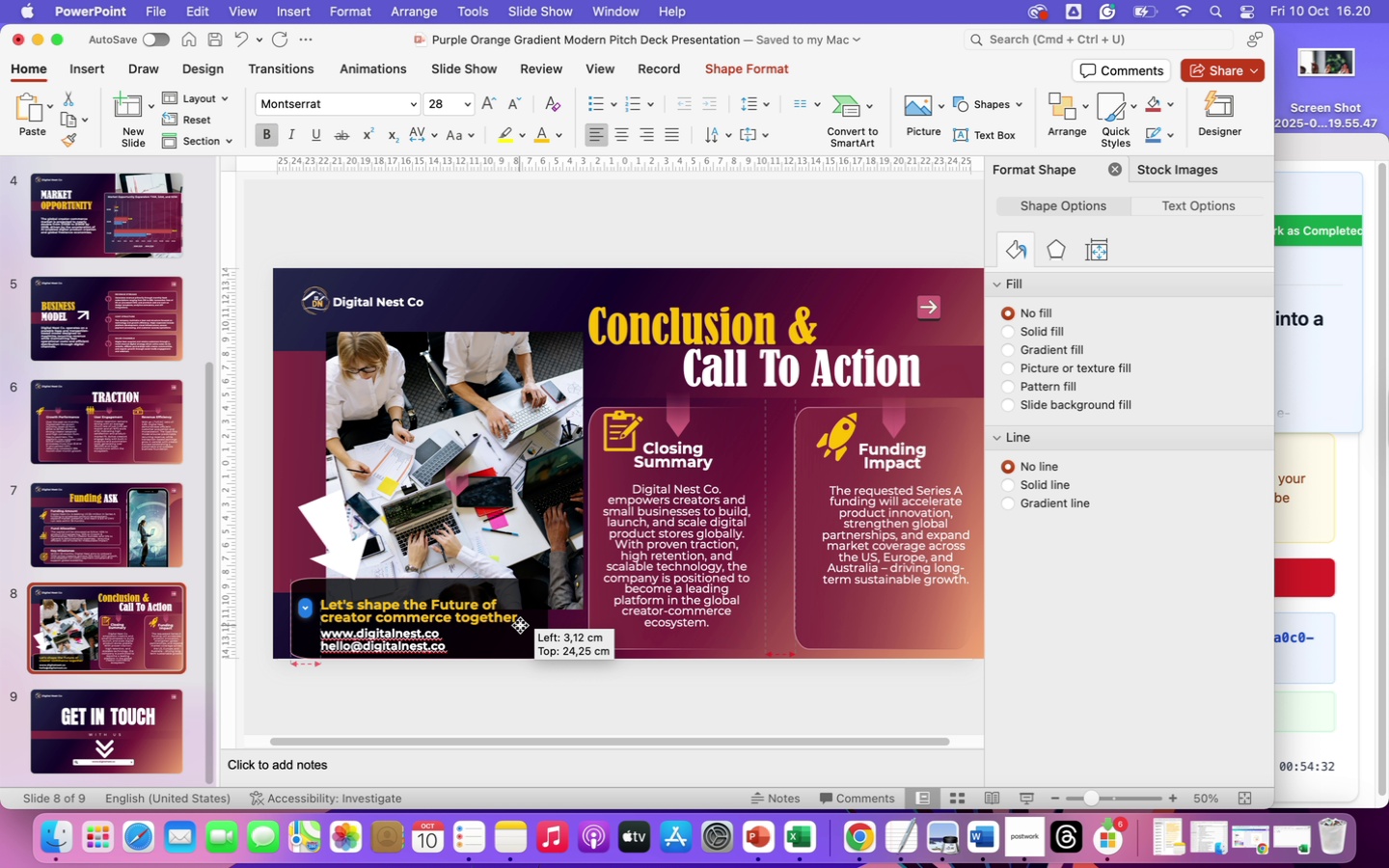 
wait(5.51)
 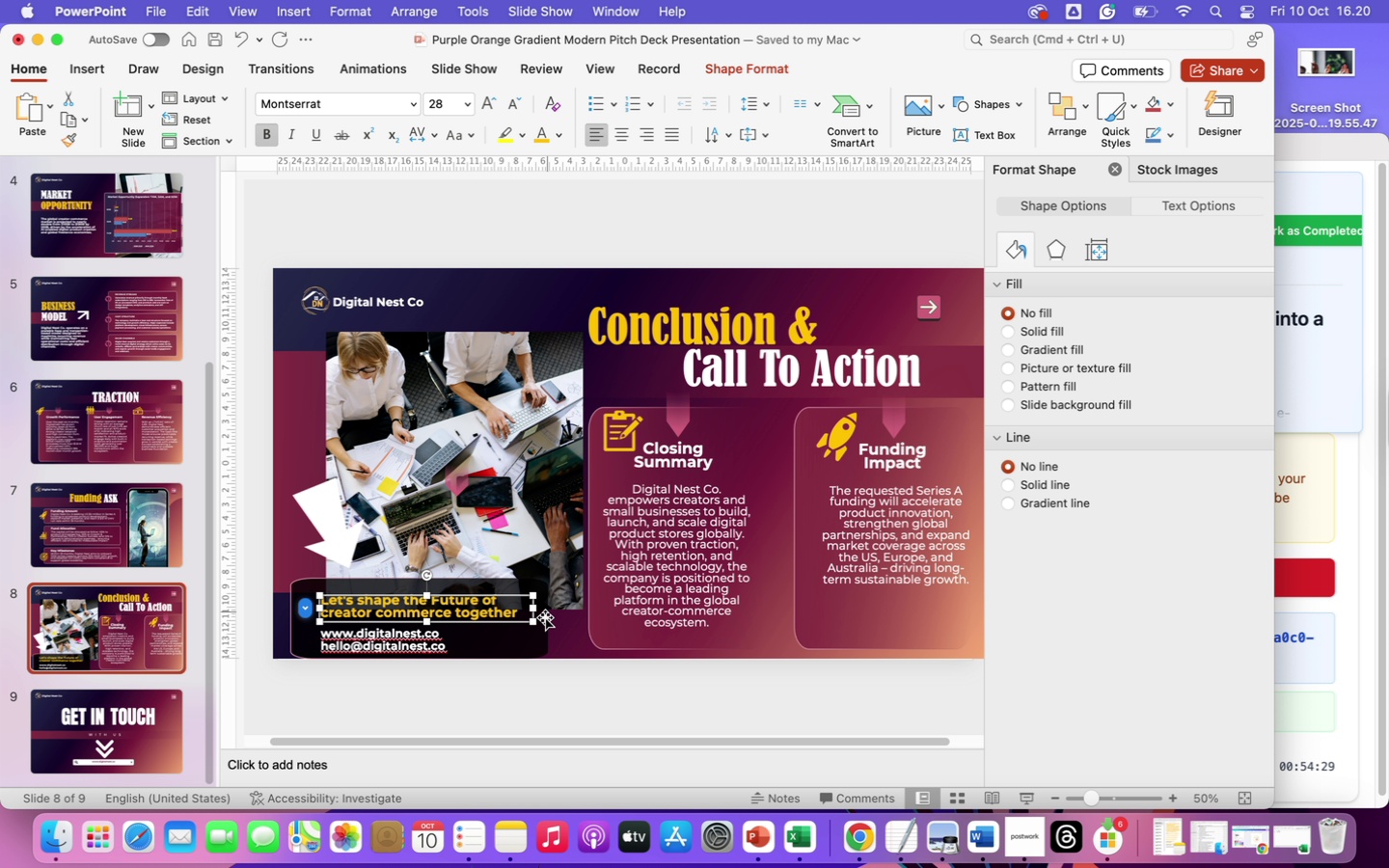 
left_click([550, 691])
 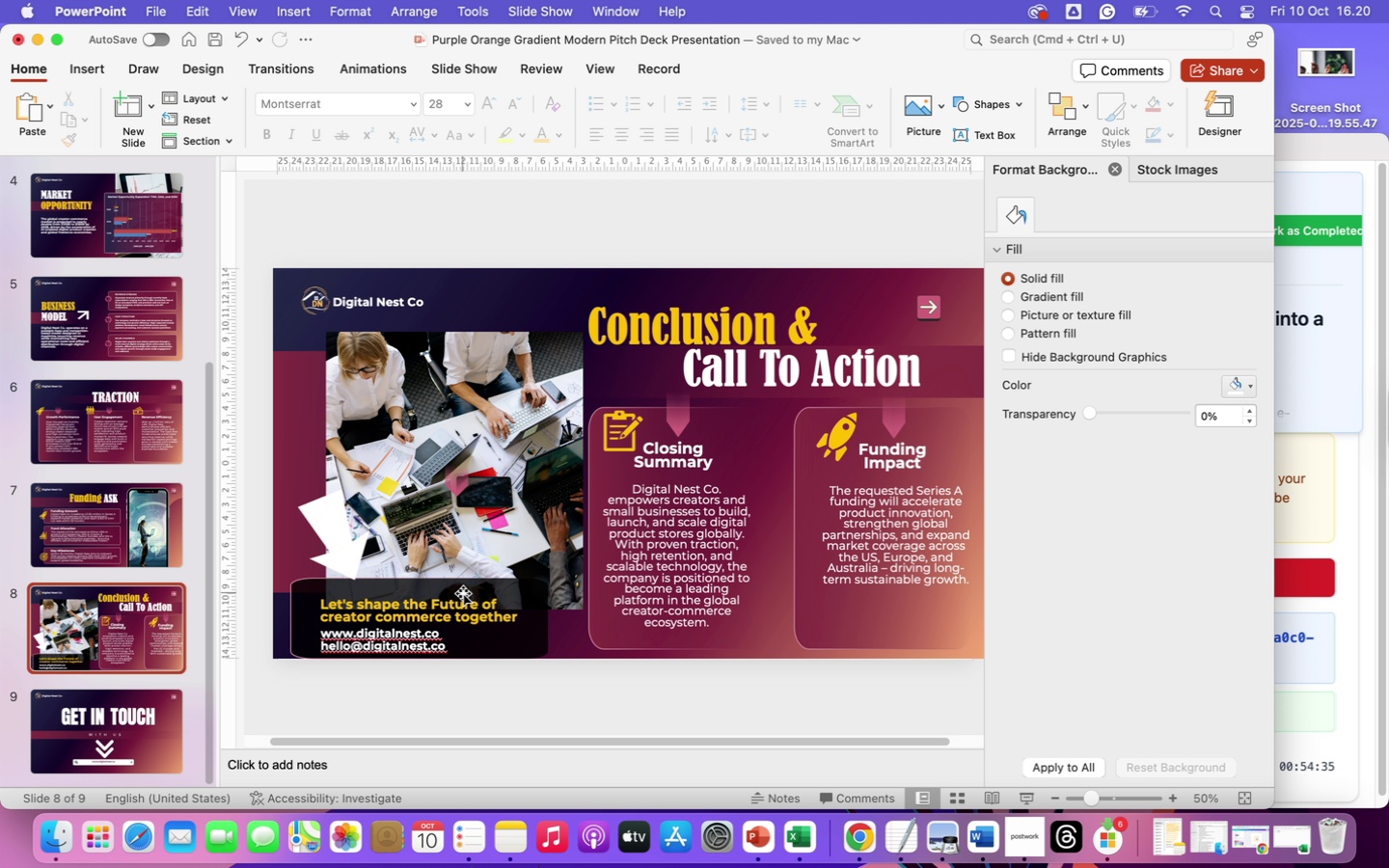 
left_click([462, 593])
 